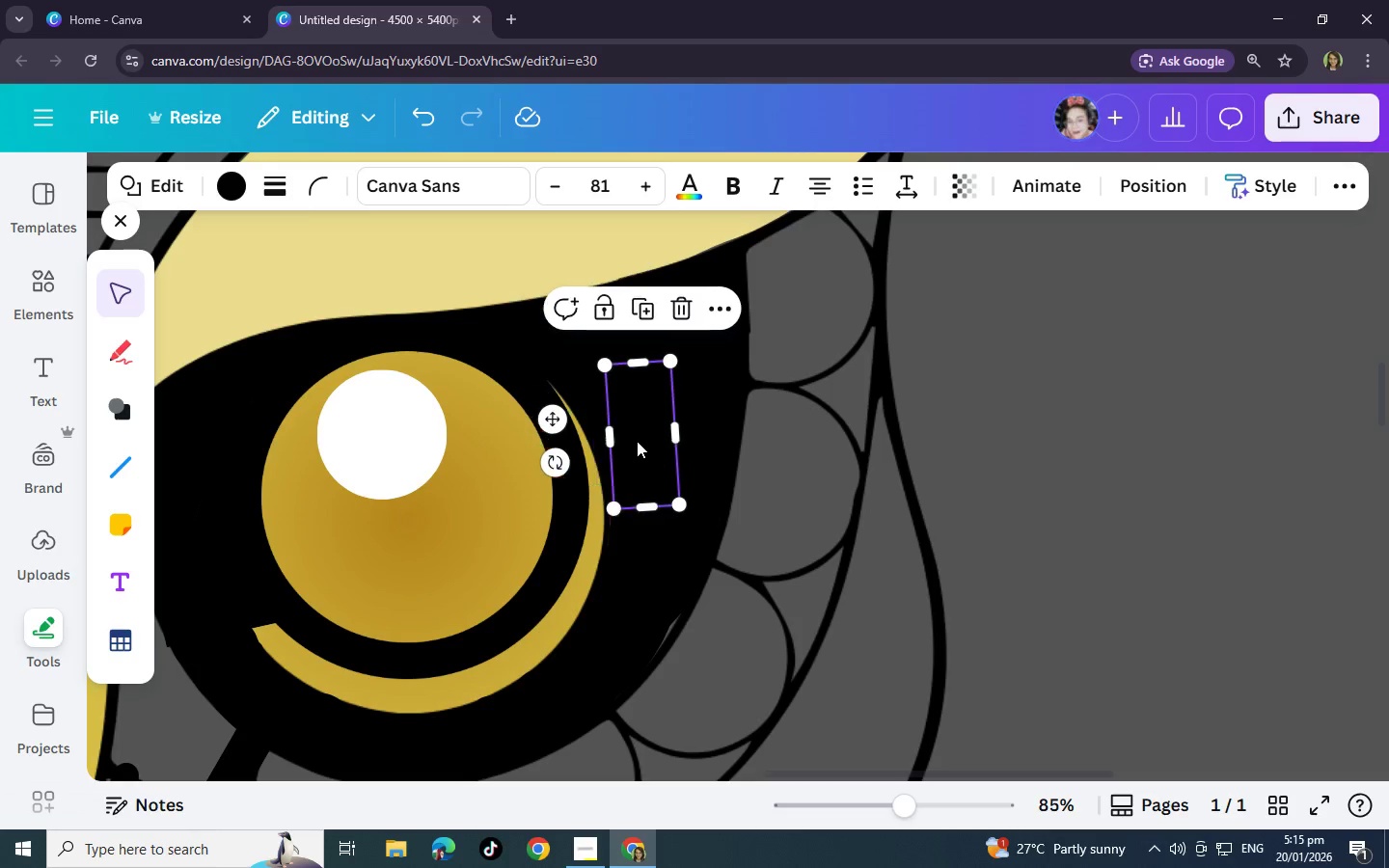 
key(Control+V)
 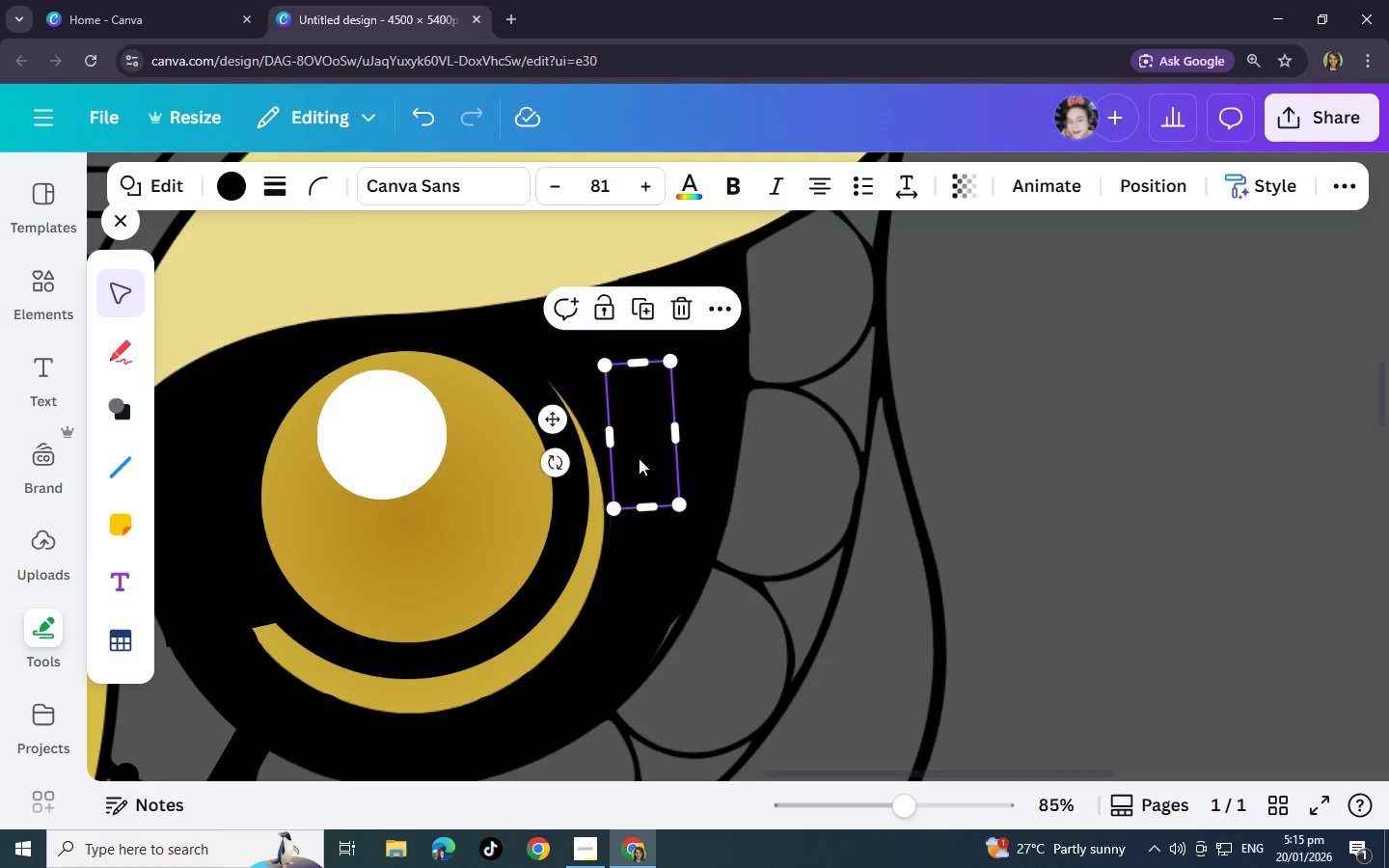 
left_click_drag(start_coordinate=[637, 441], to_coordinate=[635, 545])
 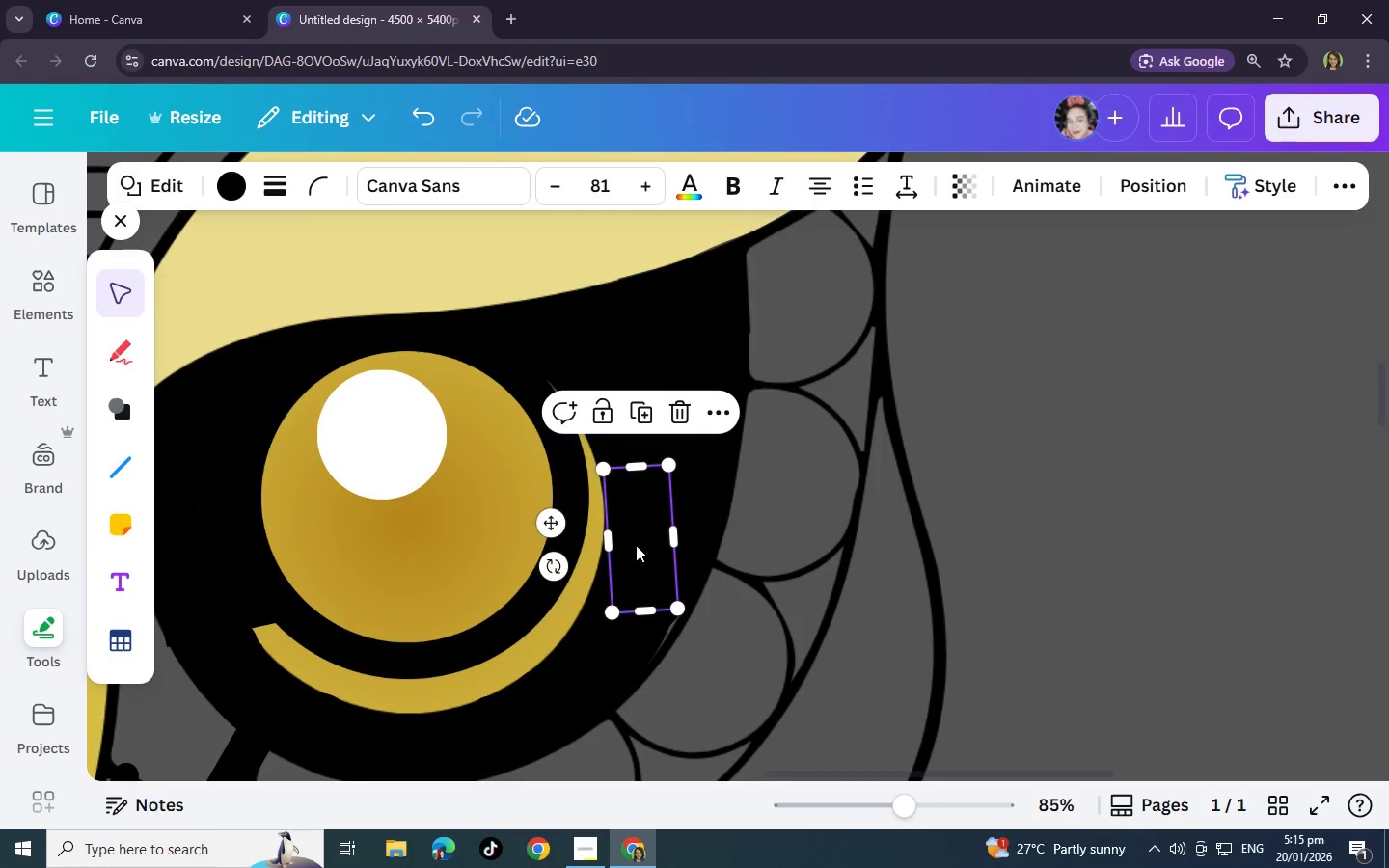 
key(Control+C)
 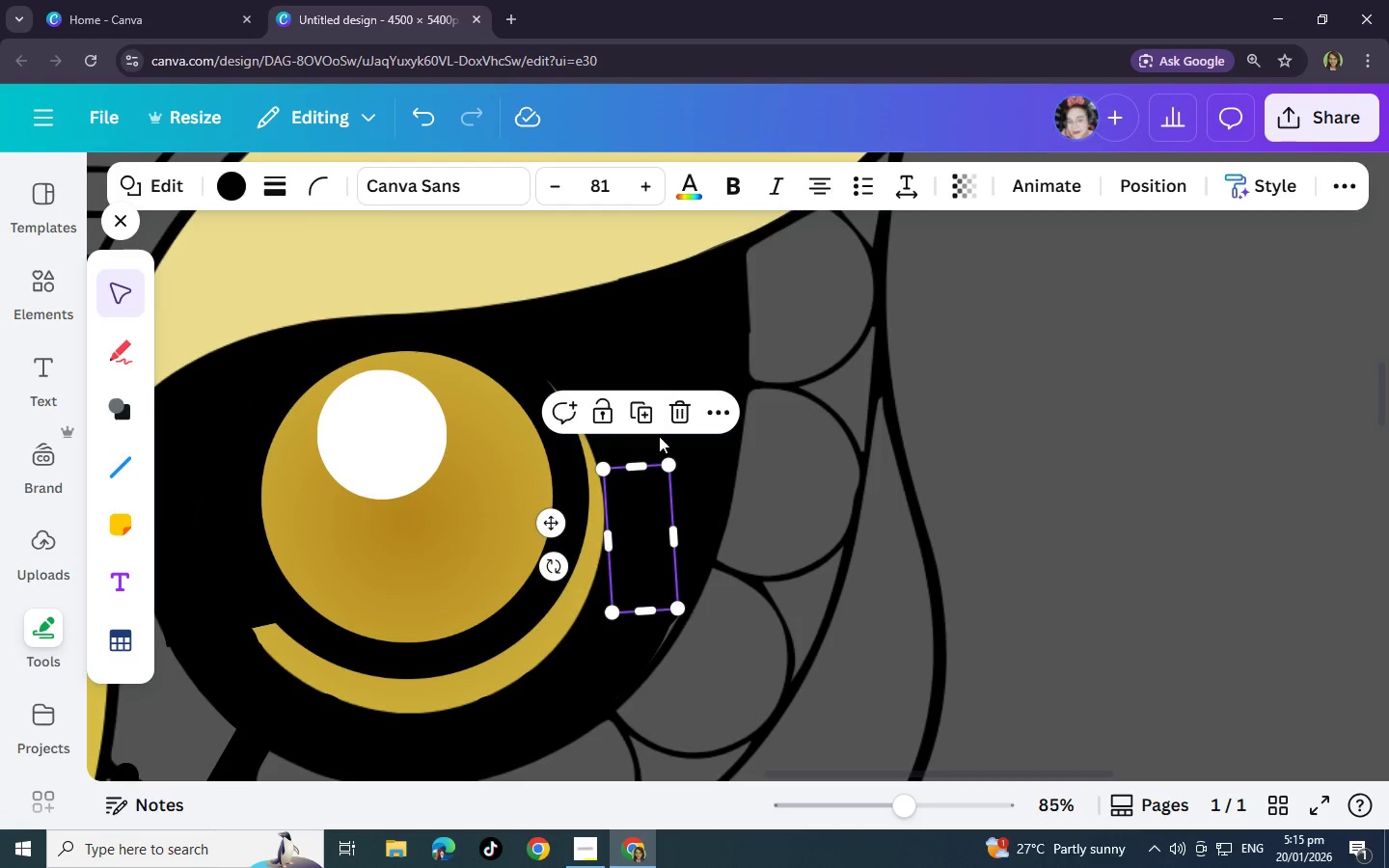 
key(Control+V)
 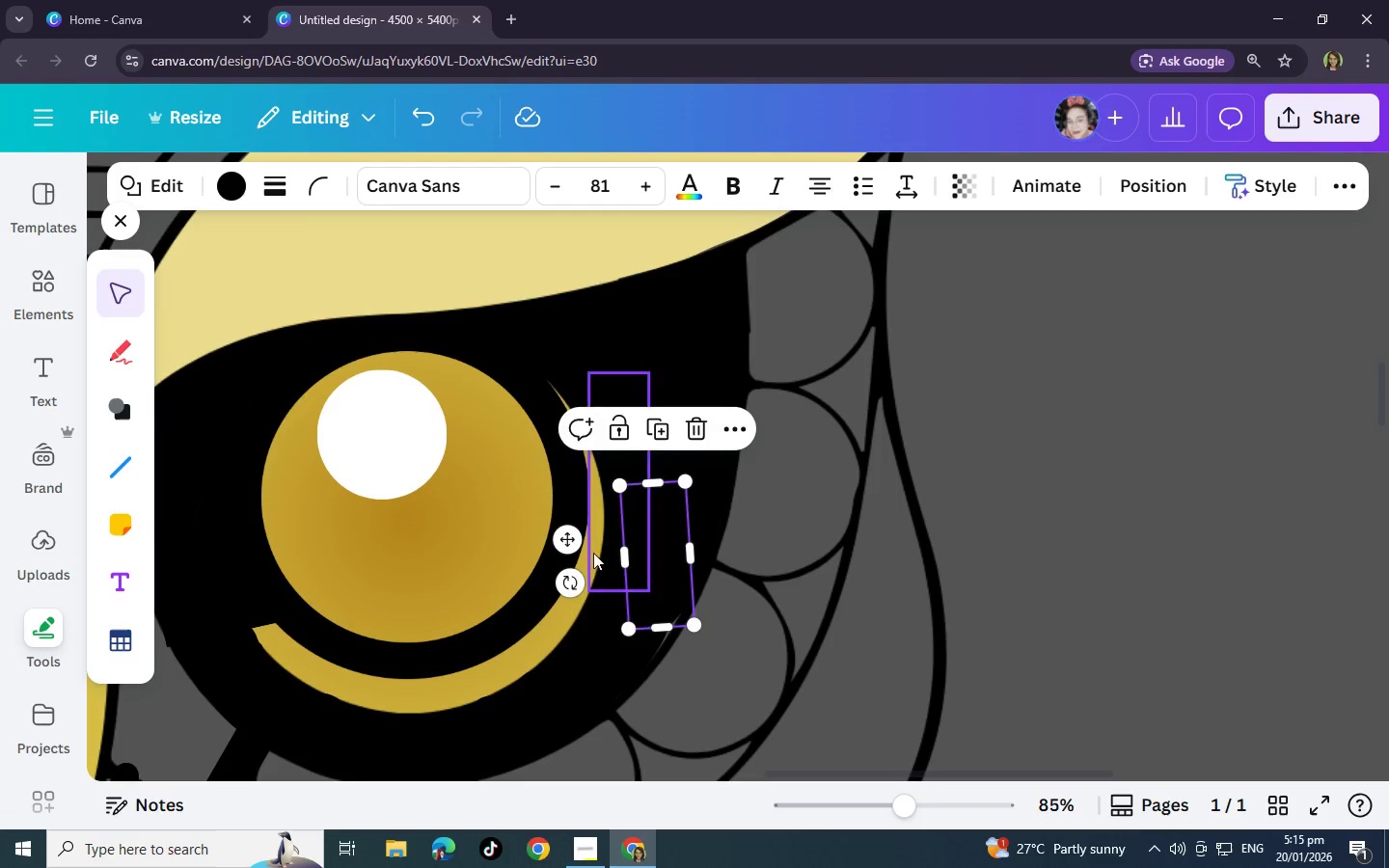 
wait(7.14)
 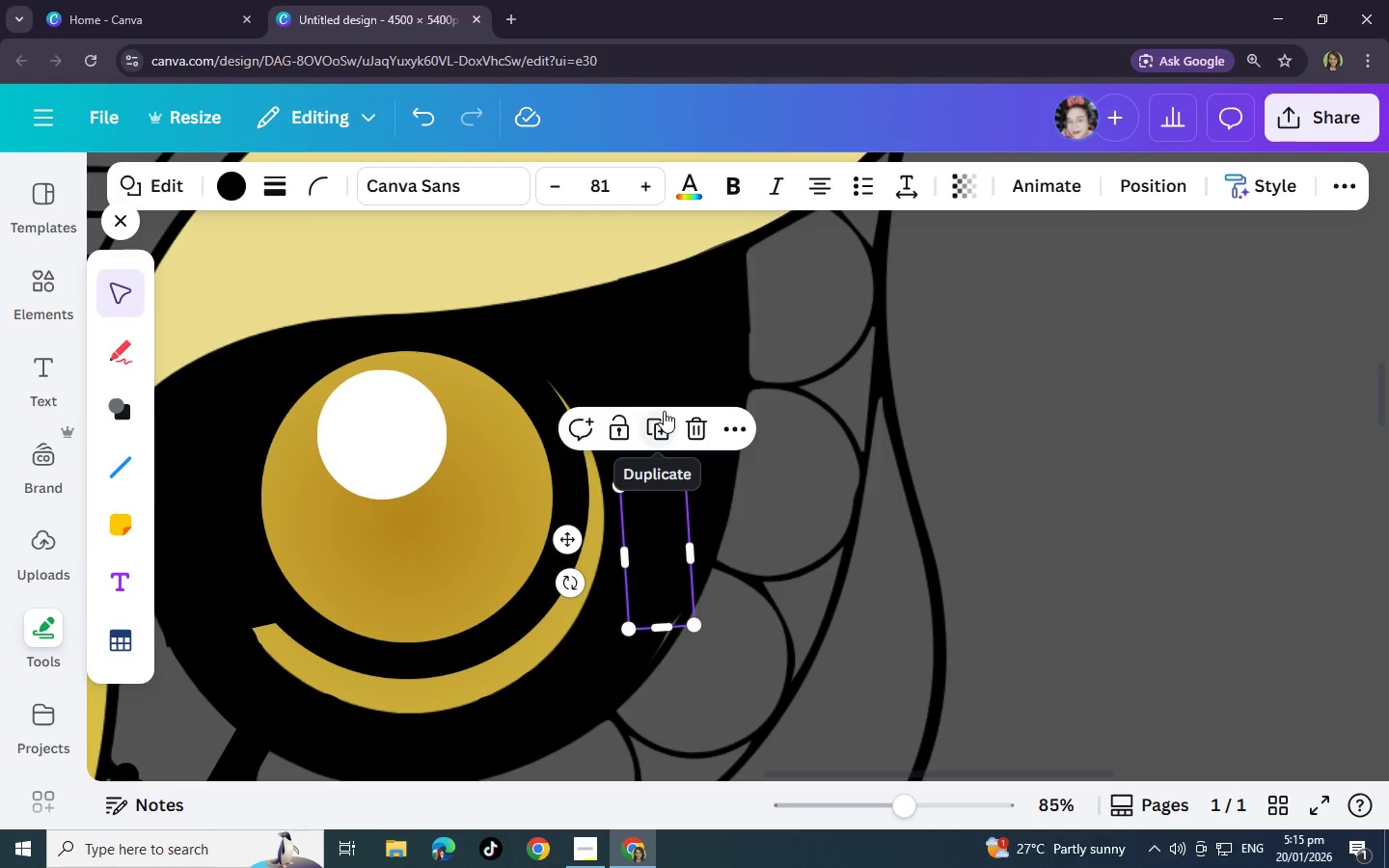 
left_click_drag(start_coordinate=[668, 574], to_coordinate=[656, 610])
 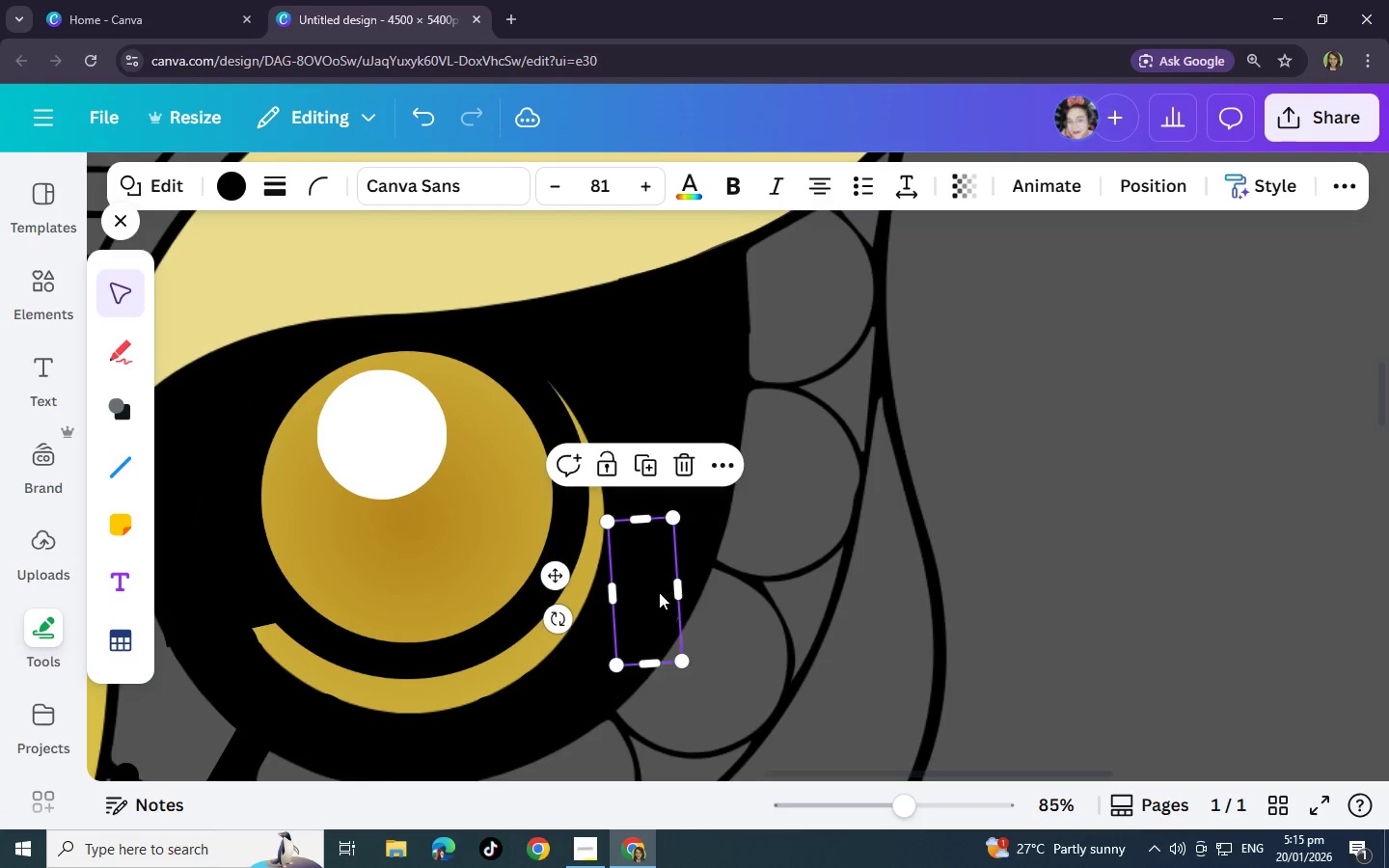 
scroll: coordinate [683, 556], scroll_direction: down, amount: 4.0
 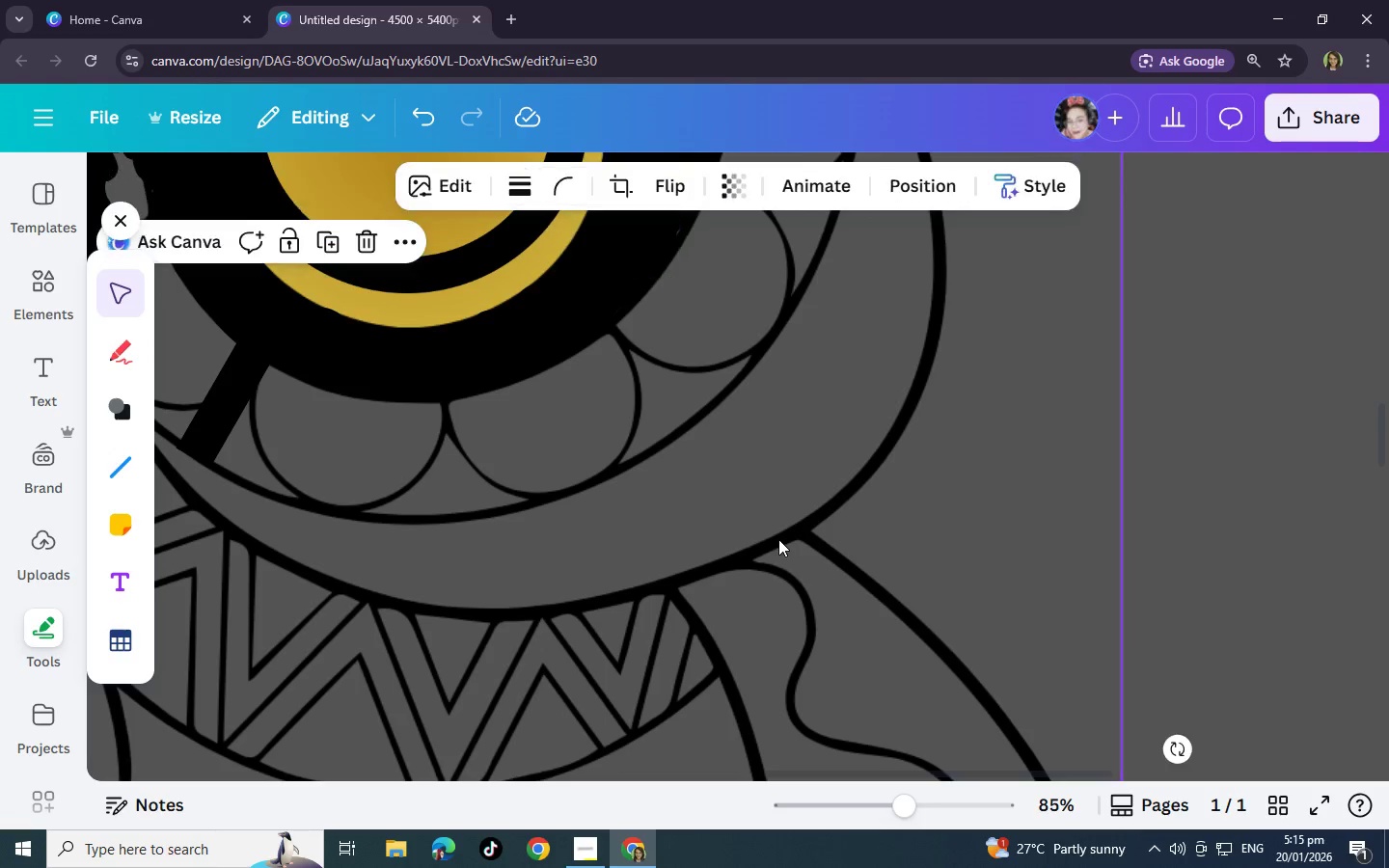 
left_click([778, 539])
 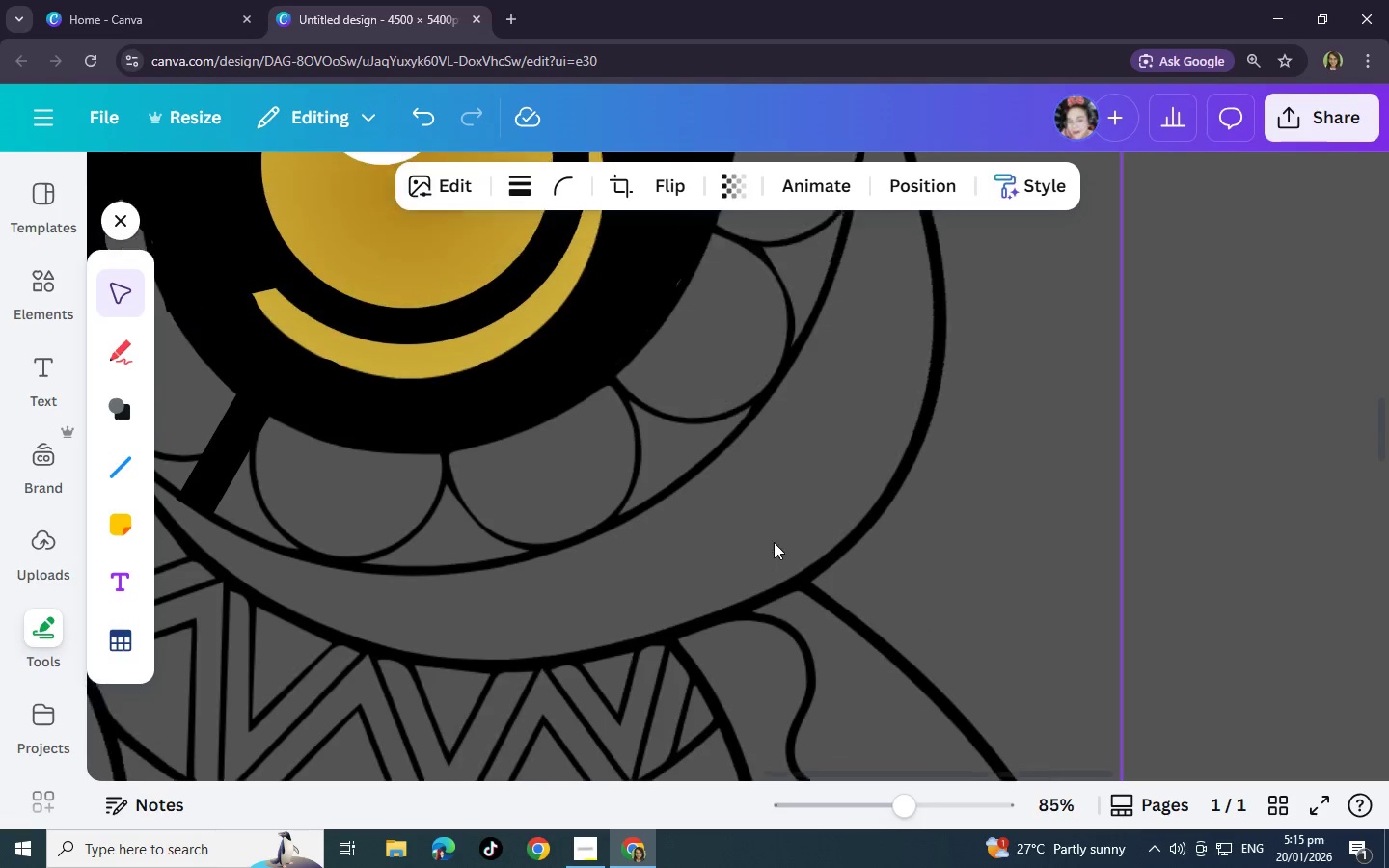 
scroll: coordinate [774, 542], scroll_direction: up, amount: 3.0
 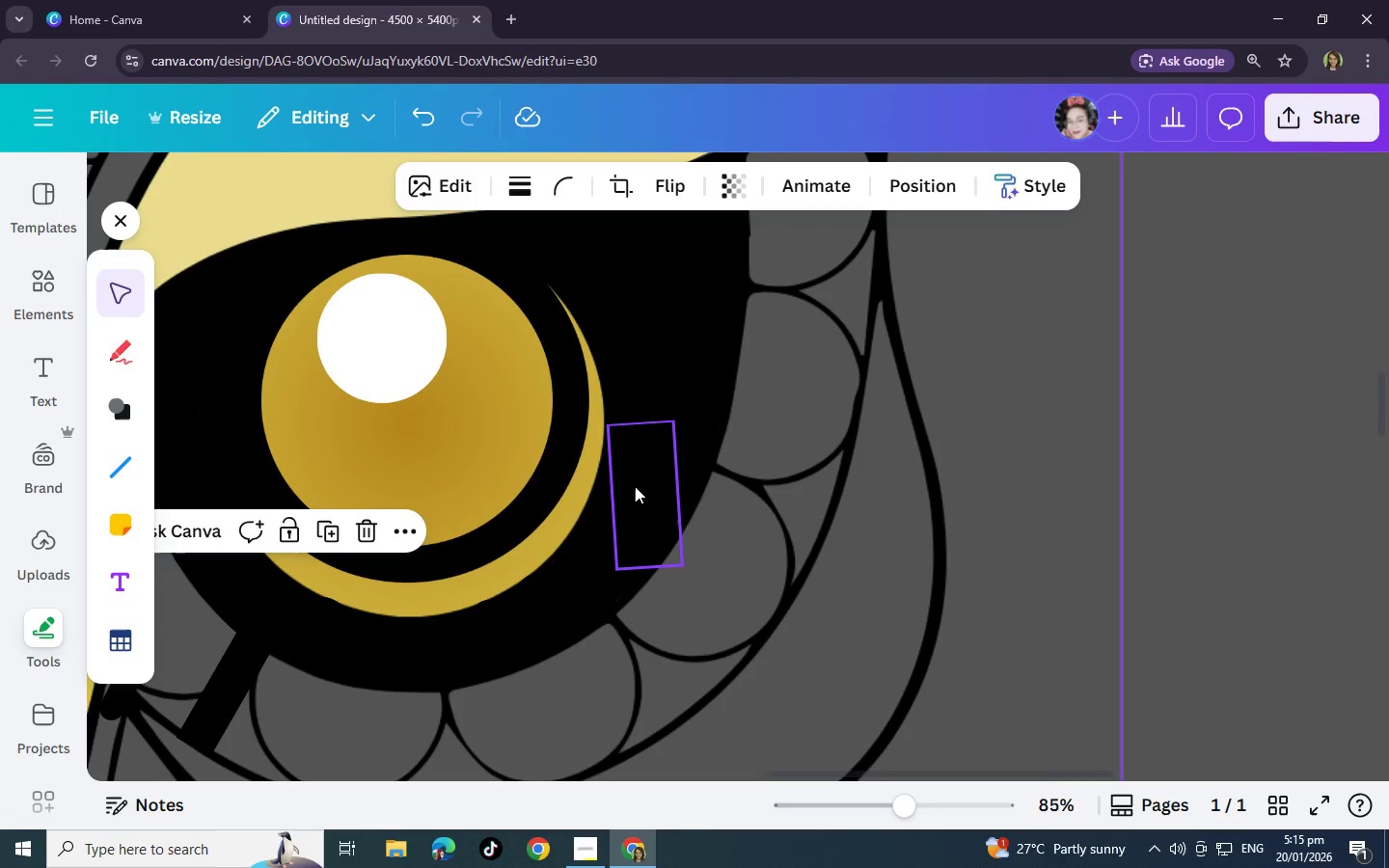 
left_click([635, 486])
 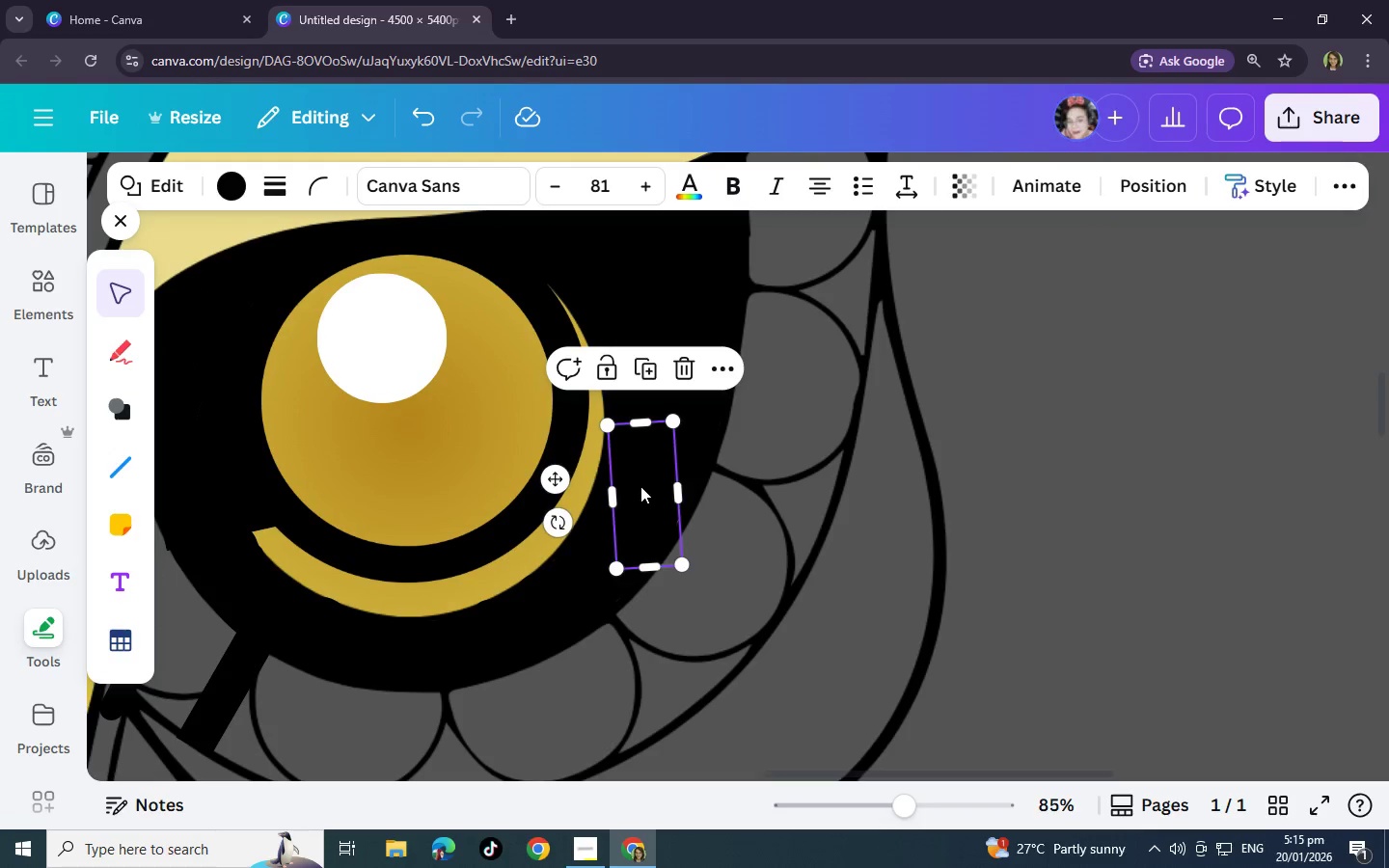 
left_click_drag(start_coordinate=[638, 486], to_coordinate=[633, 491])
 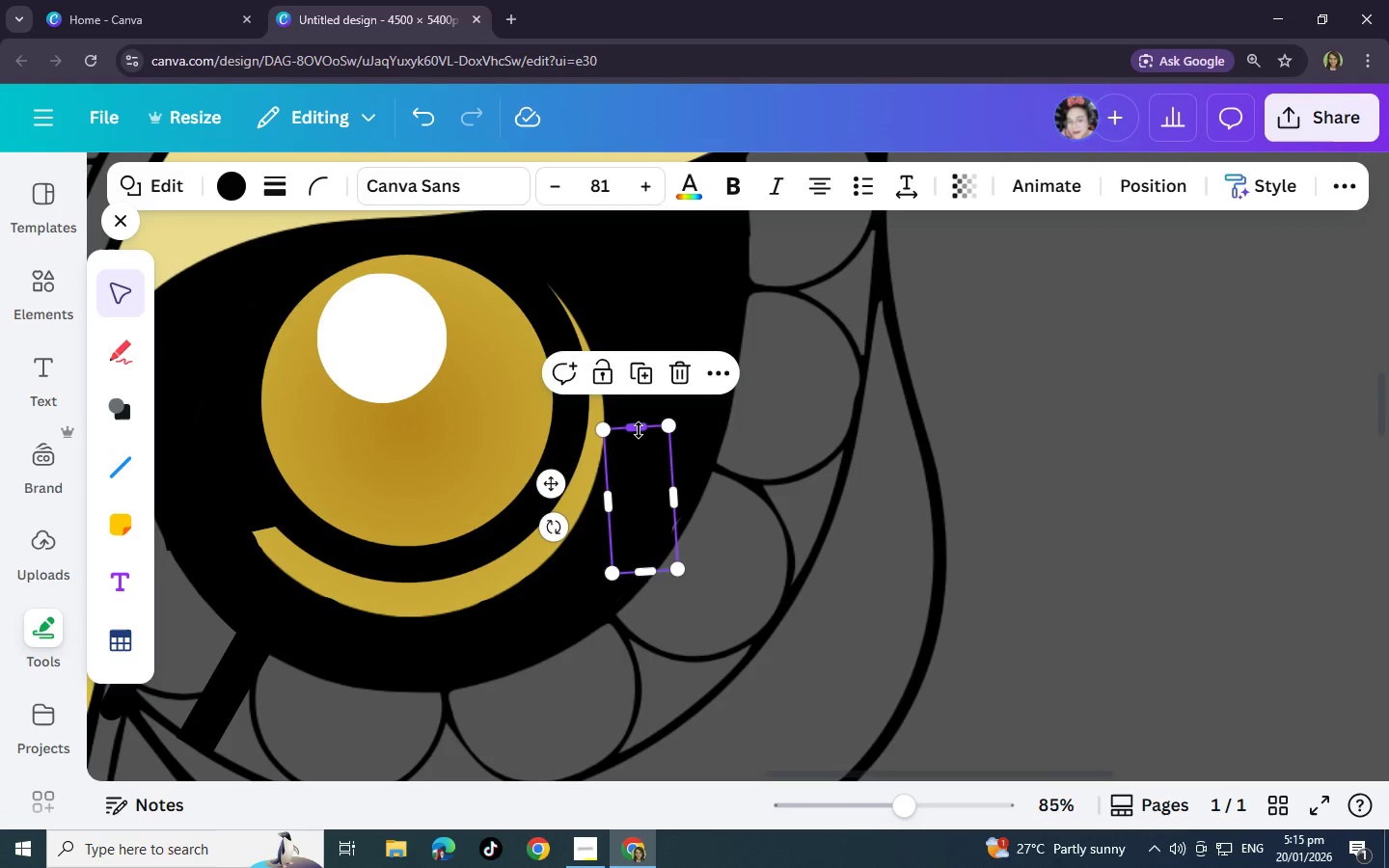 
left_click_drag(start_coordinate=[639, 430], to_coordinate=[660, 490])
 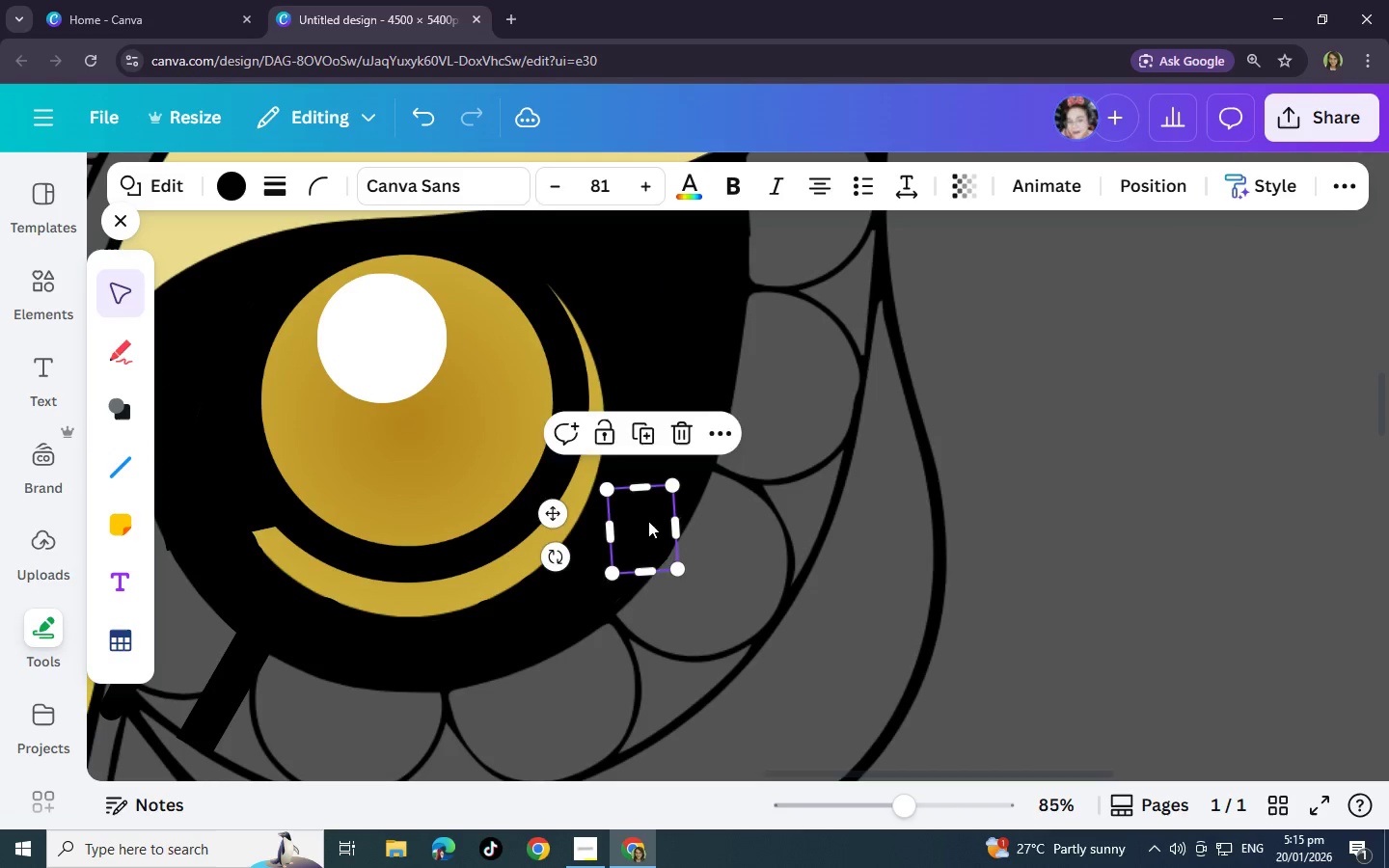 
left_click_drag(start_coordinate=[651, 530], to_coordinate=[661, 510])
 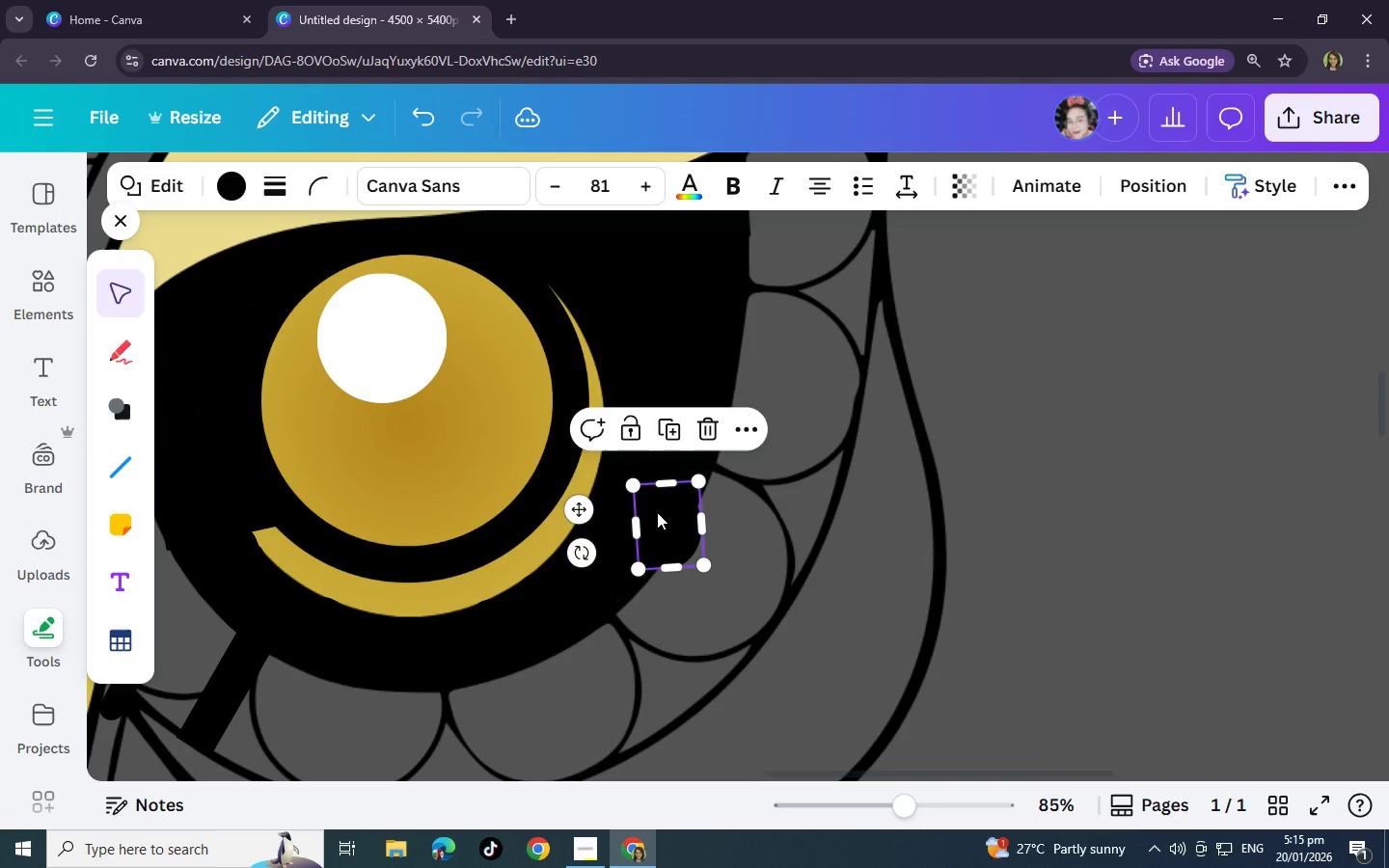 
key(Control+C)
 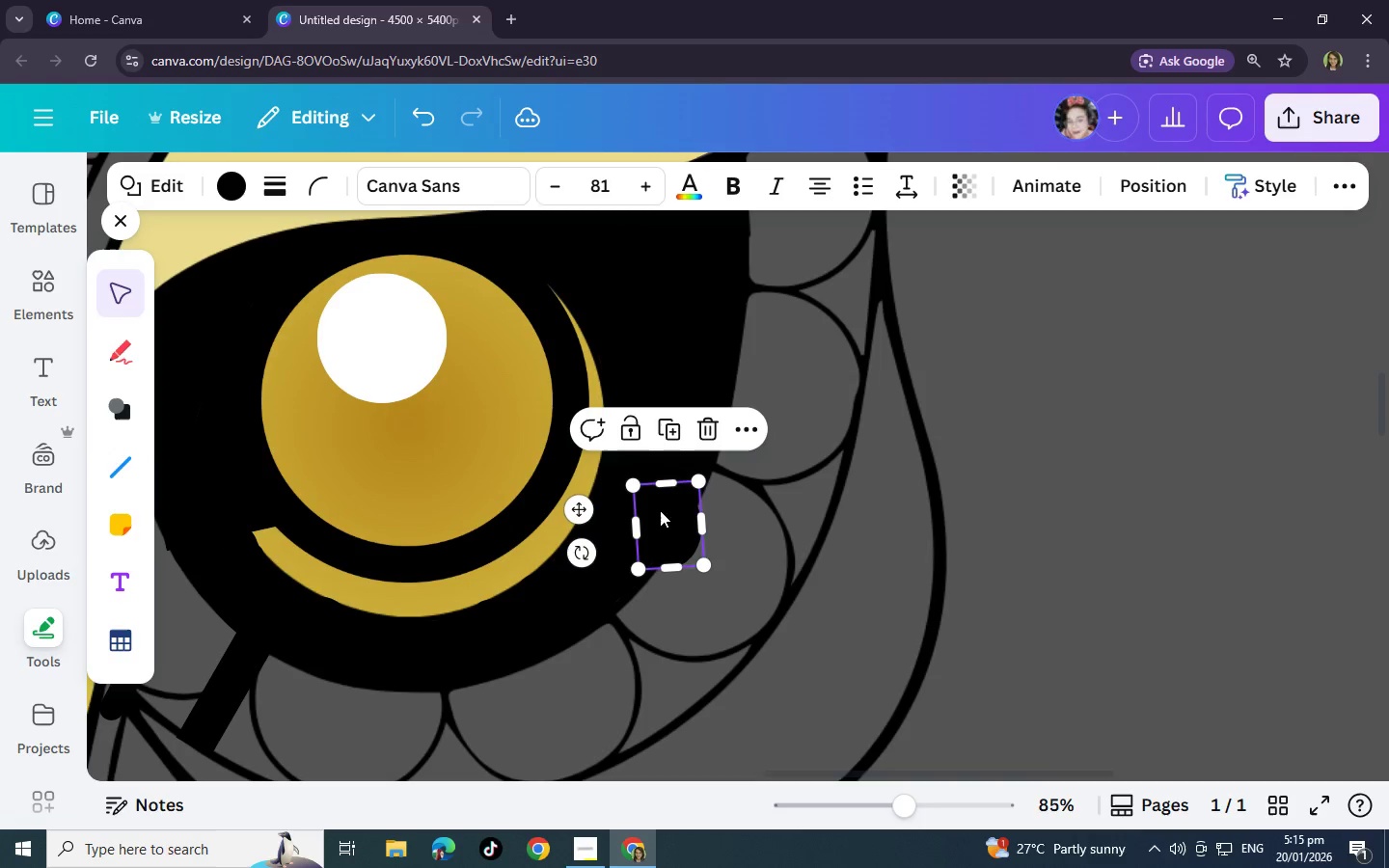 
key(Control+V)
 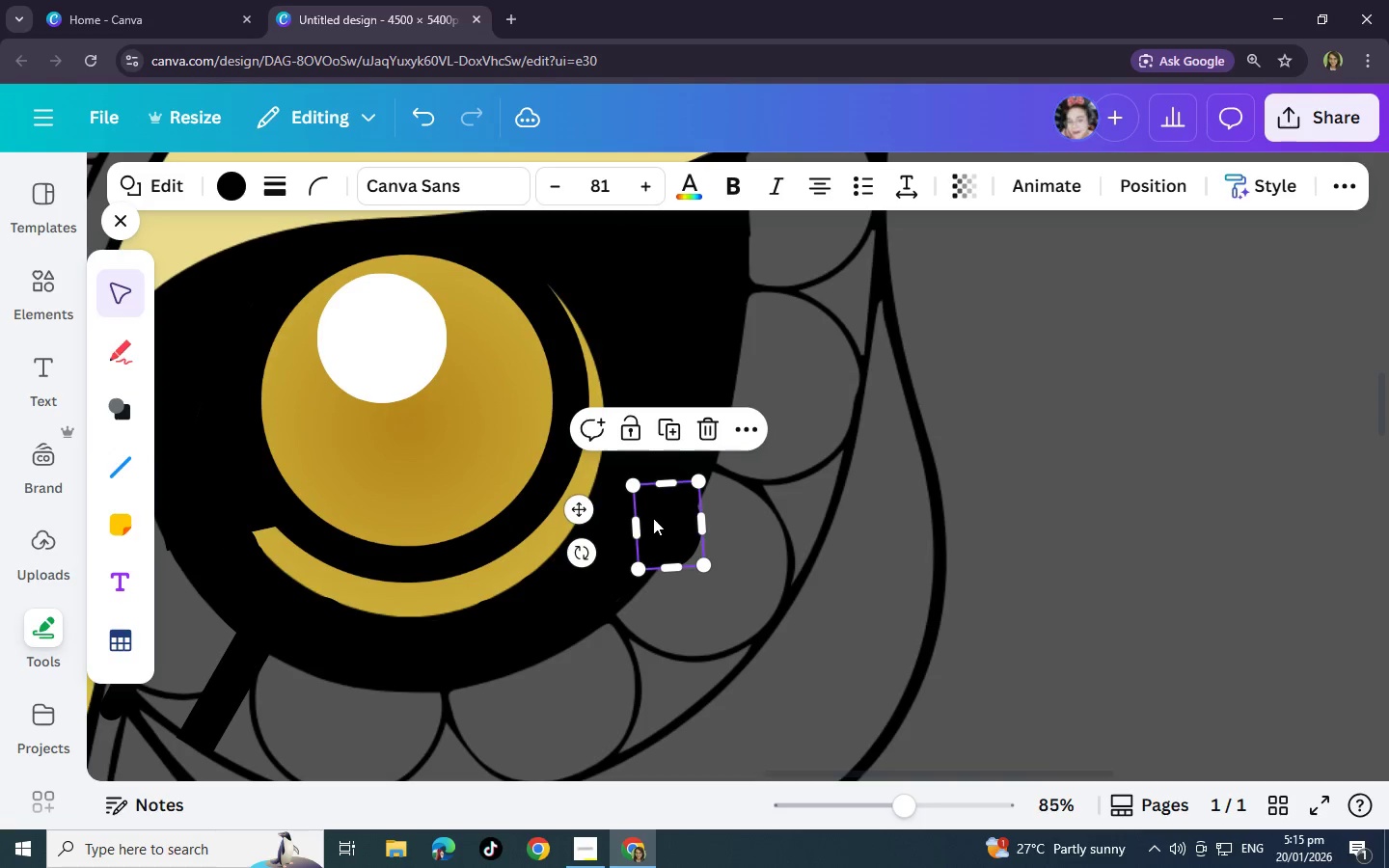 
left_click_drag(start_coordinate=[657, 512], to_coordinate=[621, 522])
 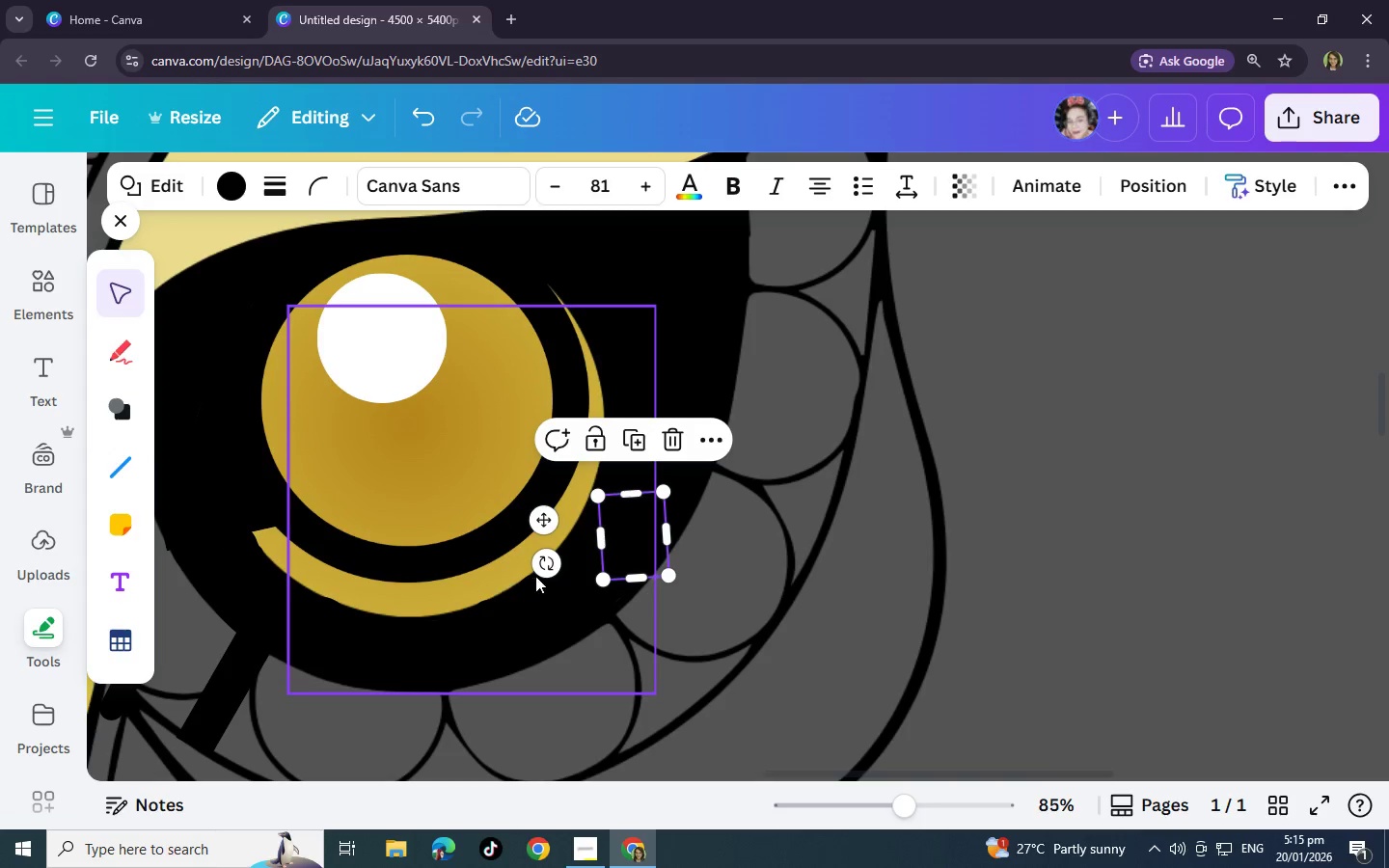 
scroll: coordinate [422, 665], scroll_direction: down, amount: 1.0
 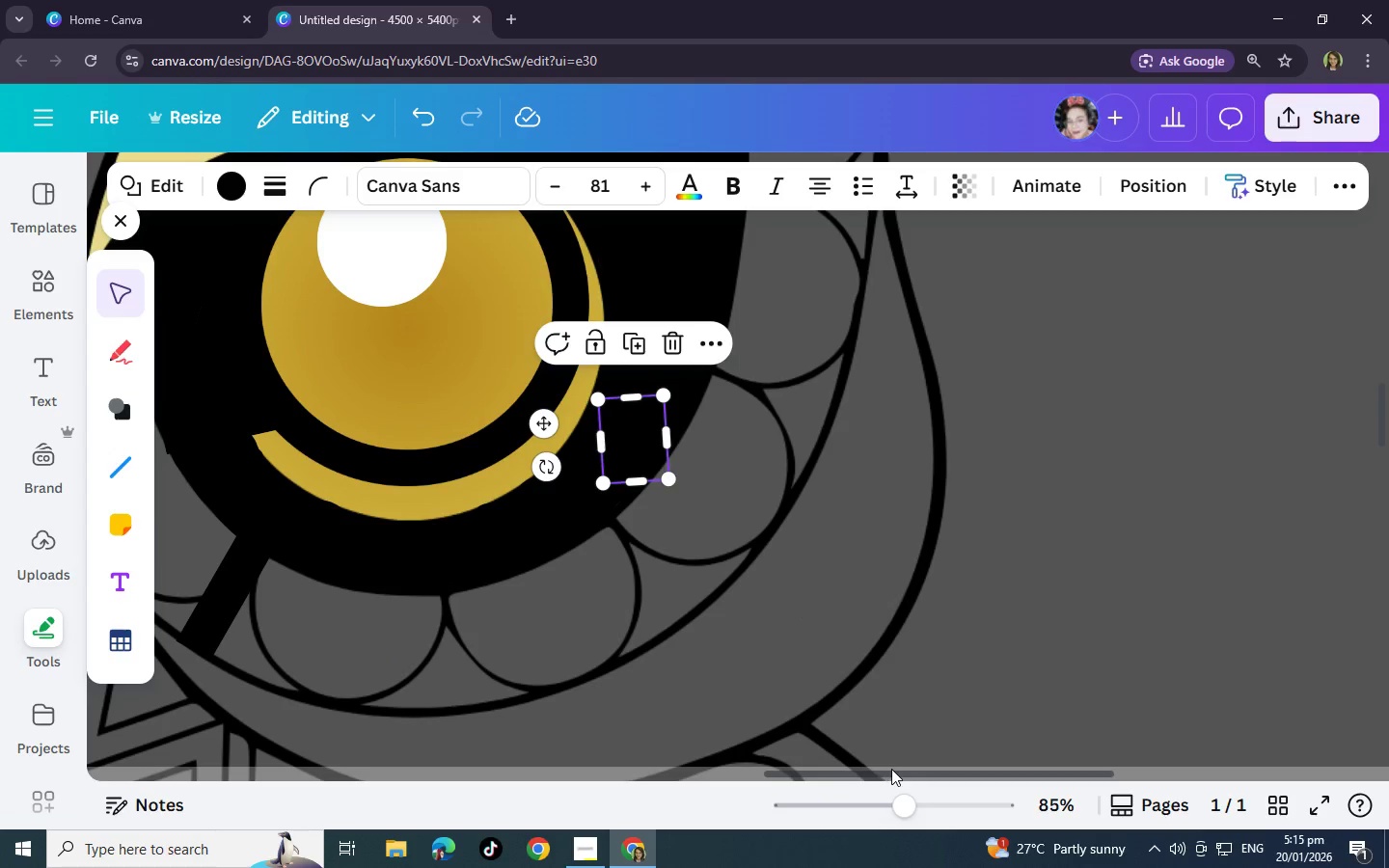 
left_click_drag(start_coordinate=[903, 805], to_coordinate=[892, 811])
 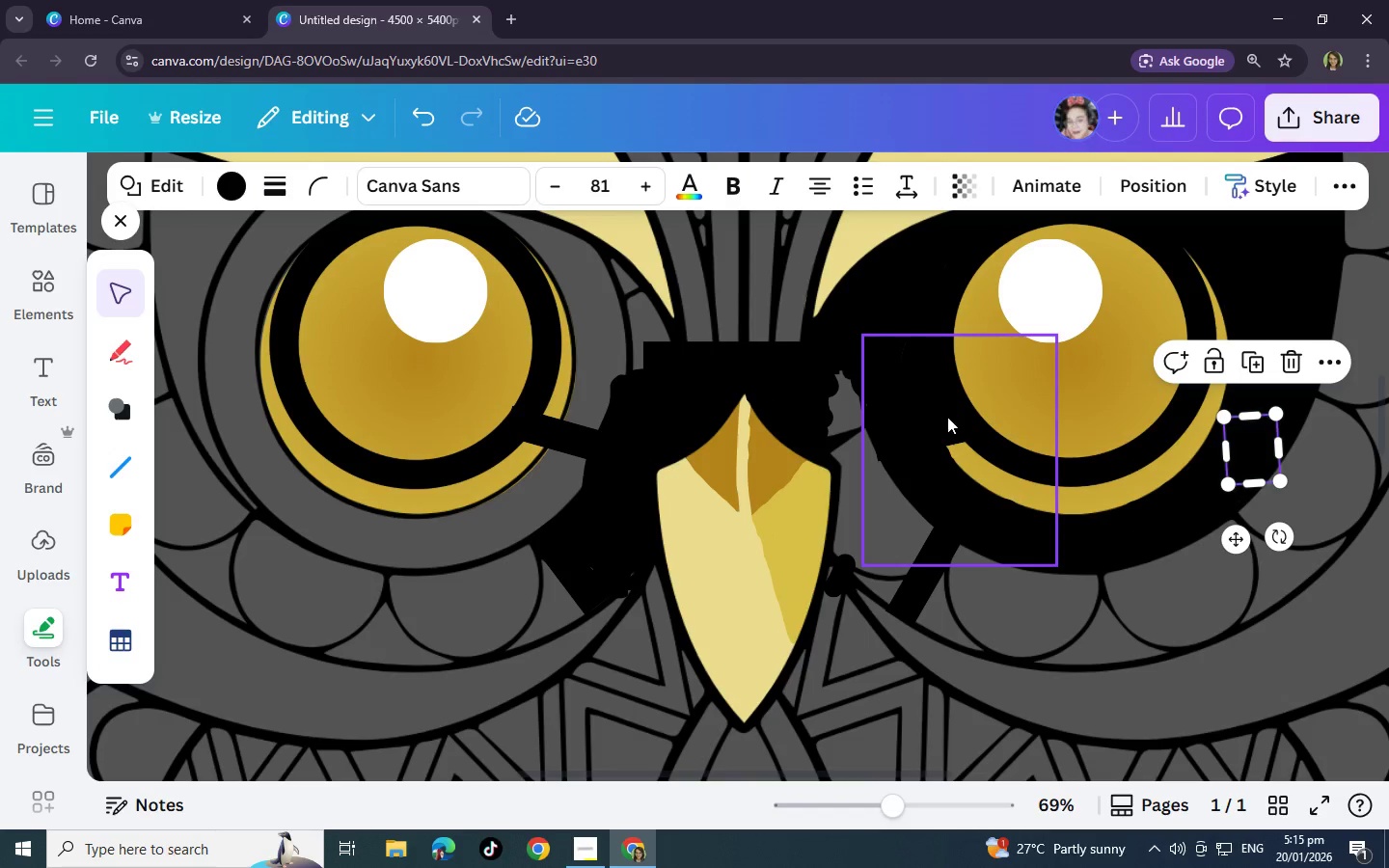 
wait(6.25)
 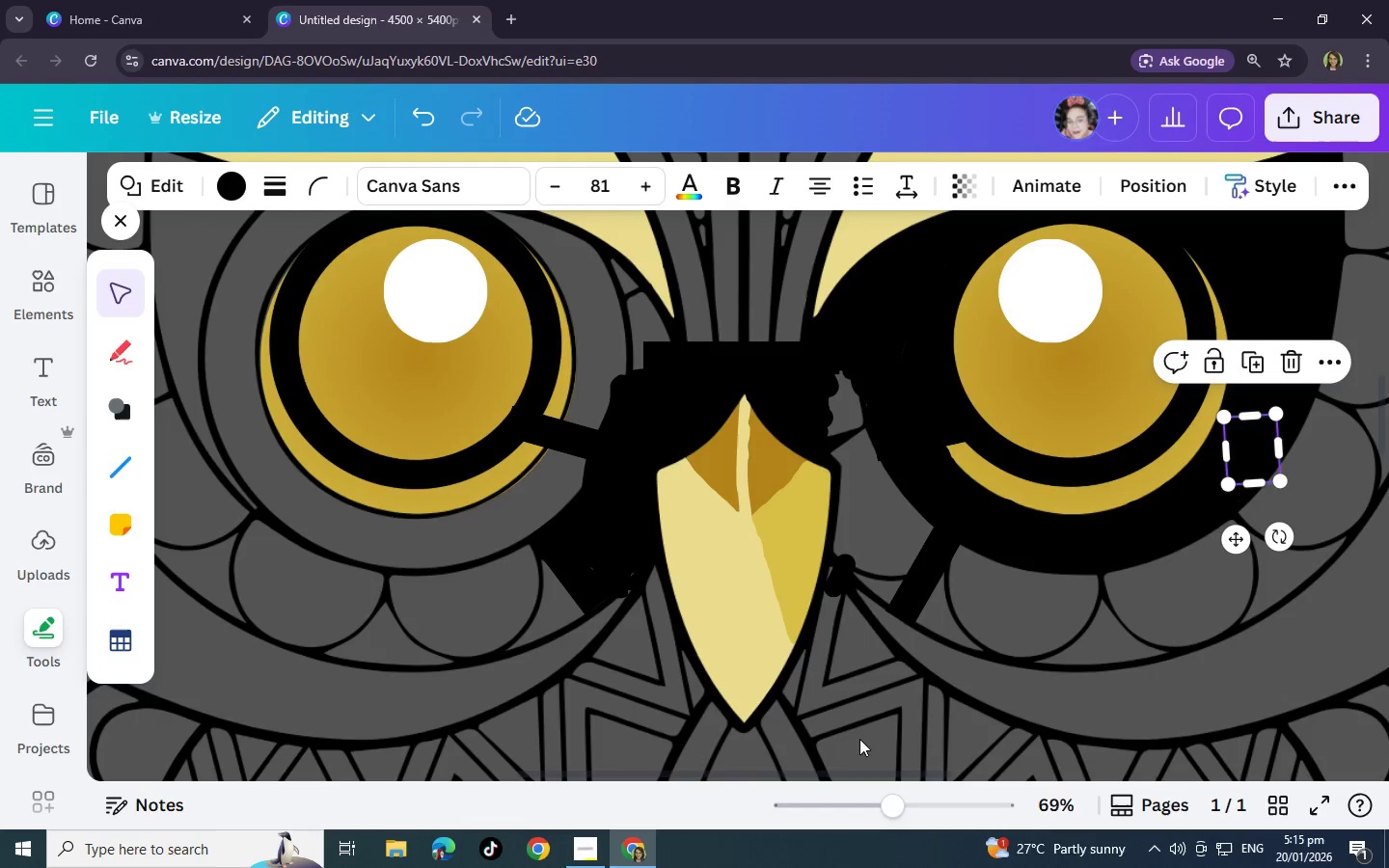 
left_click([930, 415])
 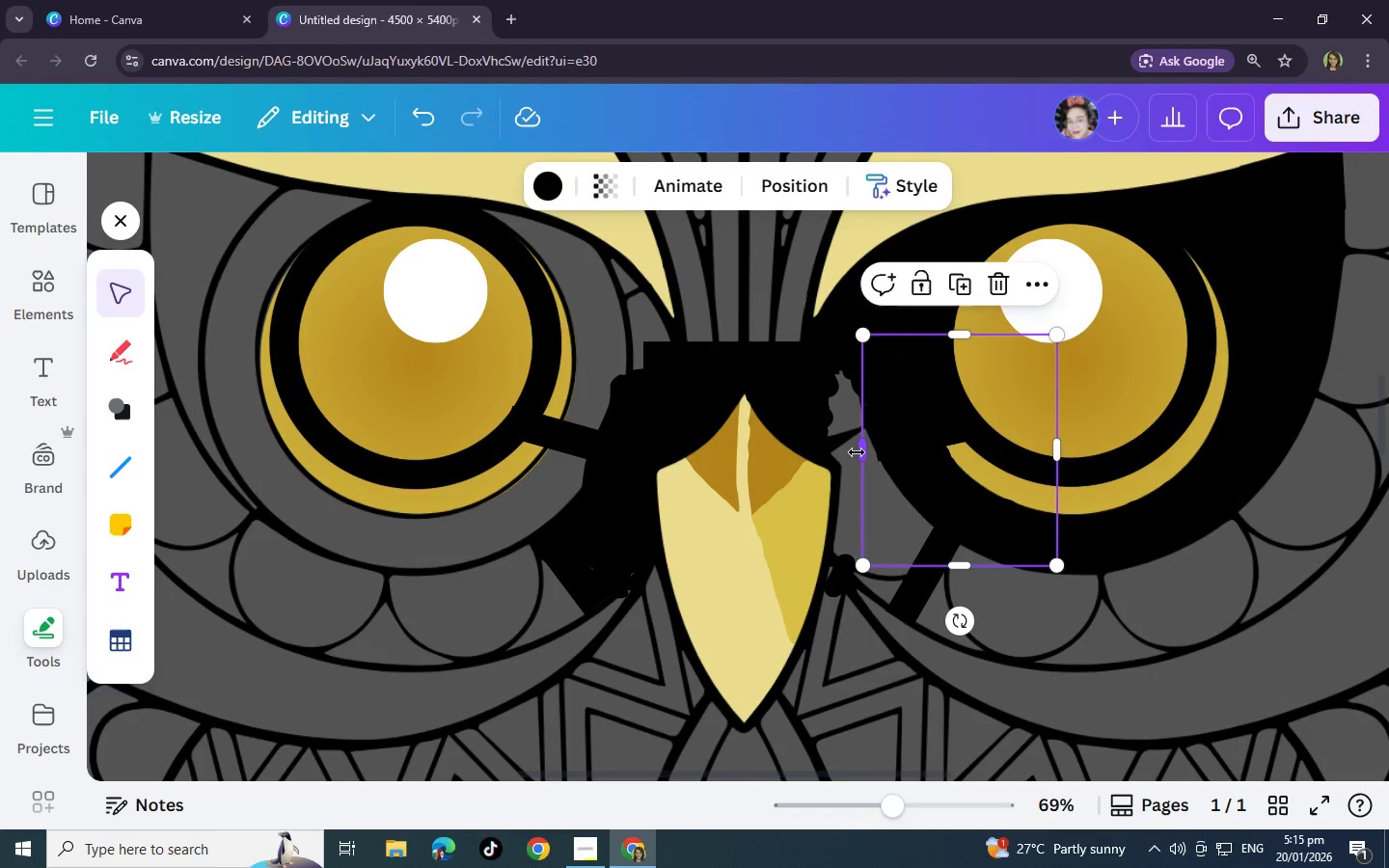 
left_click_drag(start_coordinate=[859, 452], to_coordinate=[851, 455])
 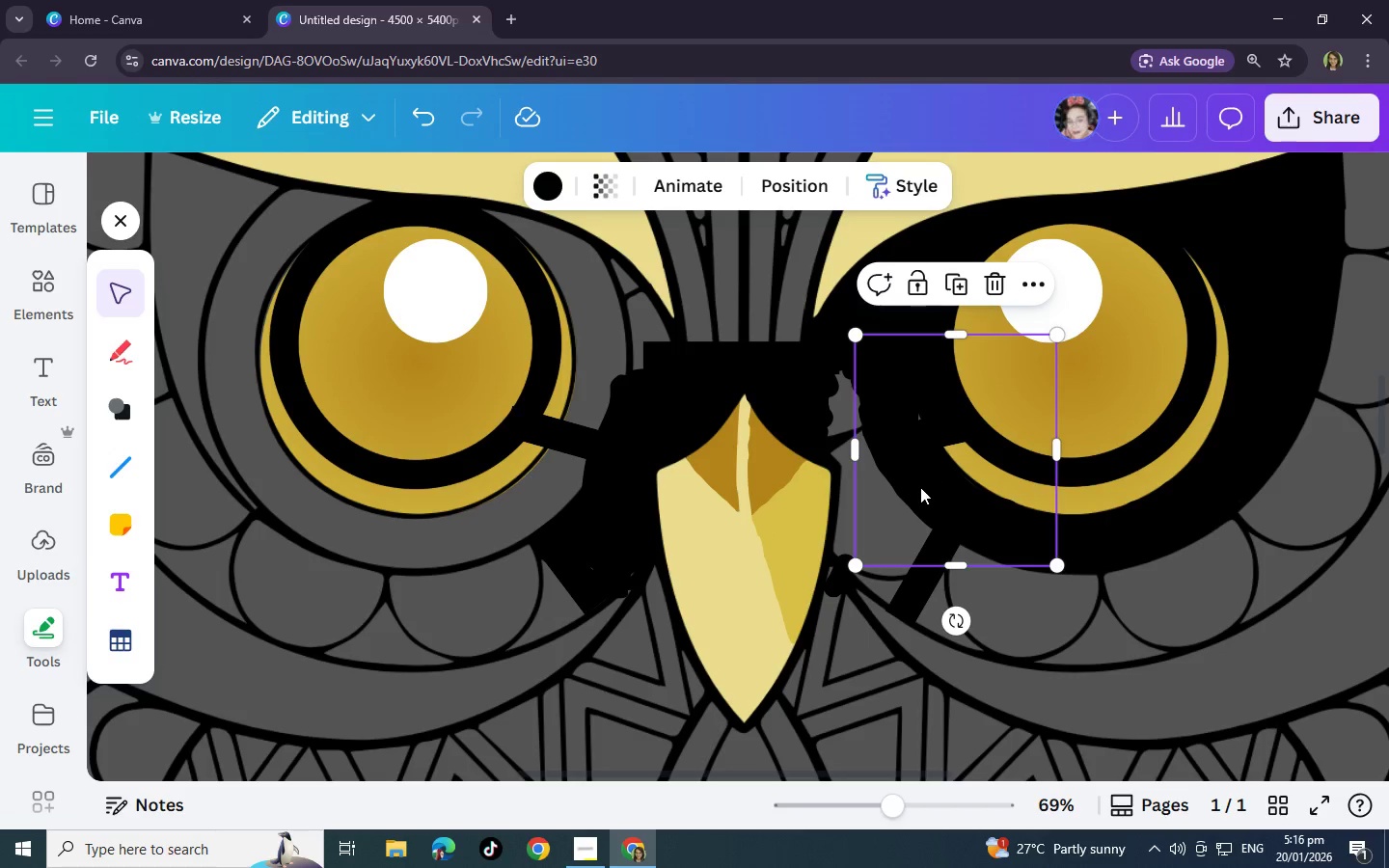 
left_click_drag(start_coordinate=[920, 488], to_coordinate=[899, 485])
 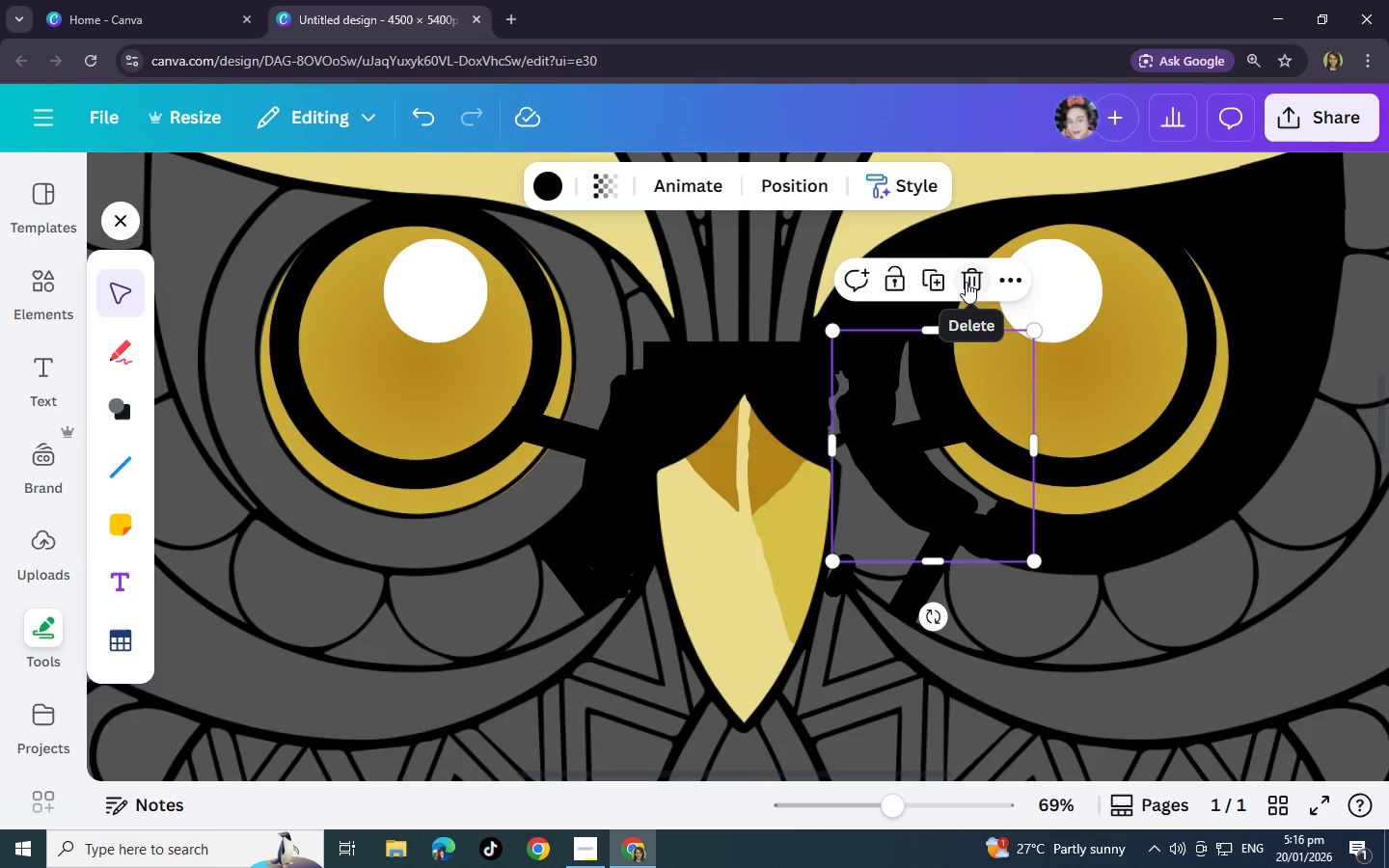 
left_click([966, 282])
 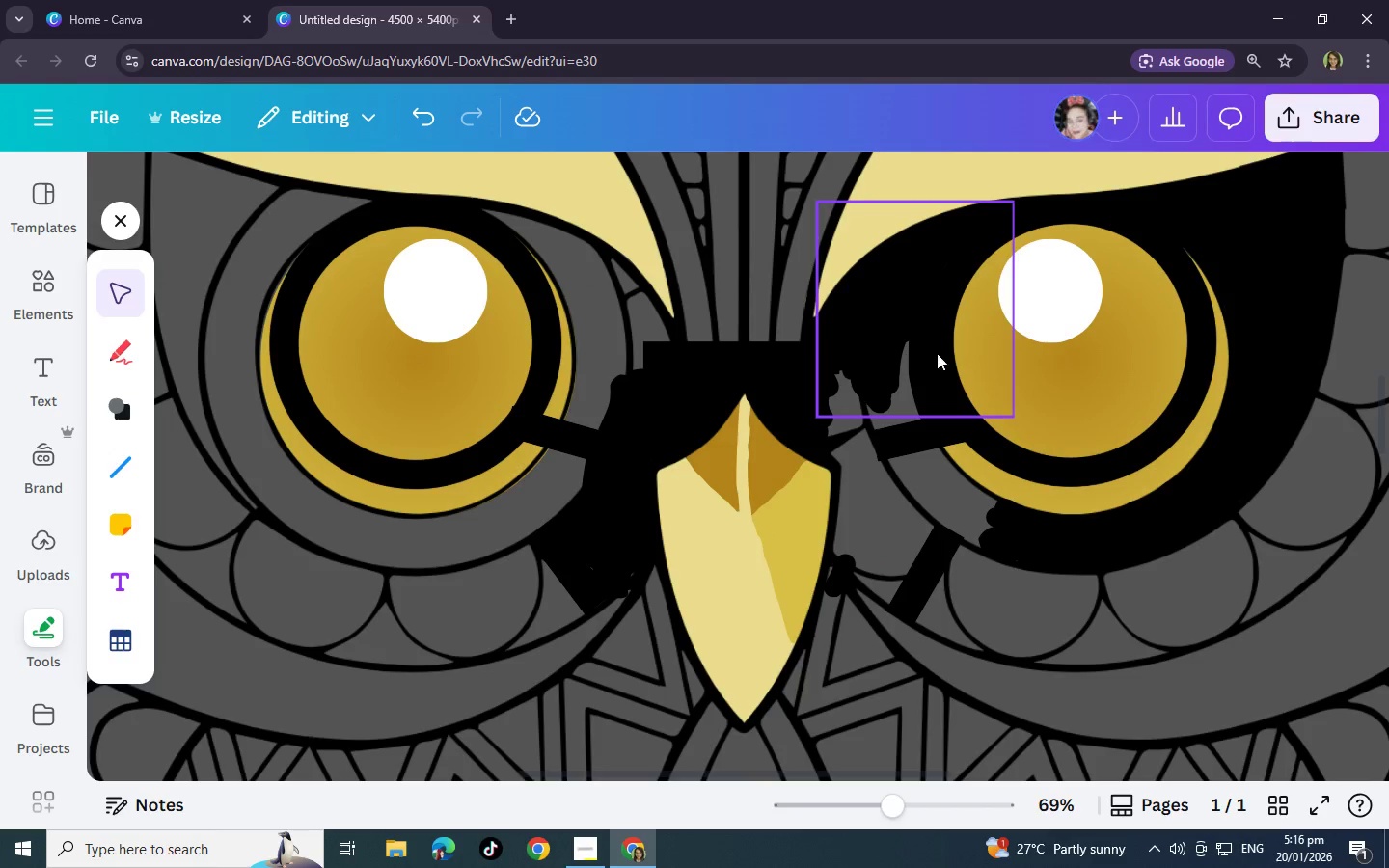 
left_click([1292, 323])
 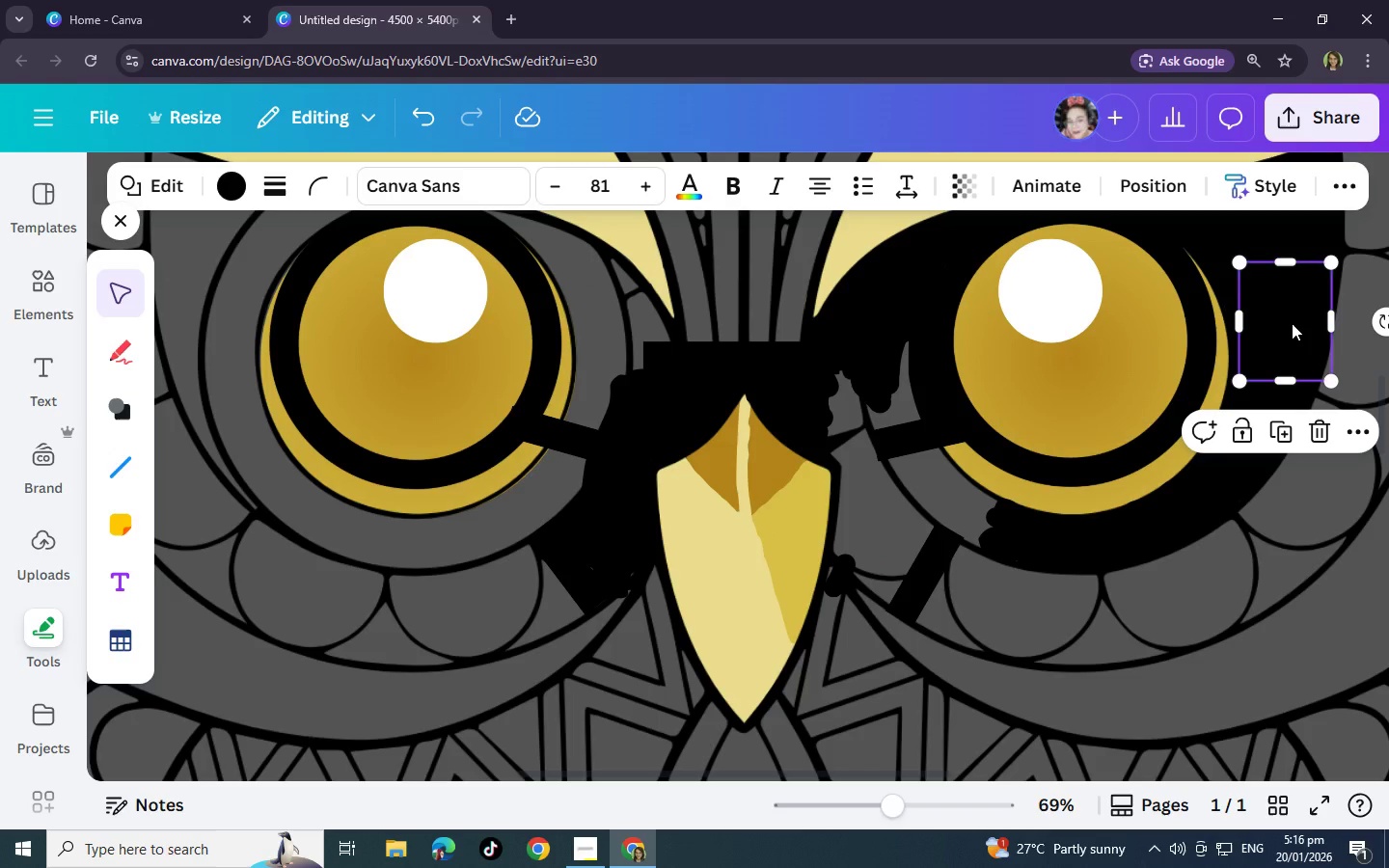 
key(Control+C)
 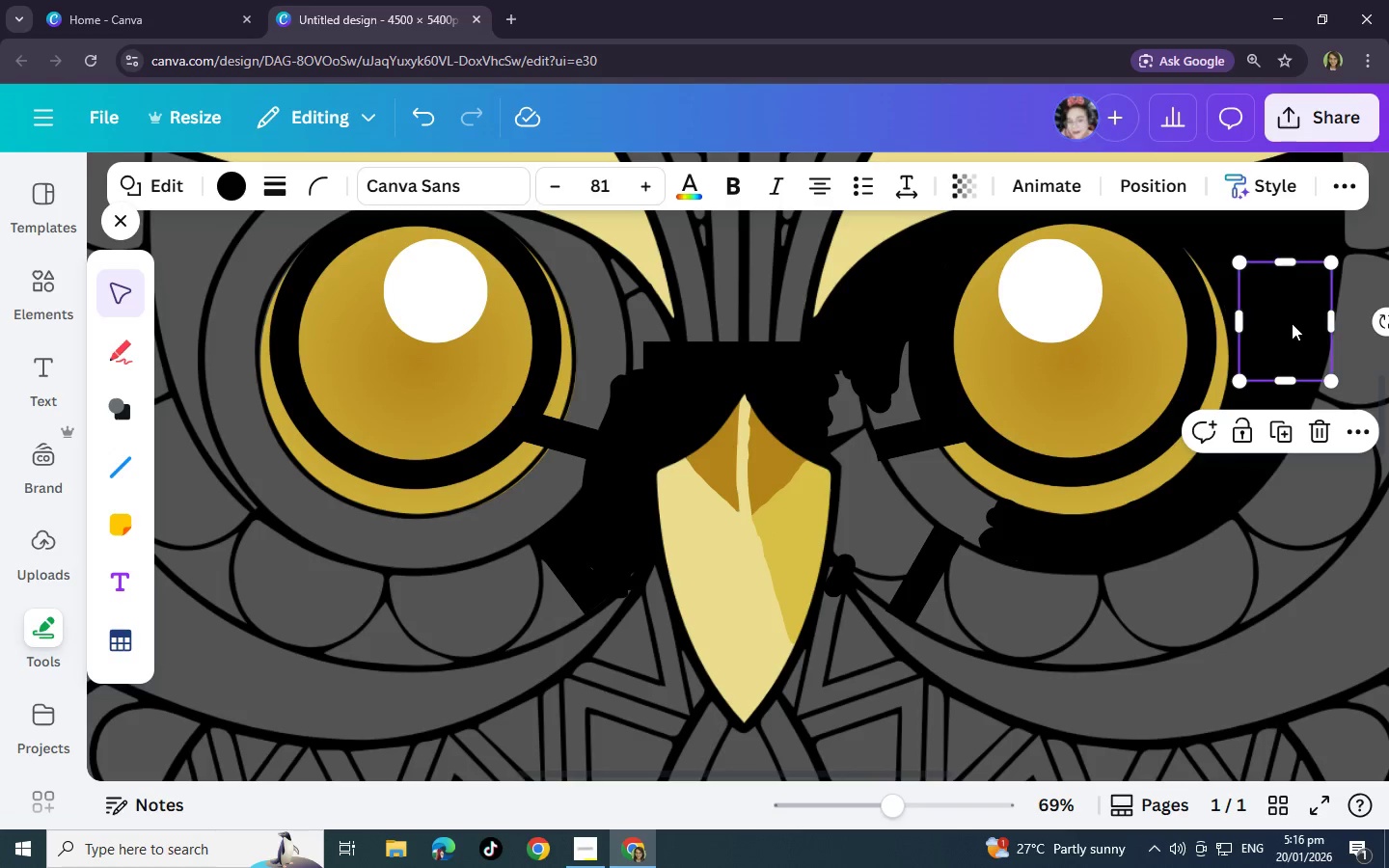 
key(Control+V)
 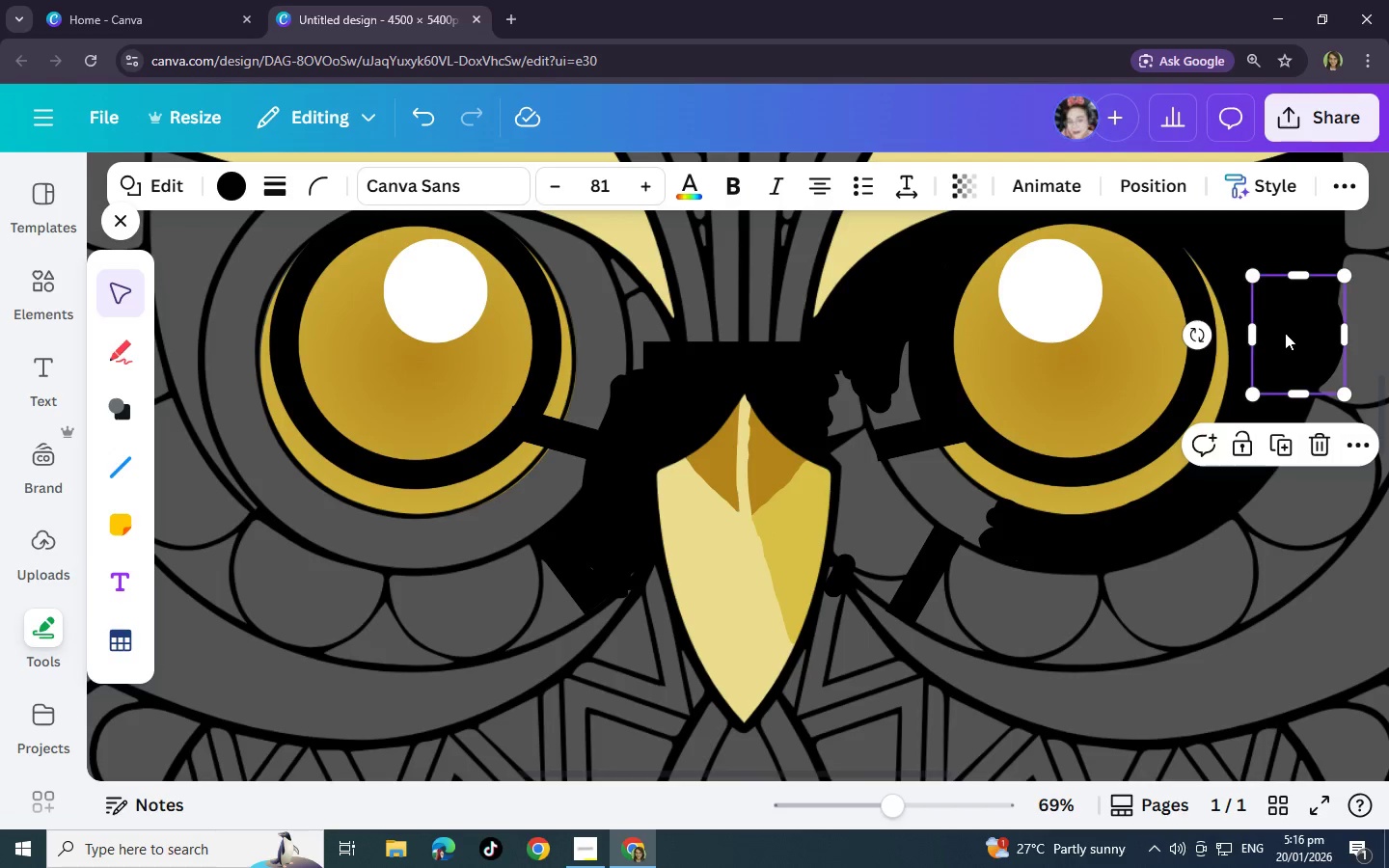 
left_click_drag(start_coordinate=[1292, 326], to_coordinate=[847, 406])
 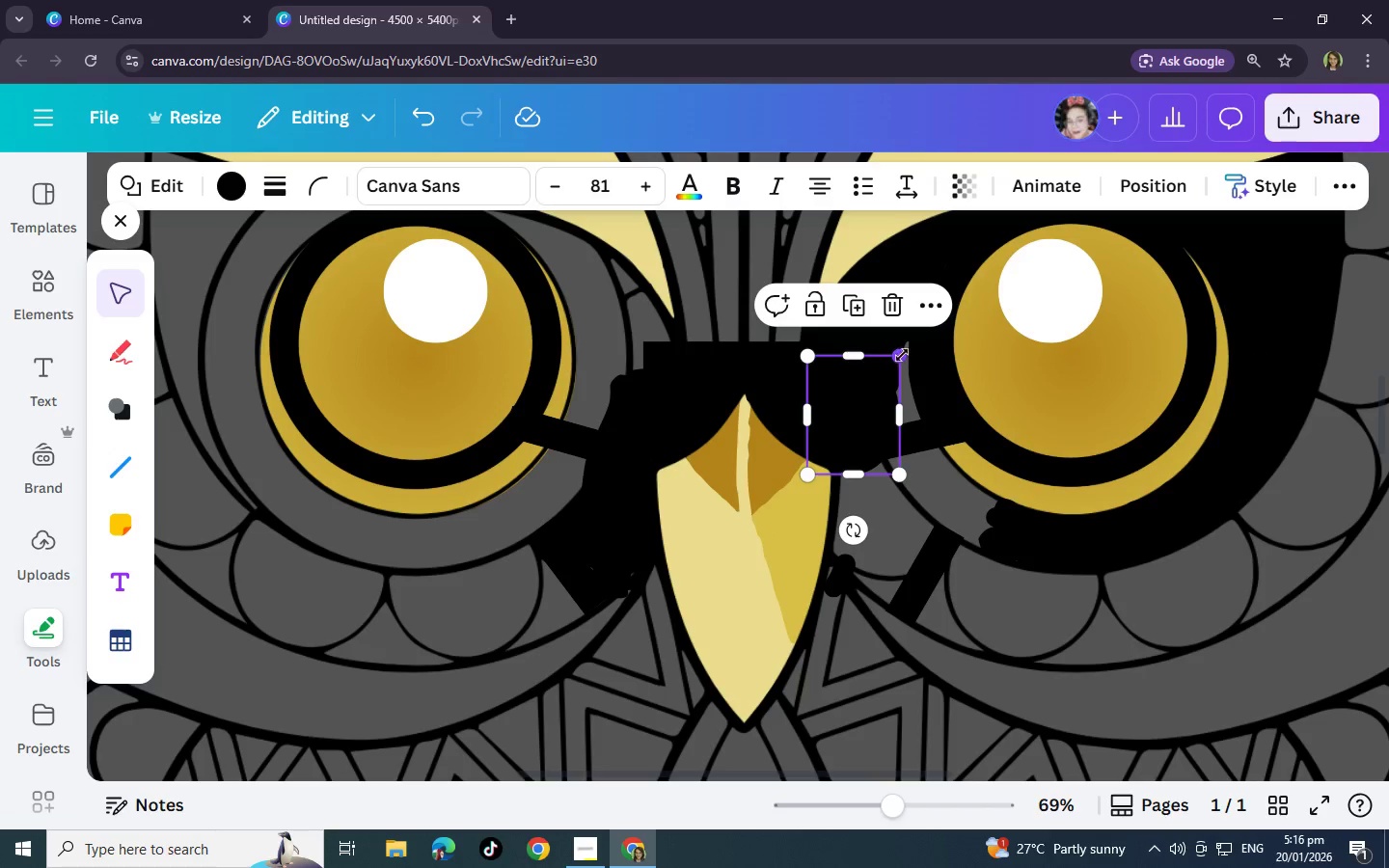 
left_click_drag(start_coordinate=[900, 356], to_coordinate=[932, 311])
 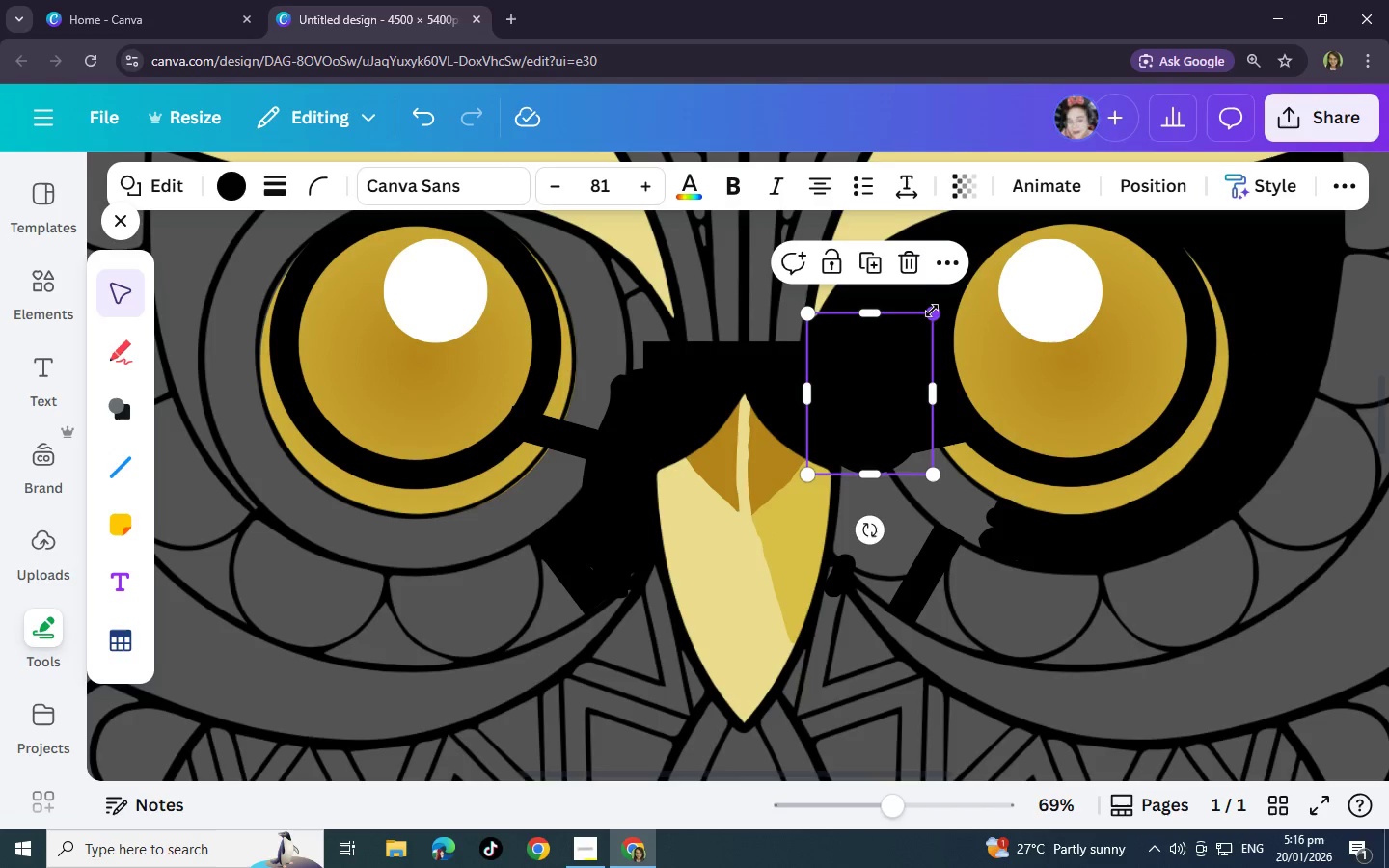 
key(Control+C)
 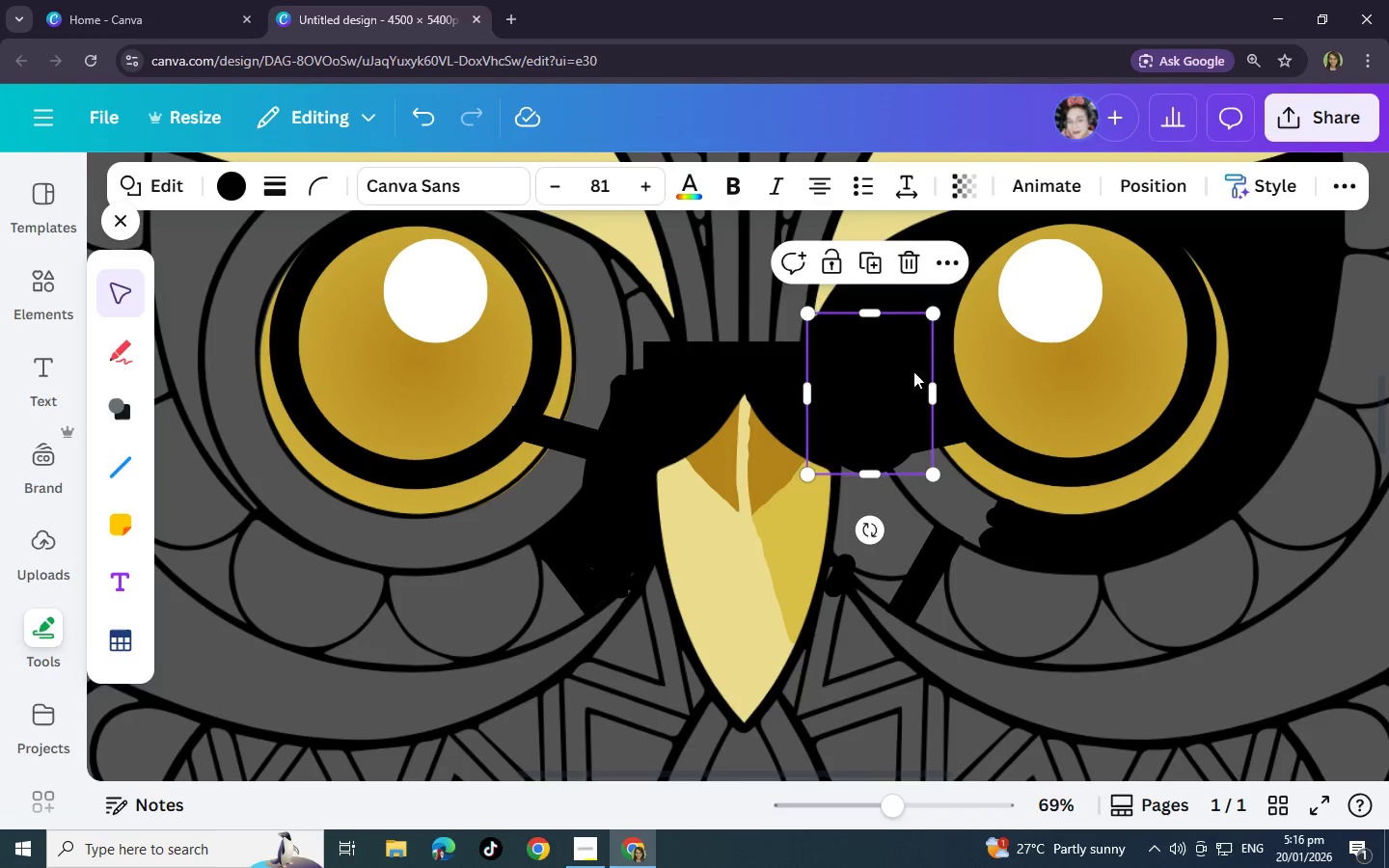 
key(Control+V)
 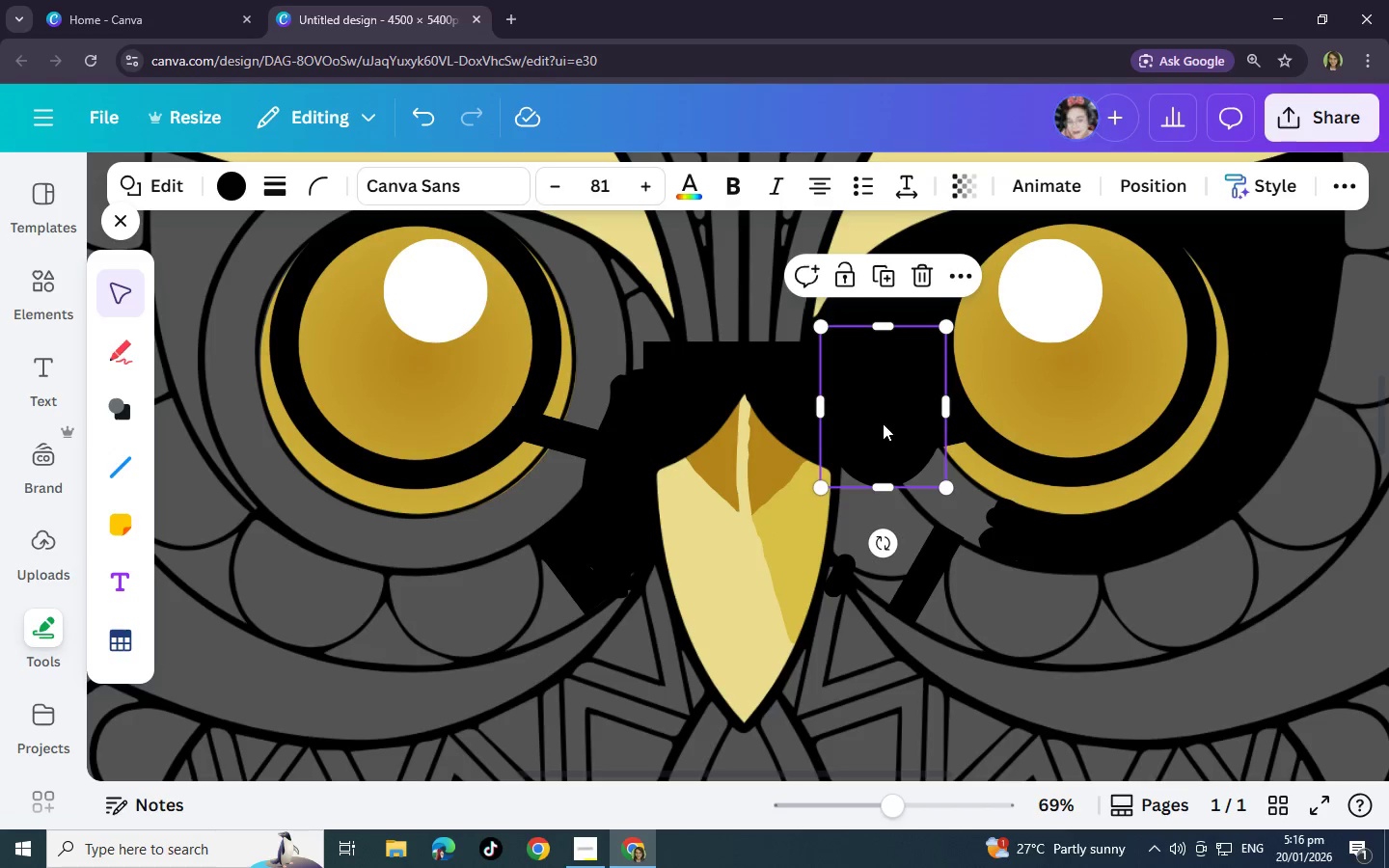 
left_click_drag(start_coordinate=[883, 426], to_coordinate=[899, 515])
 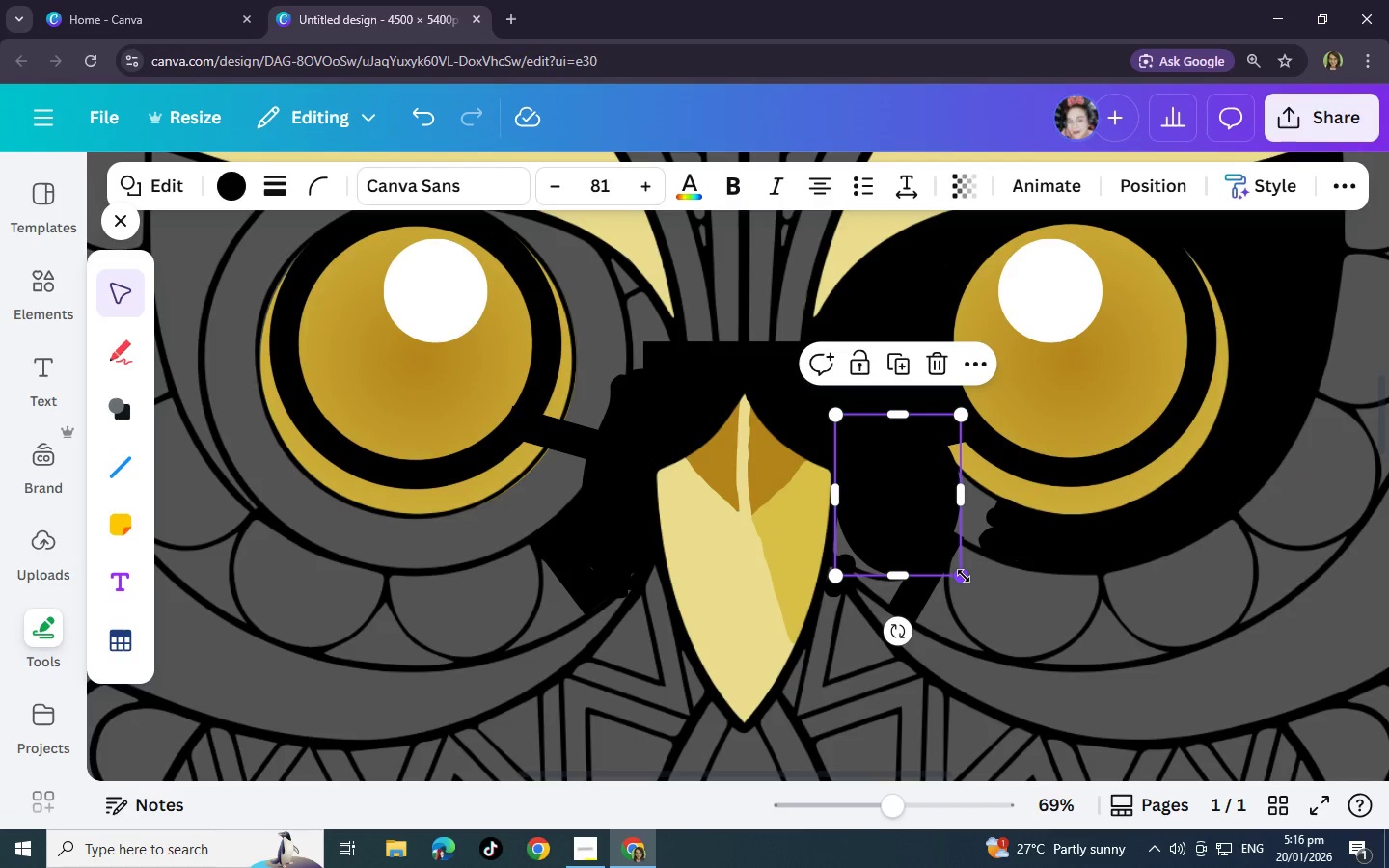 
left_click_drag(start_coordinate=[964, 576], to_coordinate=[951, 572])
 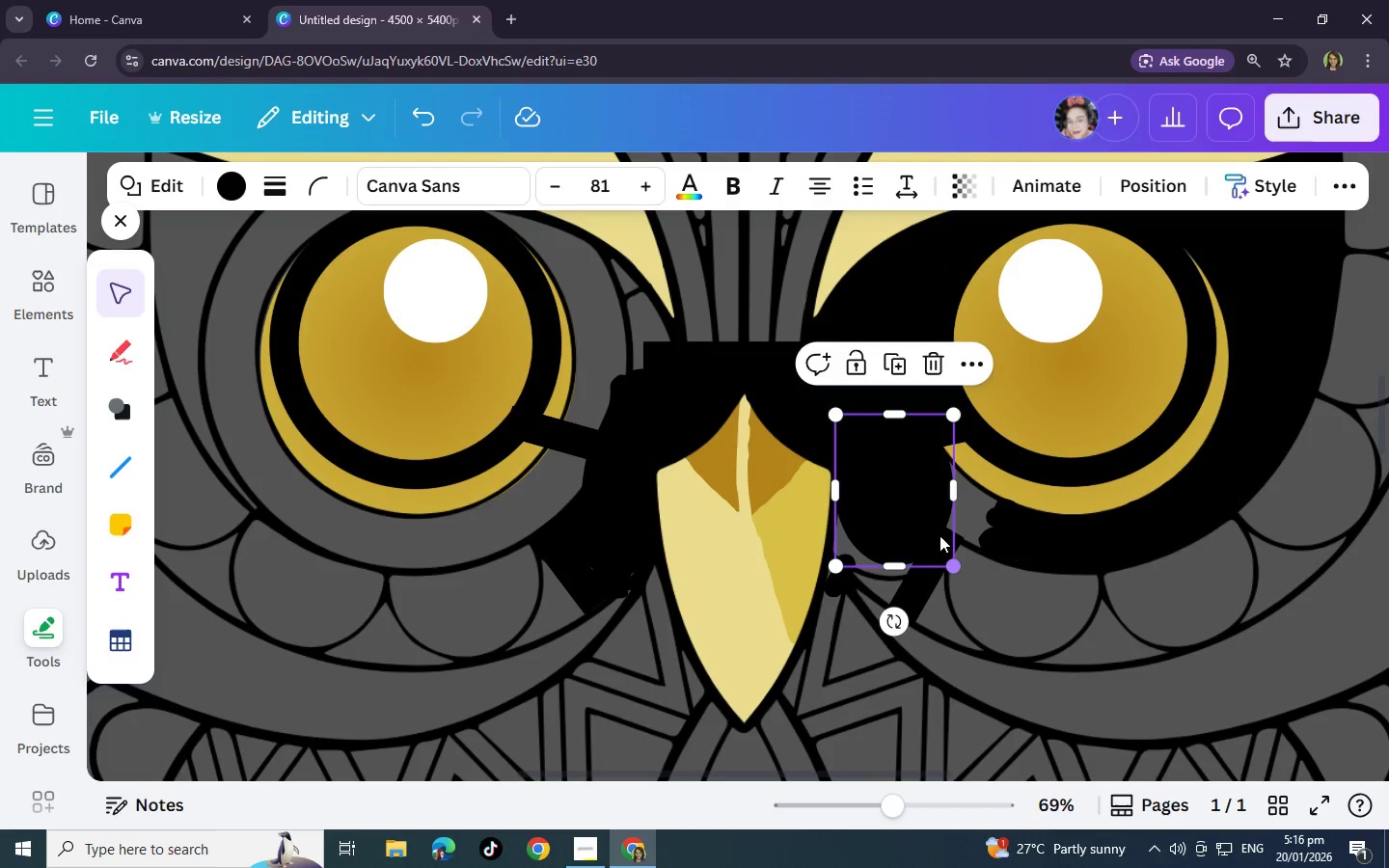 
key(Control+C)
 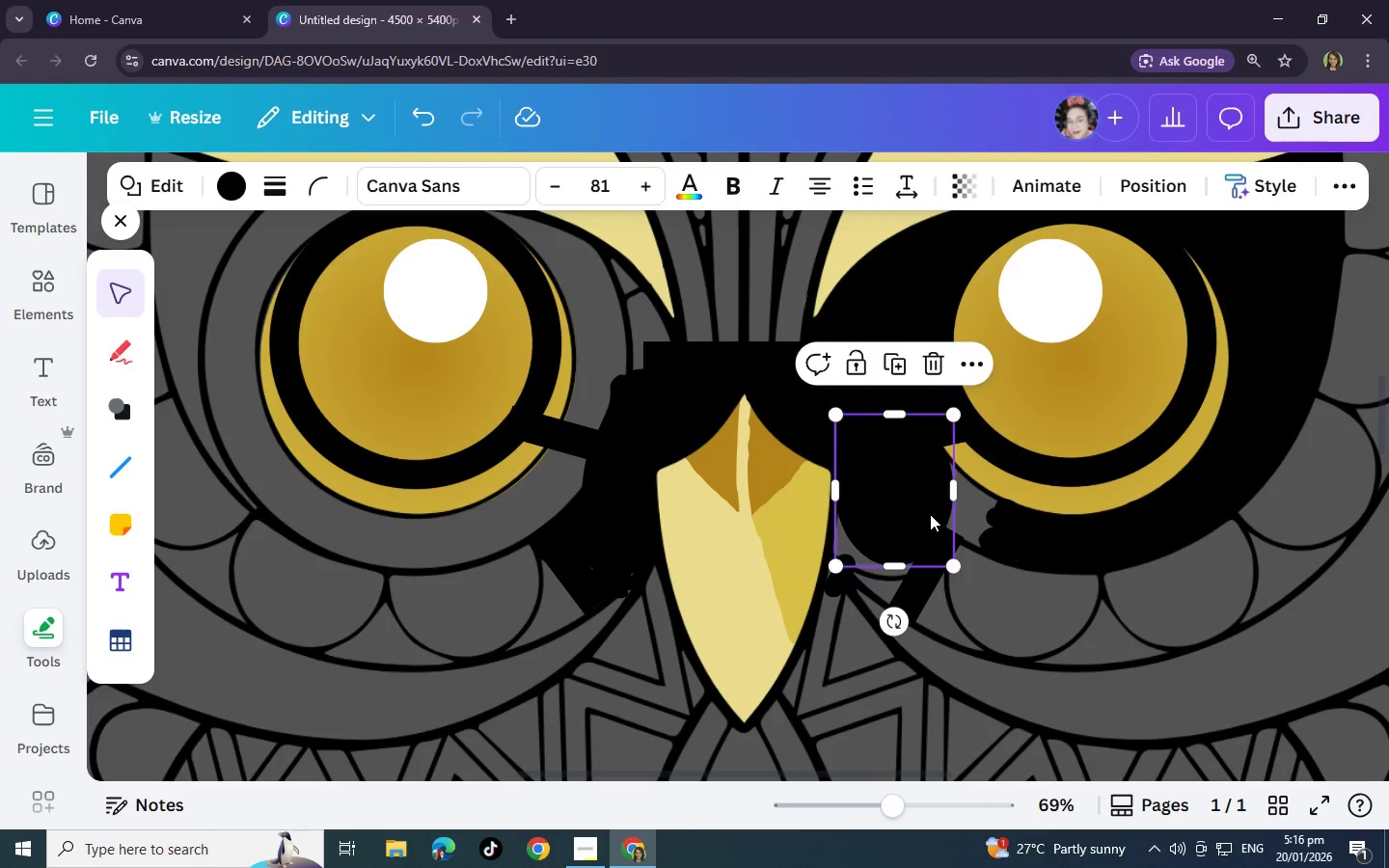 
key(Control+V)
 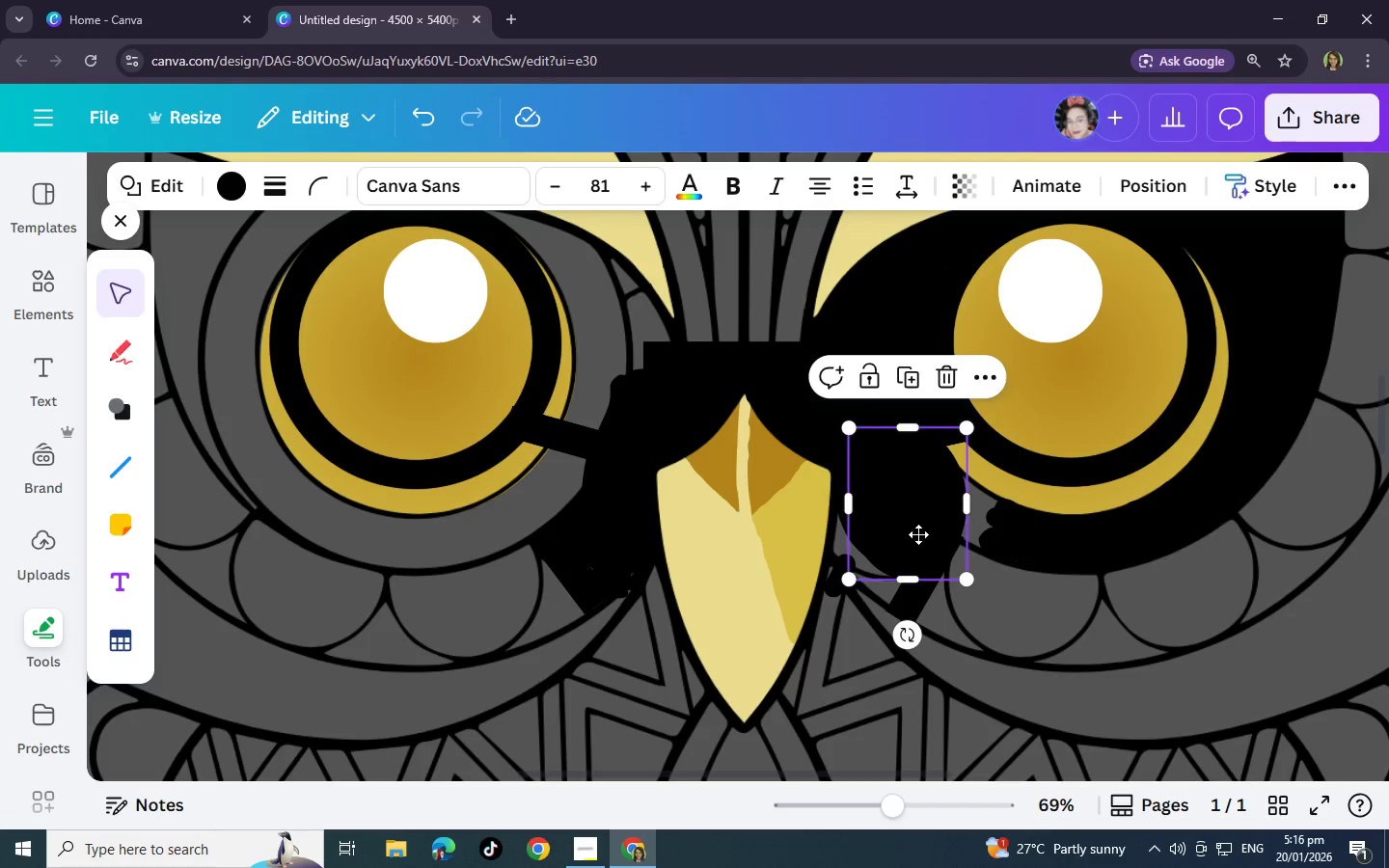 
left_click_drag(start_coordinate=[924, 521], to_coordinate=[908, 563])
 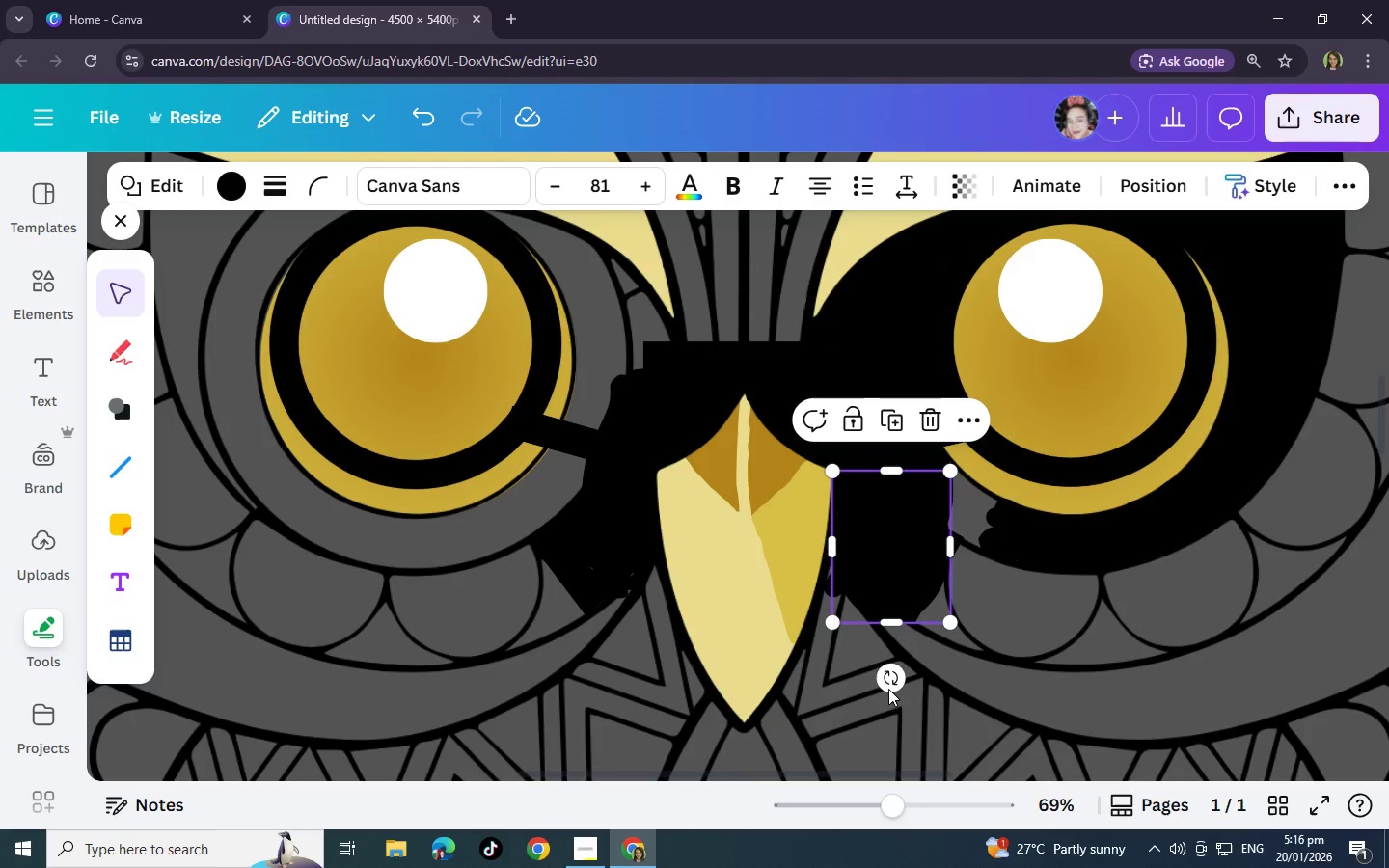 
left_click_drag(start_coordinate=[890, 686], to_coordinate=[832, 670])
 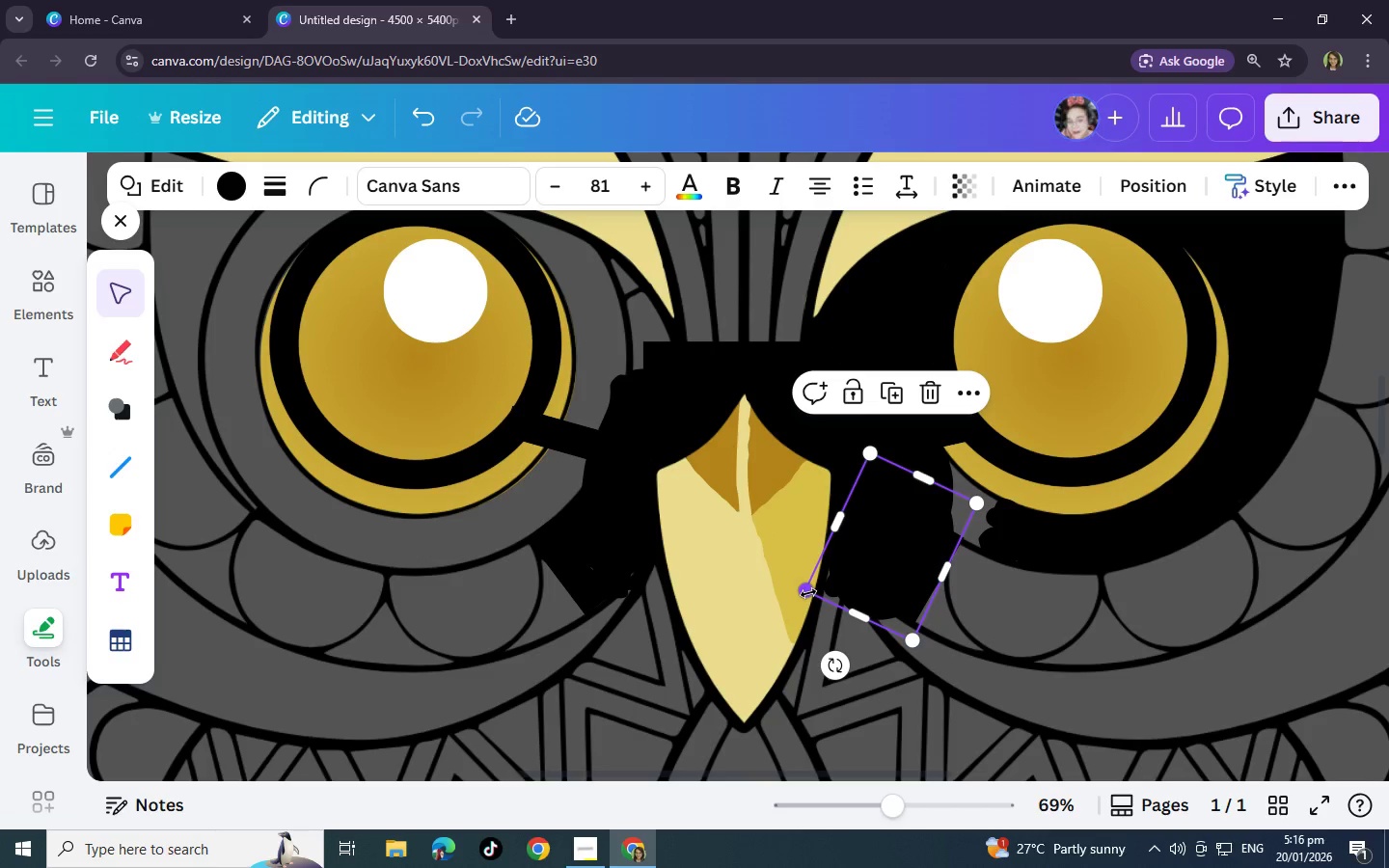 
left_click_drag(start_coordinate=[808, 593], to_coordinate=[868, 545])
 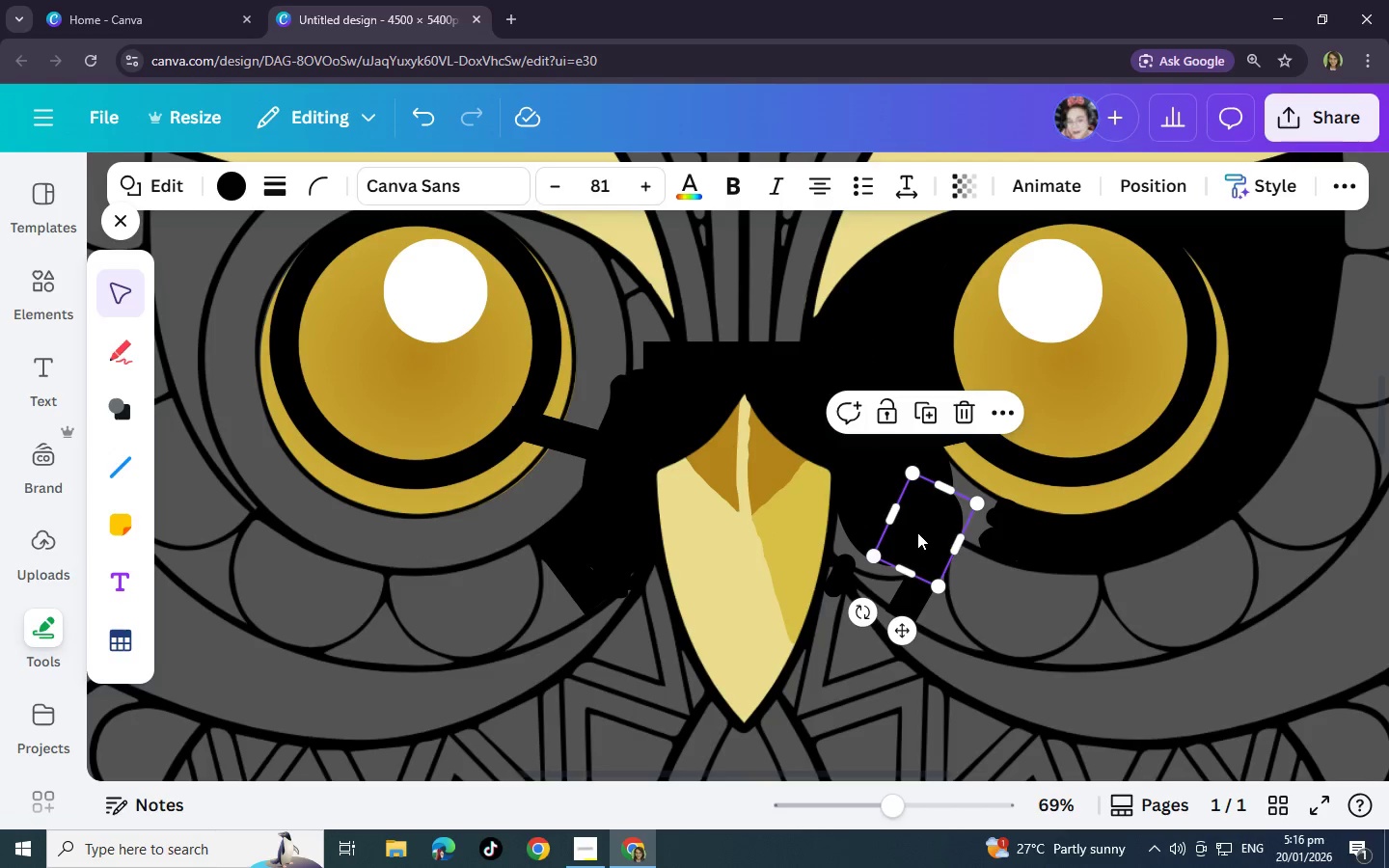 
left_click_drag(start_coordinate=[917, 532], to_coordinate=[858, 536])
 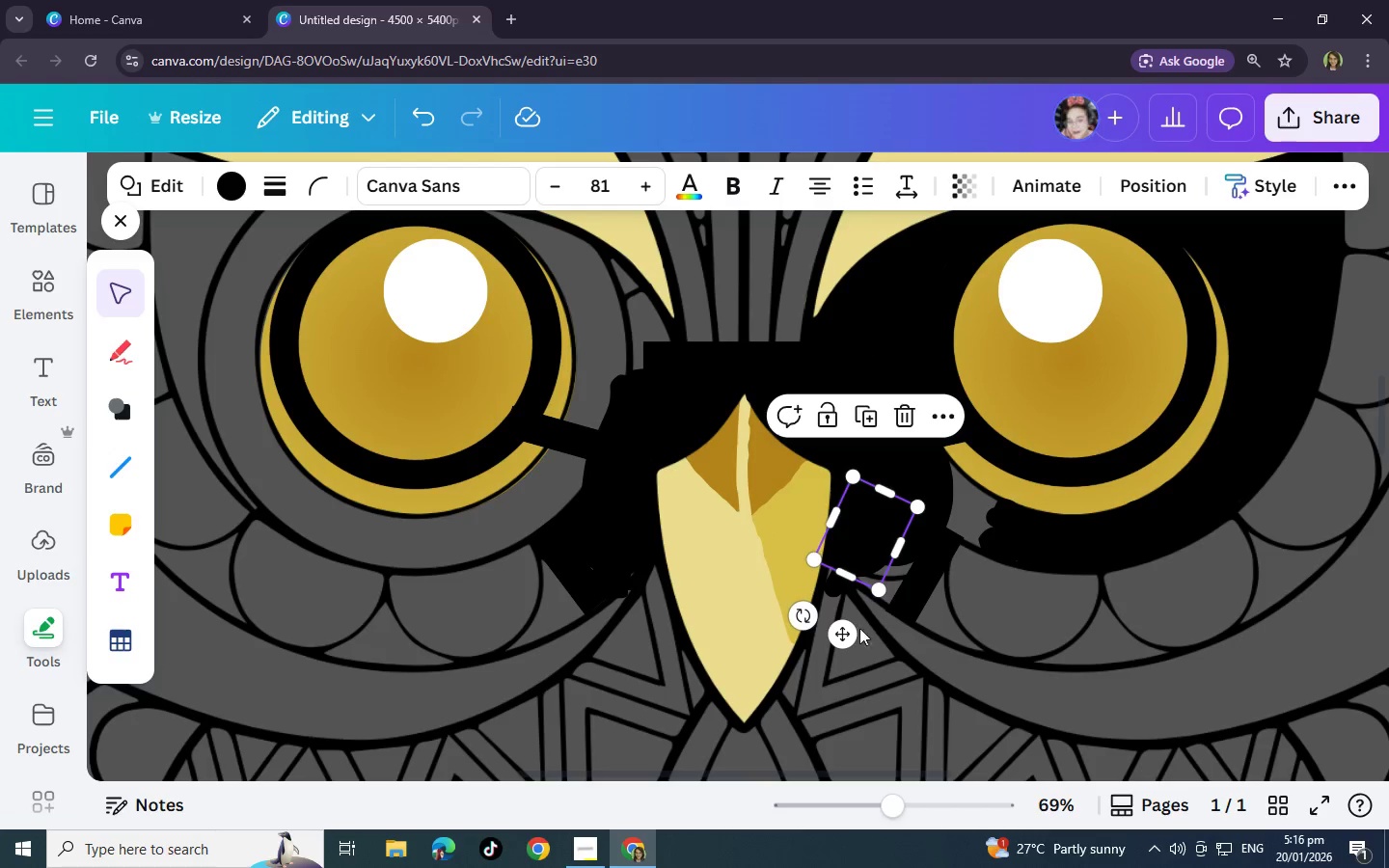 
key(Control+C)
 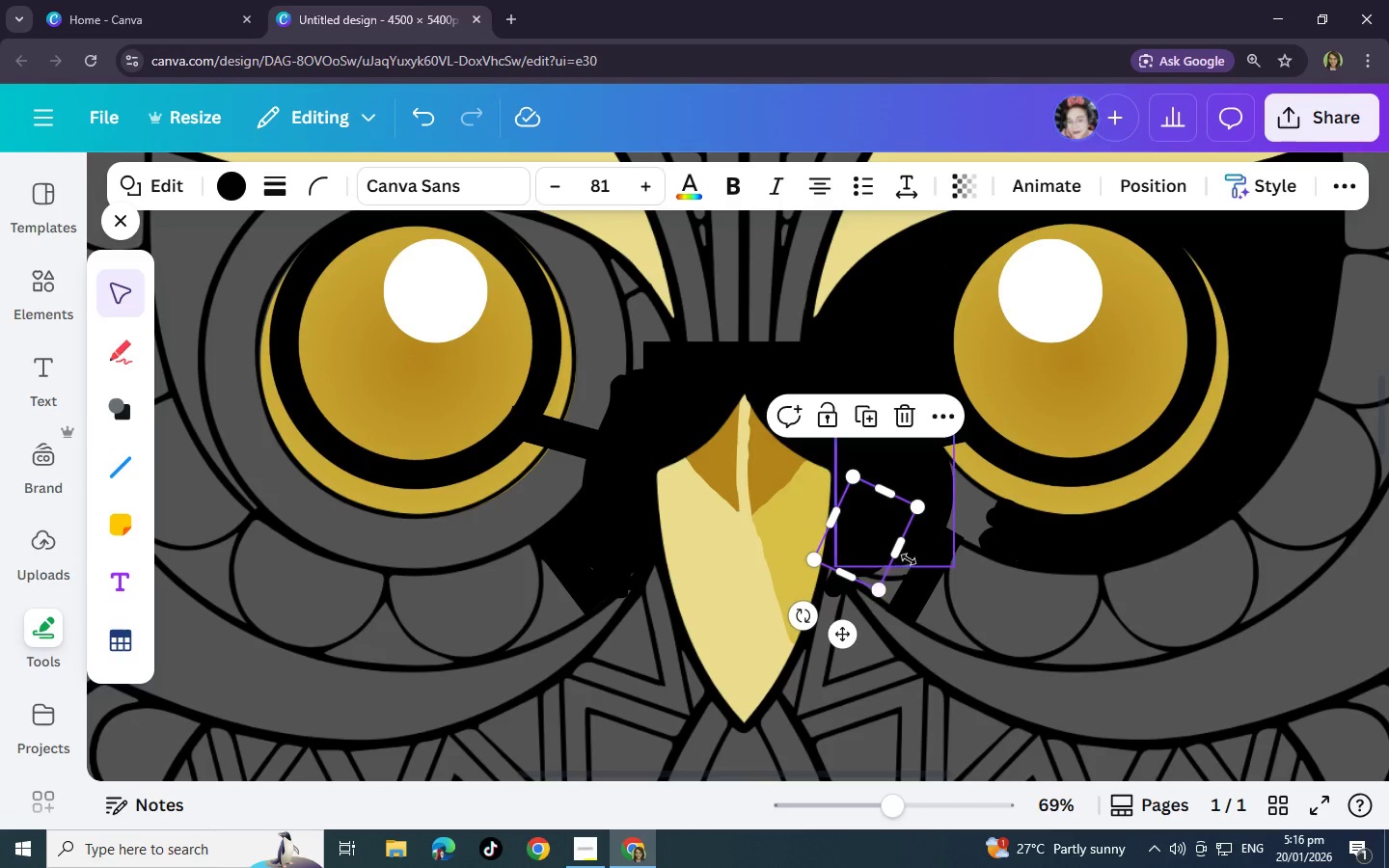 
key(Control+V)
 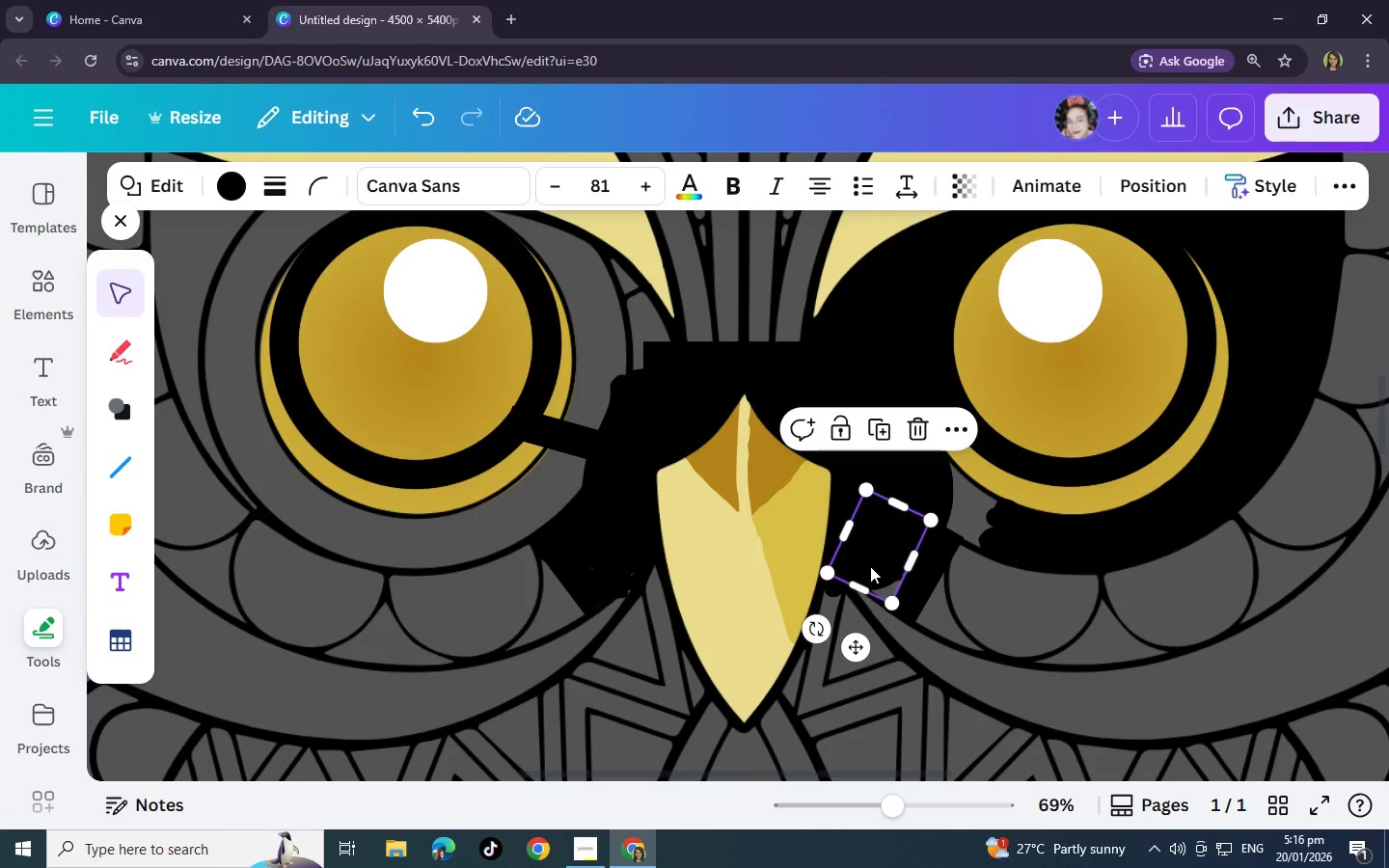 
left_click_drag(start_coordinate=[870, 566], to_coordinate=[877, 589])
 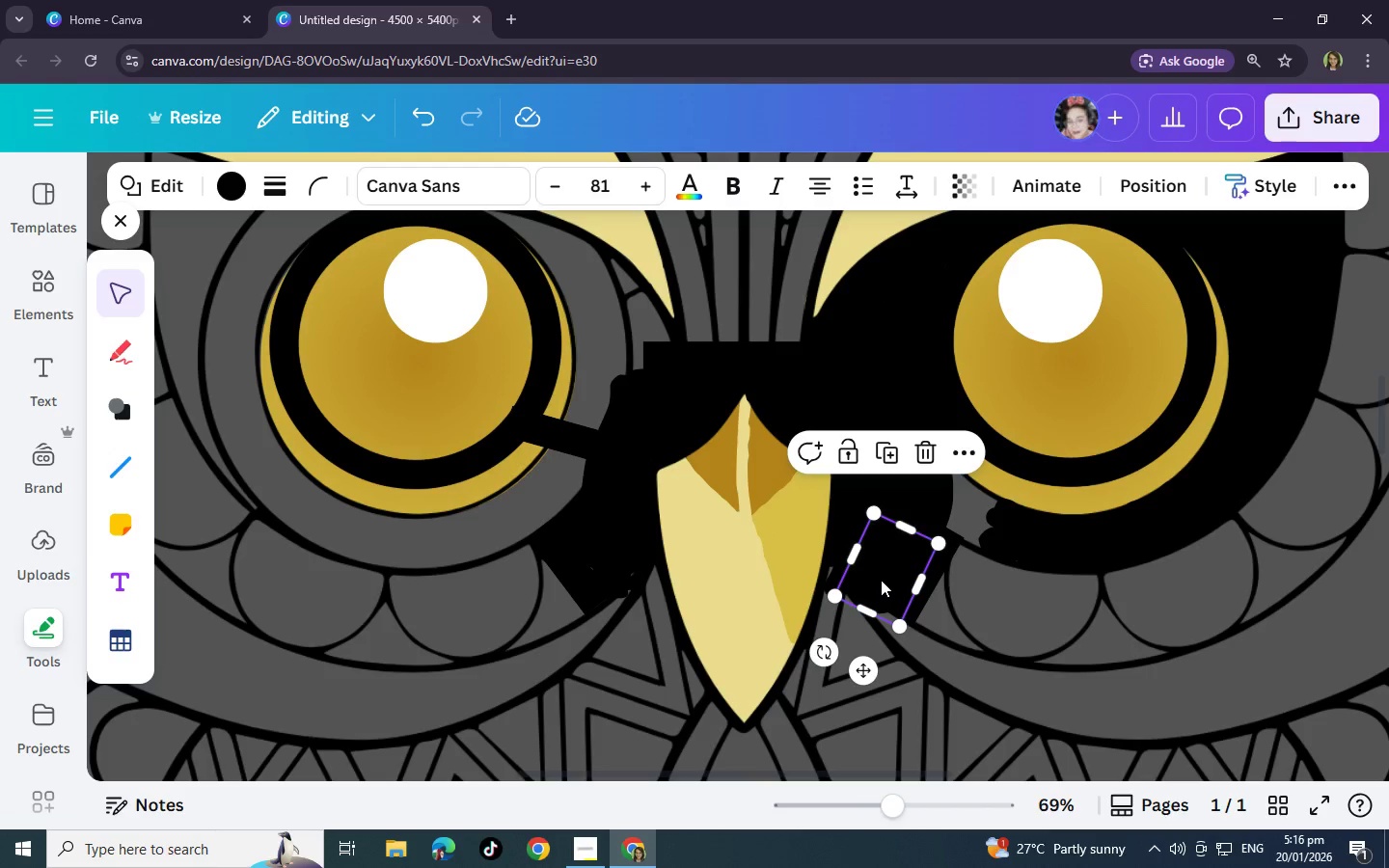 
key(Control+C)
 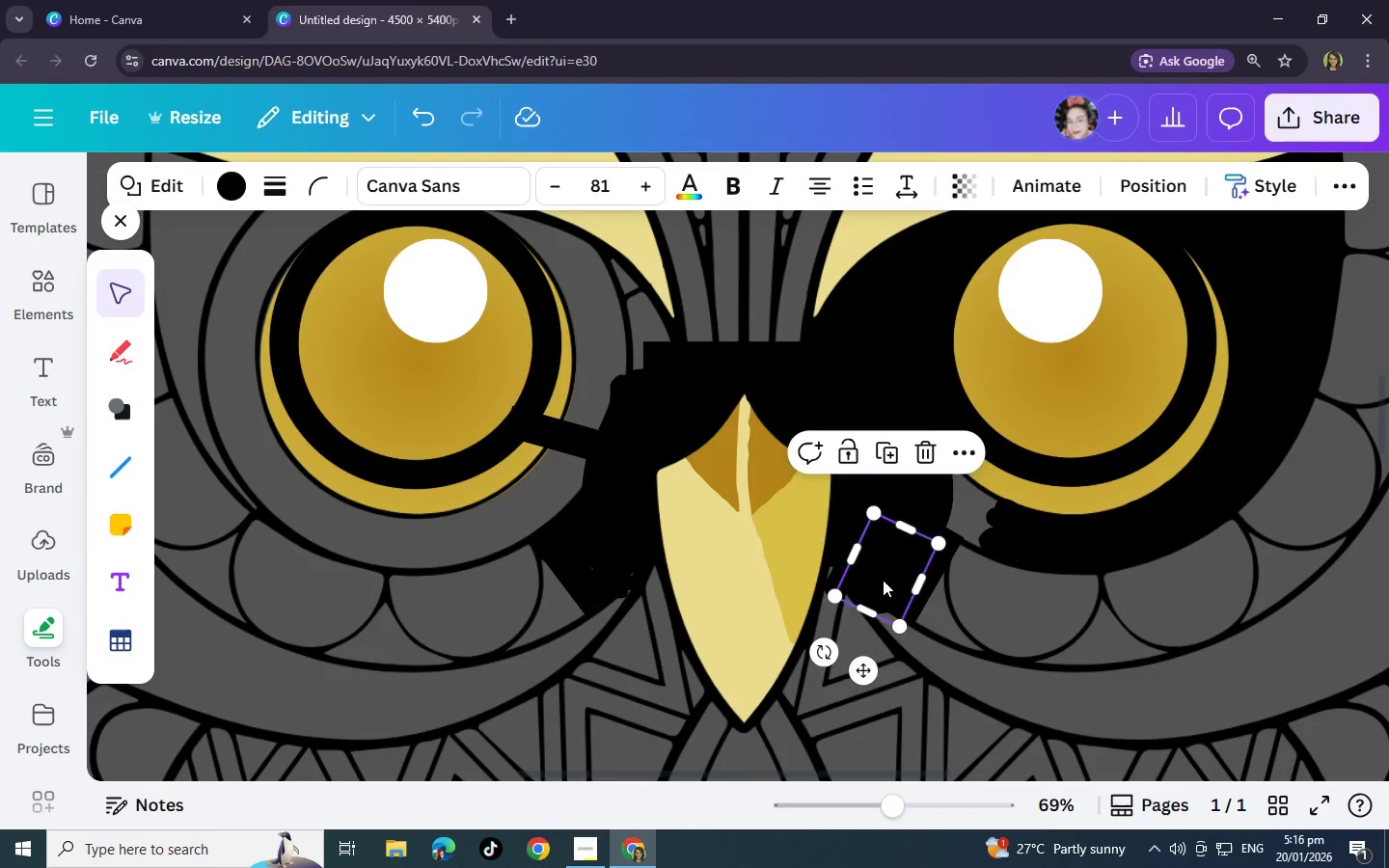 
key(Control+V)
 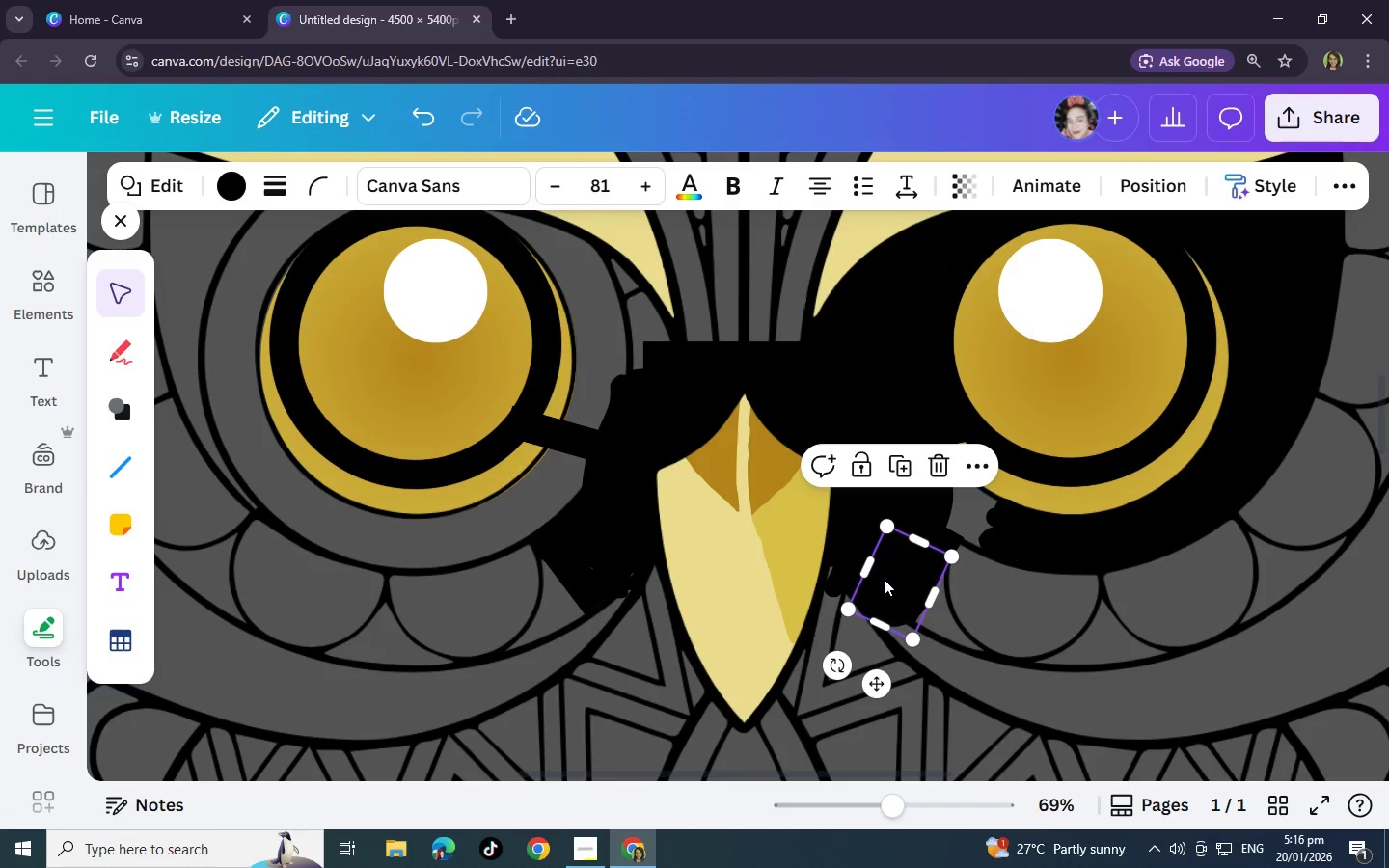 
left_click_drag(start_coordinate=[884, 579], to_coordinate=[914, 492])
 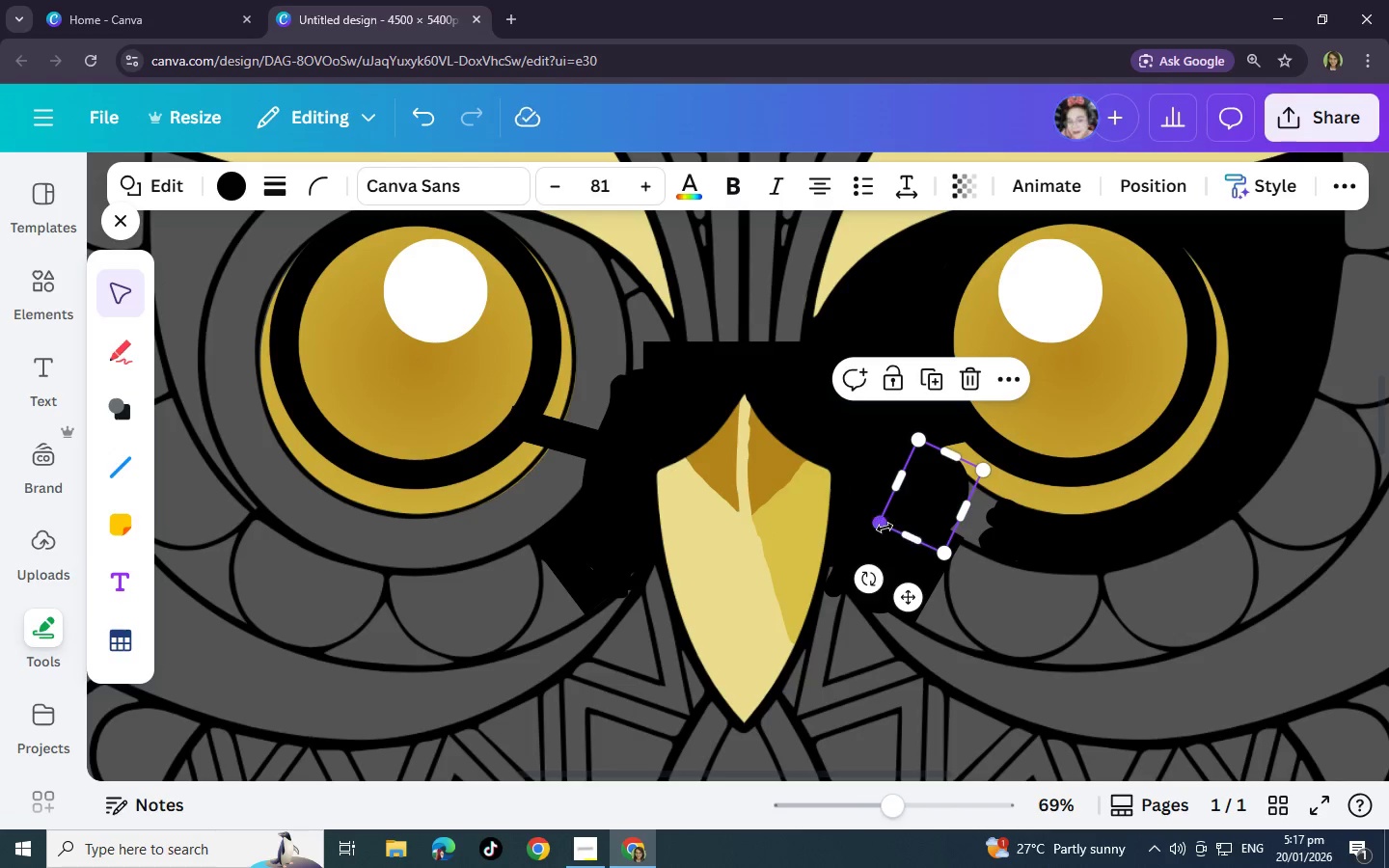 
left_click_drag(start_coordinate=[885, 528], to_coordinate=[927, 509])
 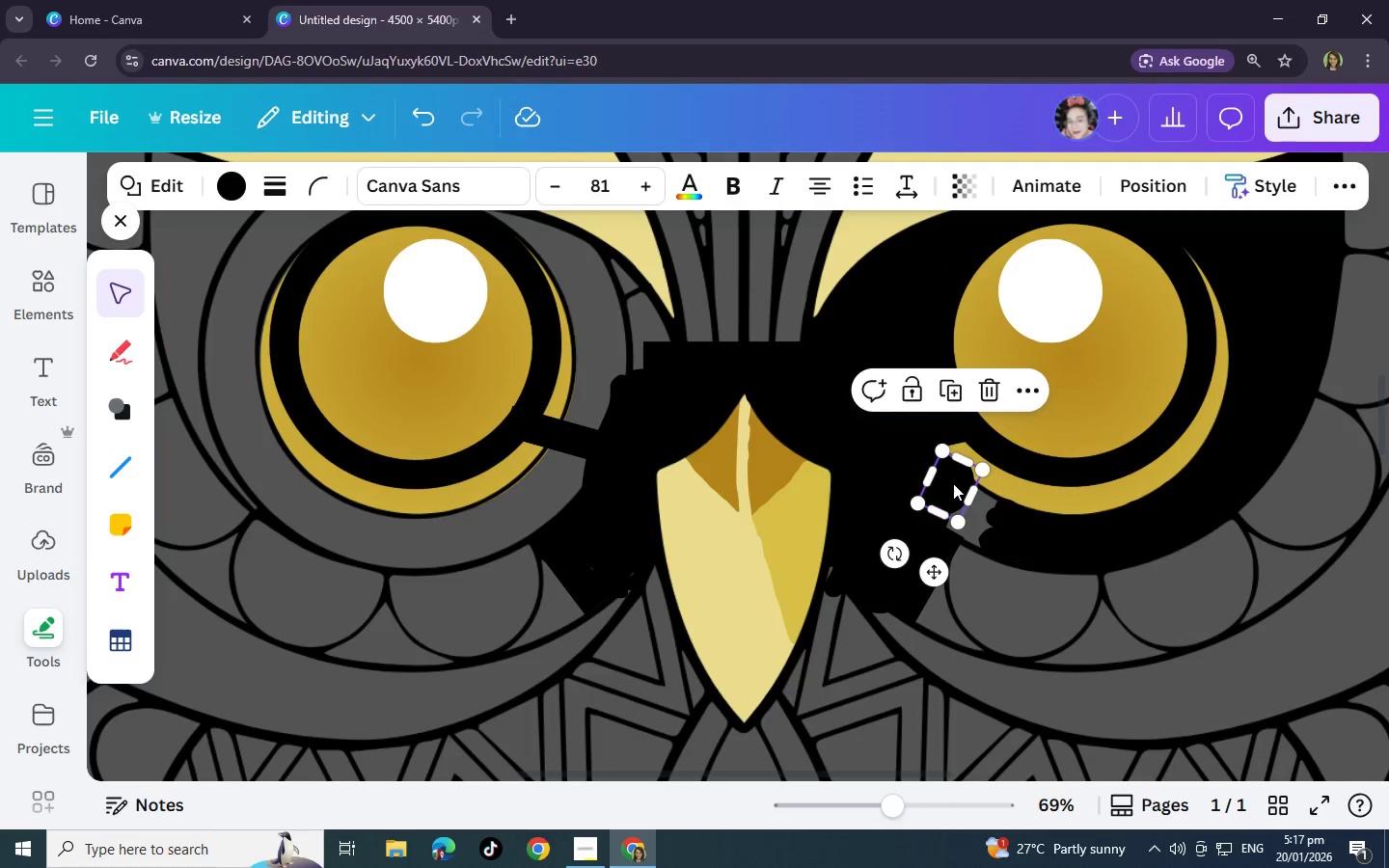 
left_click_drag(start_coordinate=[953, 483], to_coordinate=[941, 485])
 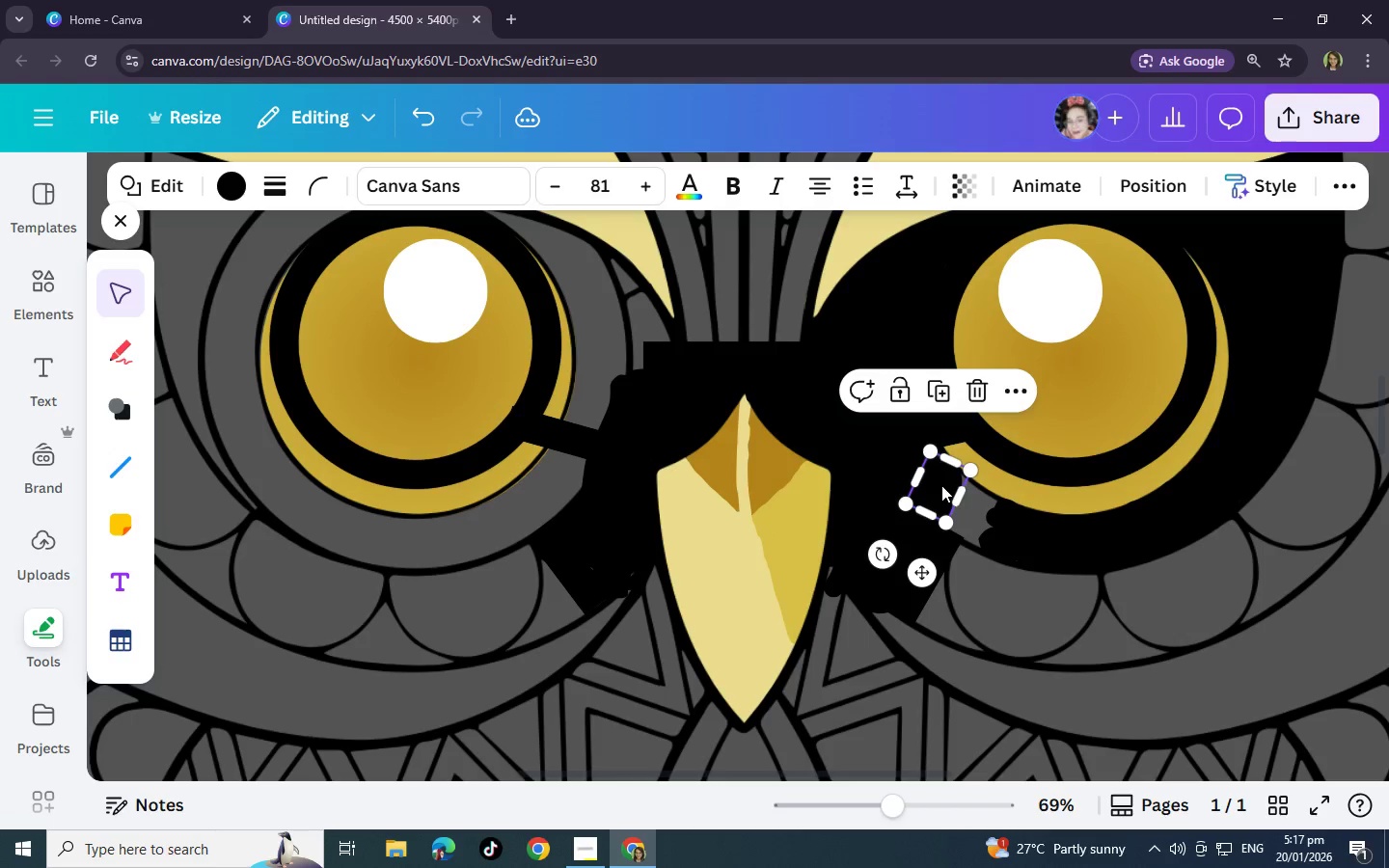 
key(Control+C)
 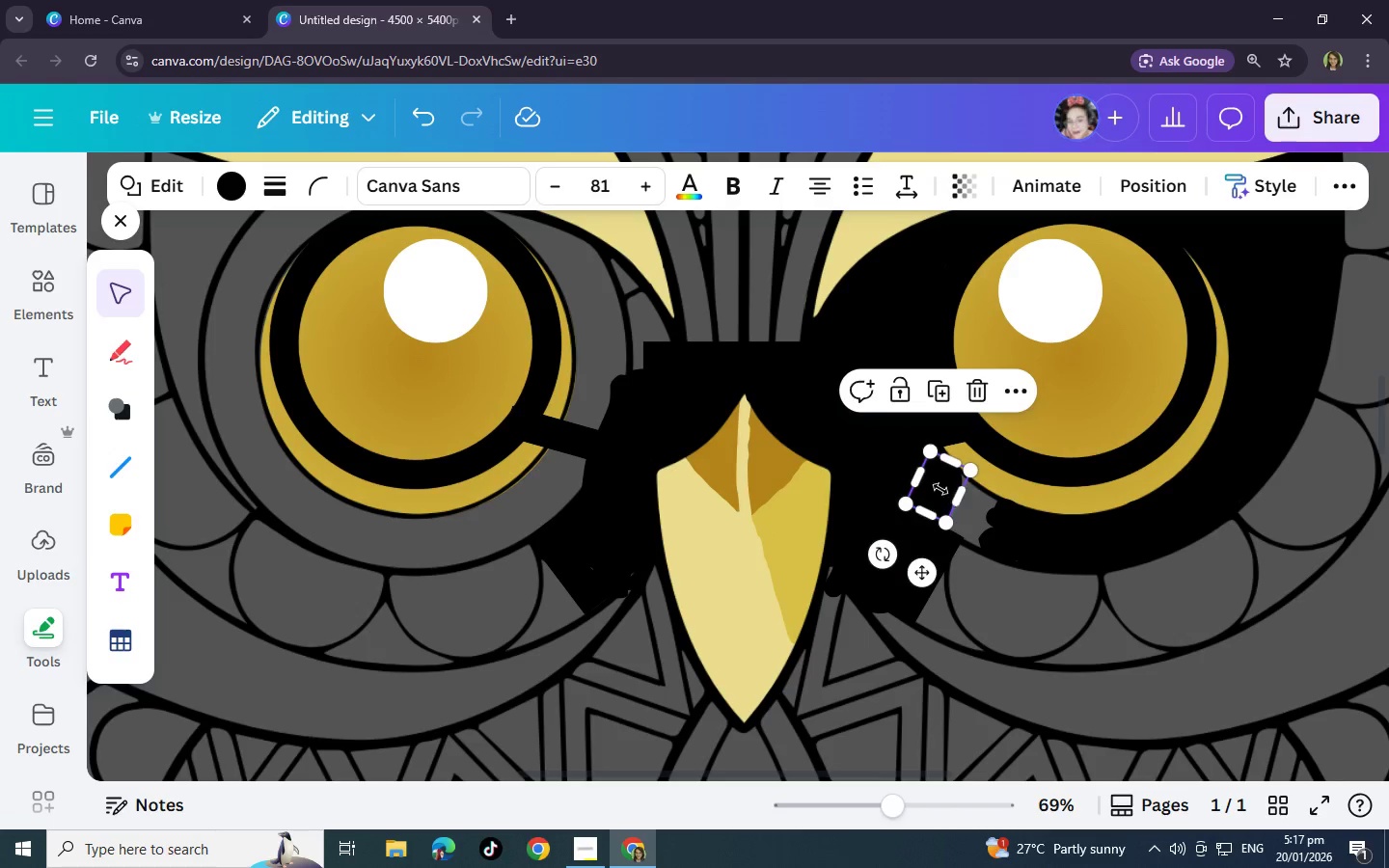 
key(Control+V)
 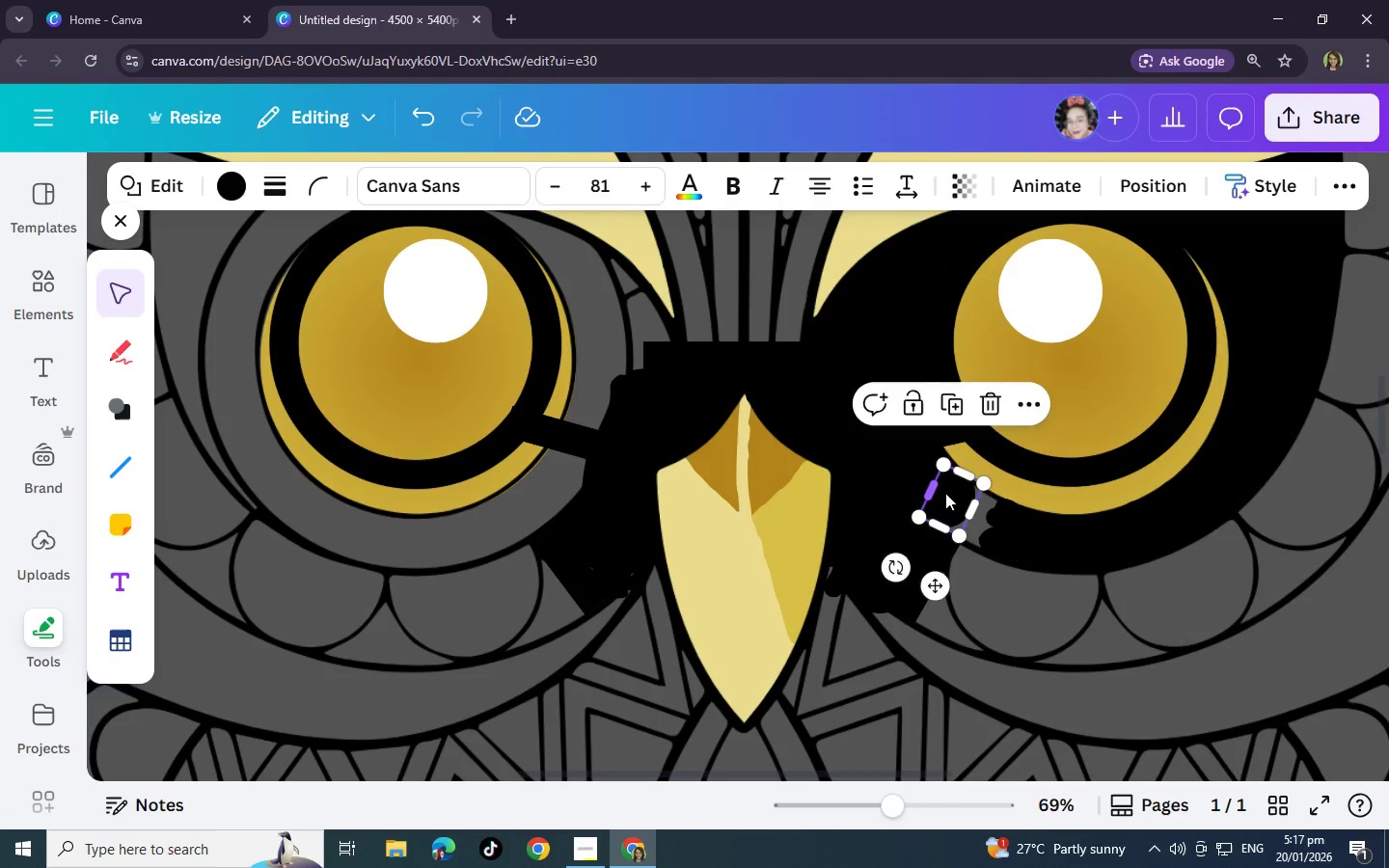 
left_click_drag(start_coordinate=[943, 491], to_coordinate=[957, 505])
 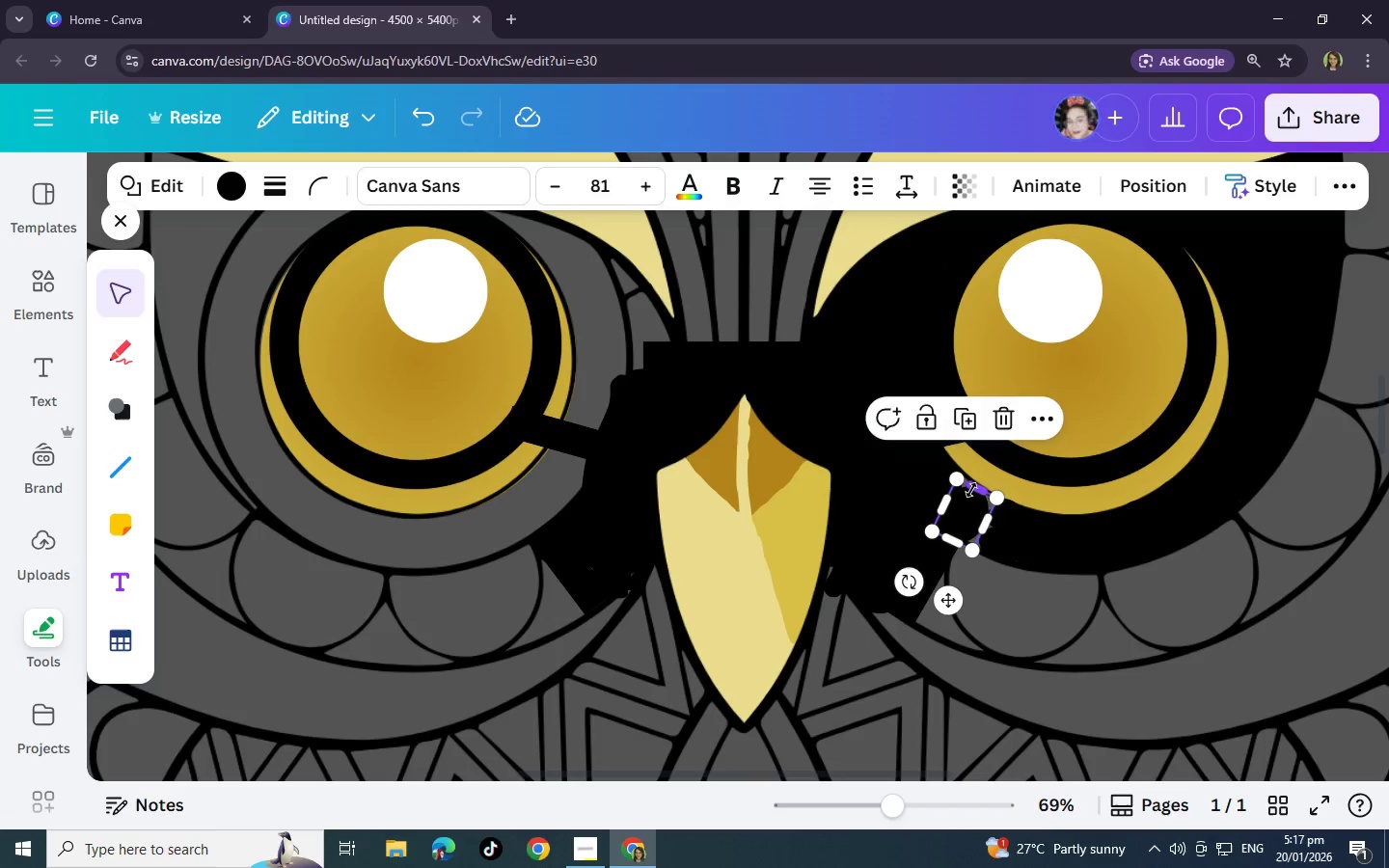 
left_click_drag(start_coordinate=[971, 490], to_coordinate=[971, 501])
 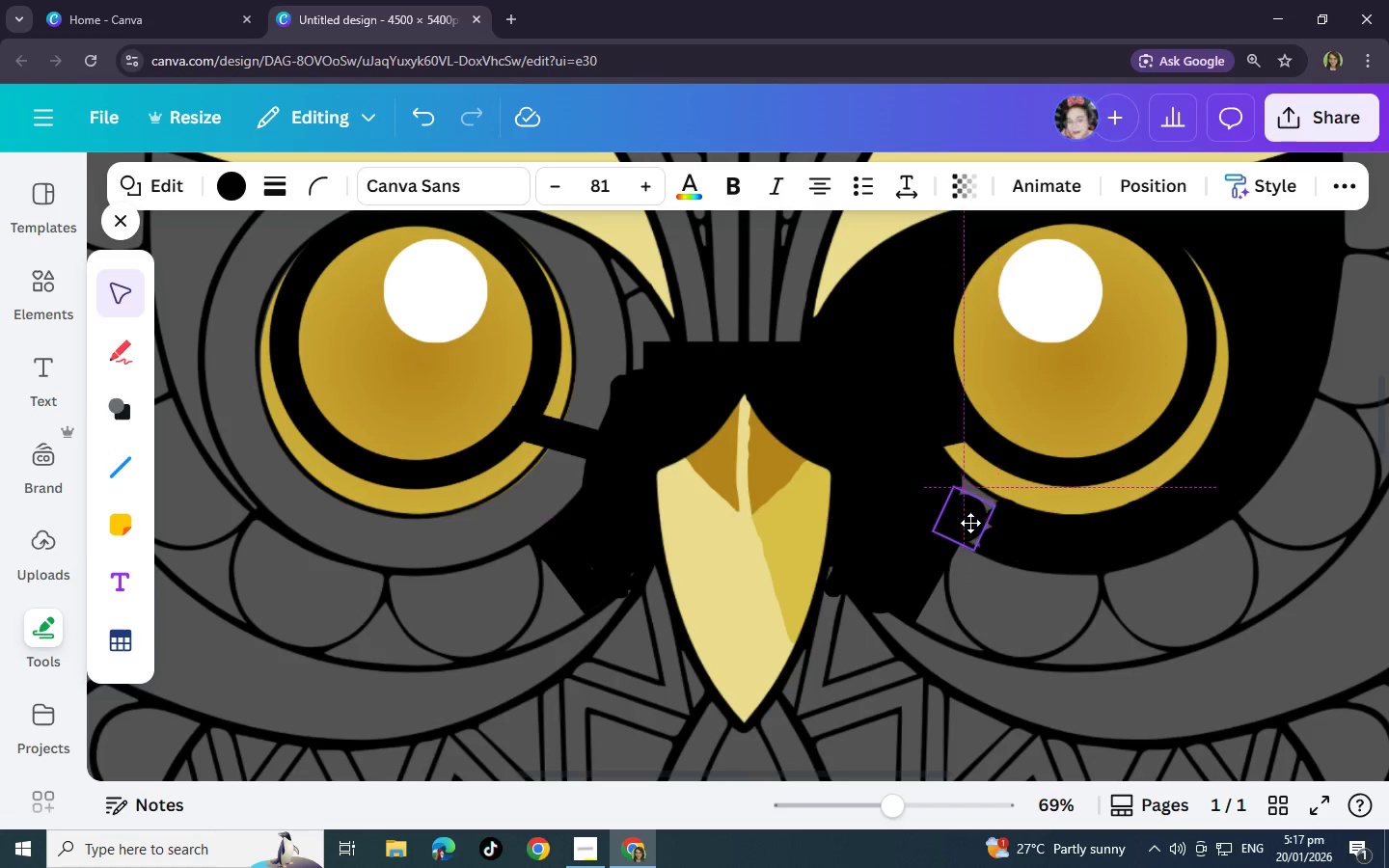 
key(Control+C)
 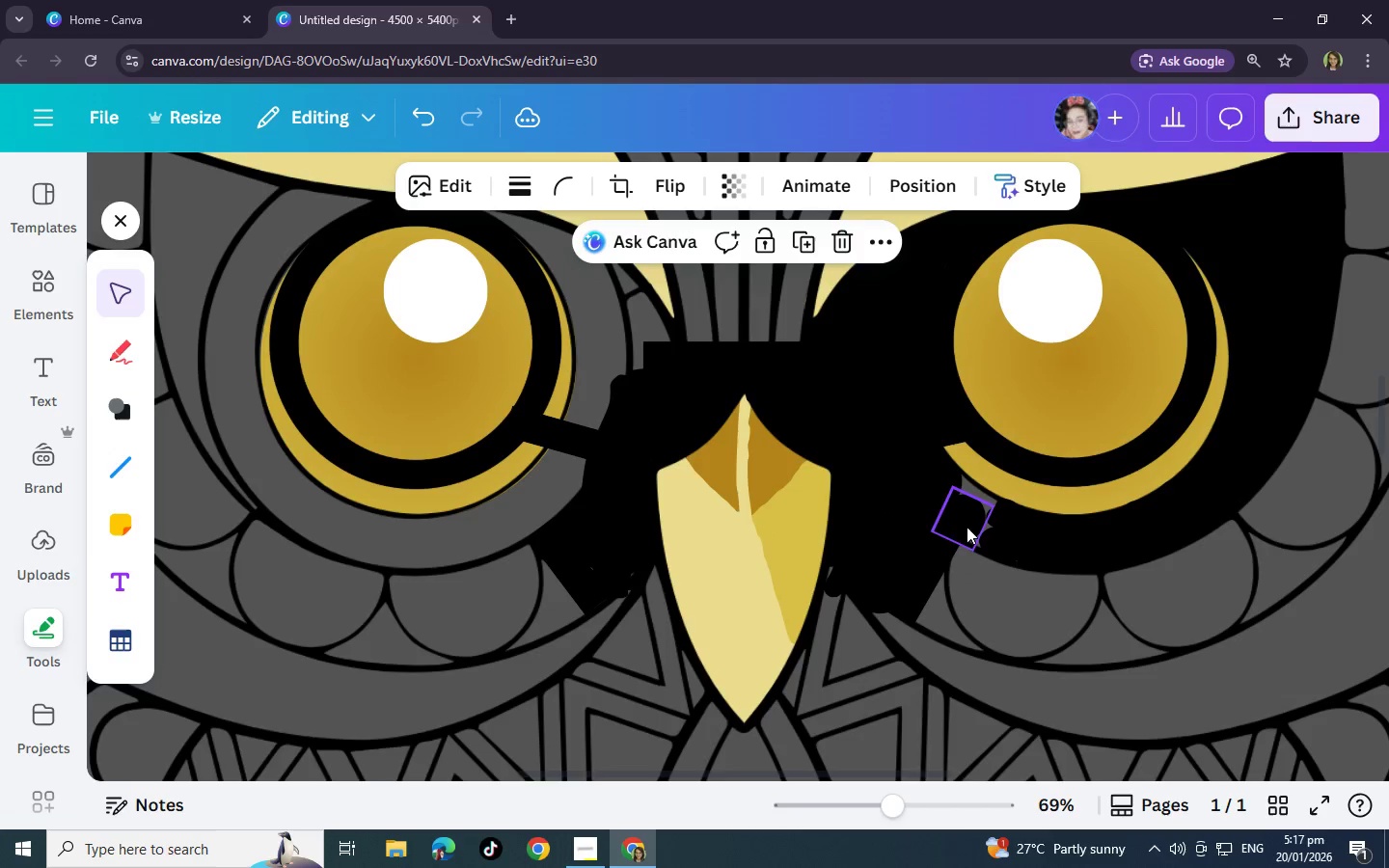 
key(Control+V)
 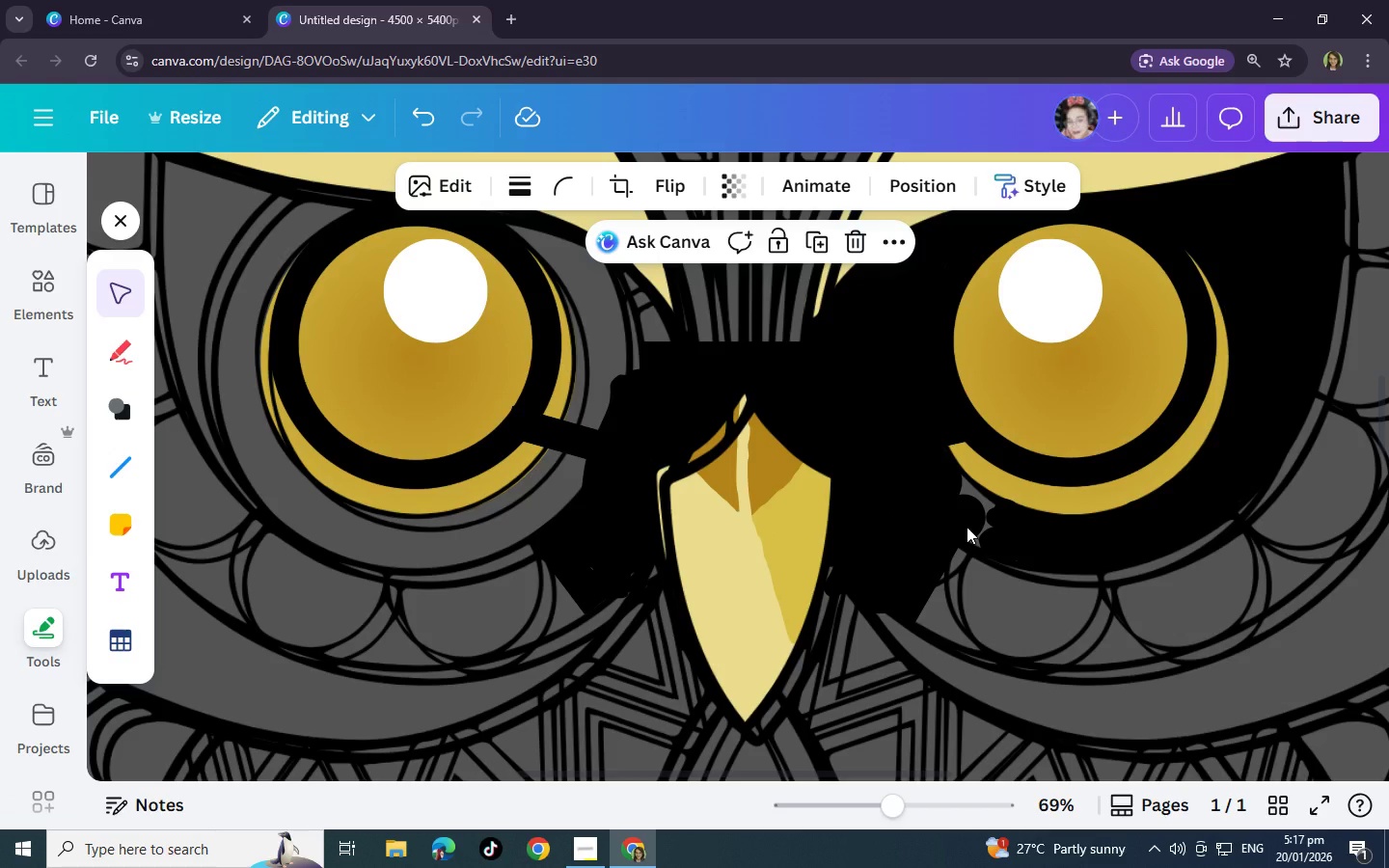 
key(Control+Z)
 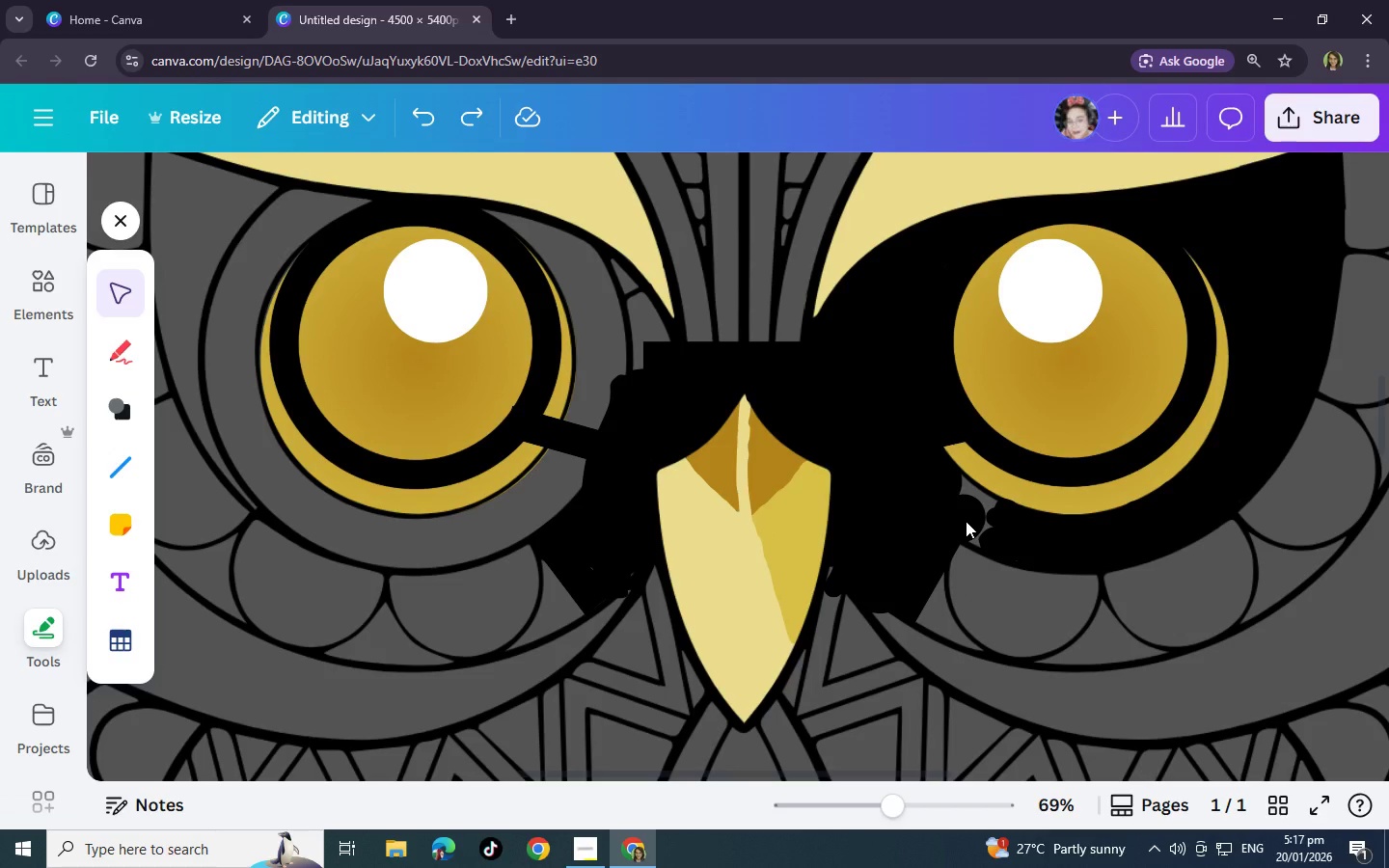 
left_click([966, 521])
 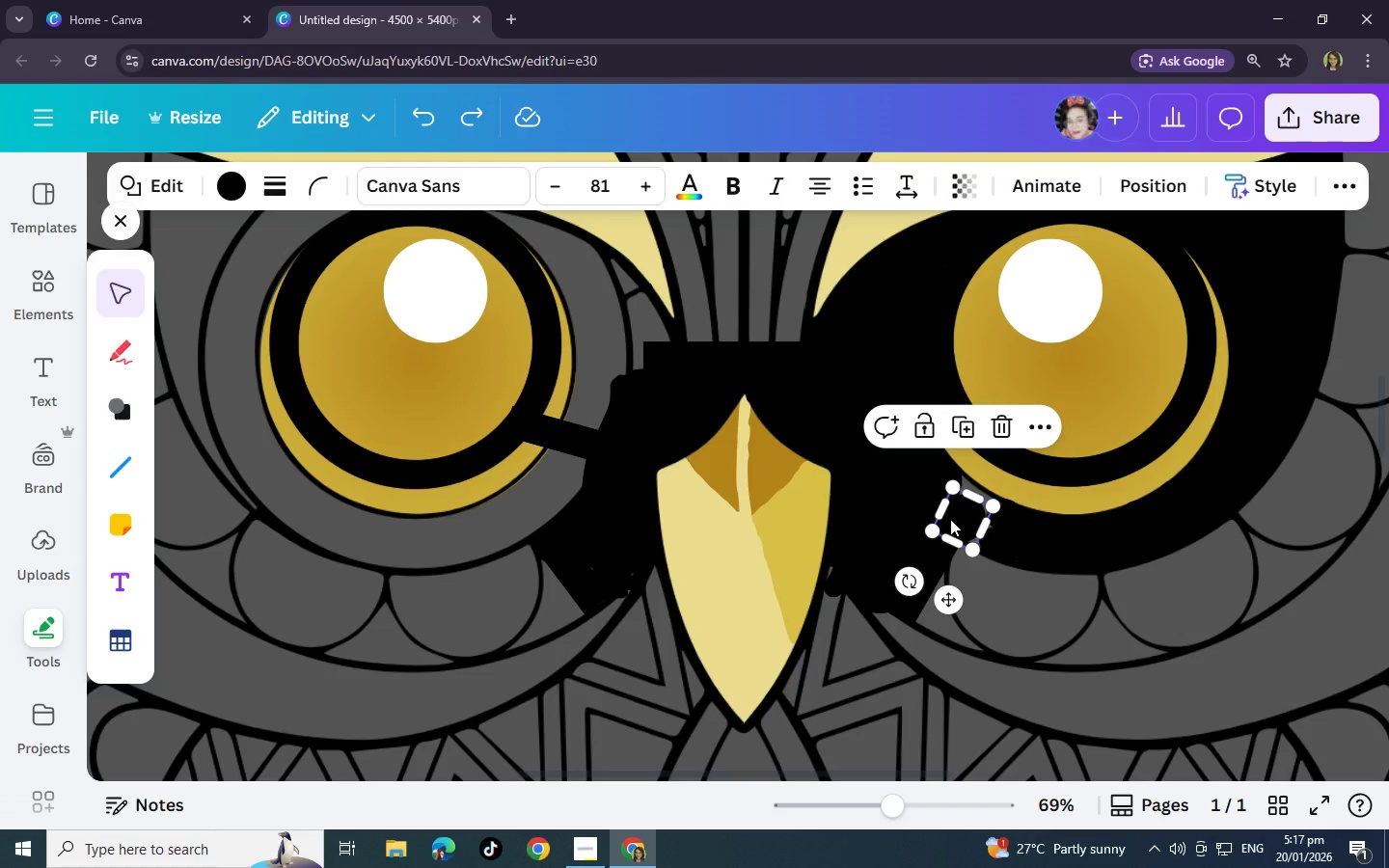 
key(Control+C)
 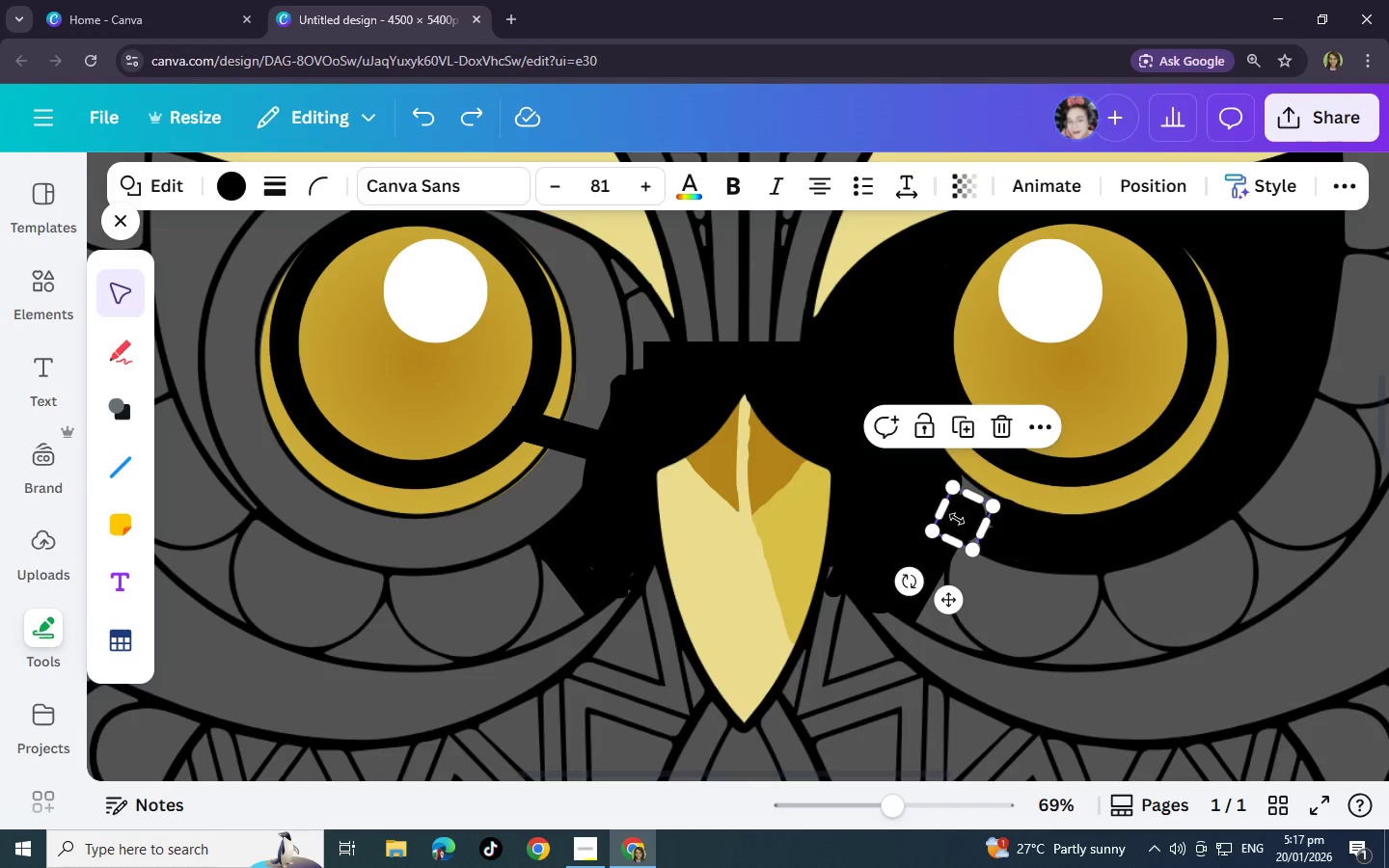 
key(Control+V)
 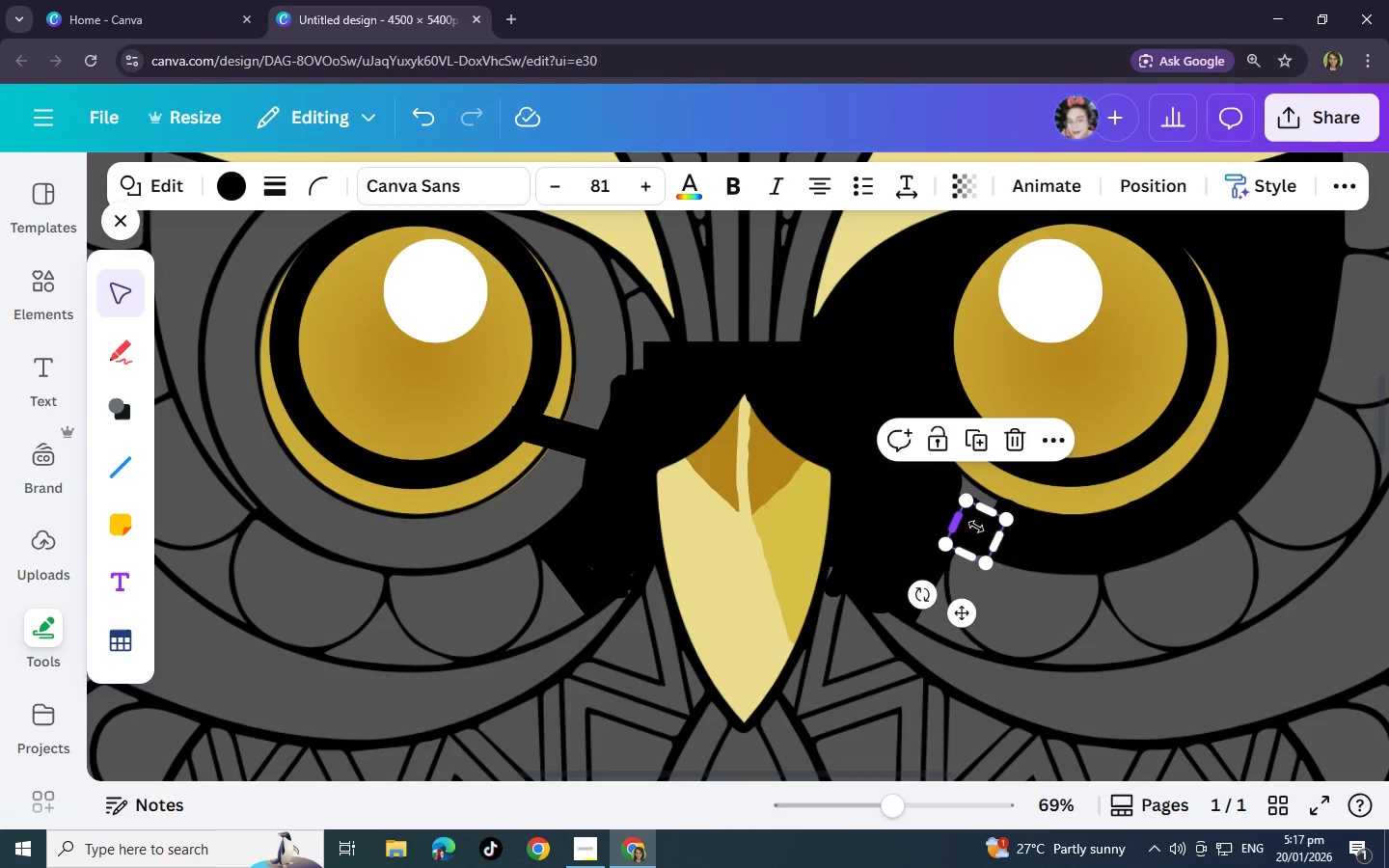 
left_click_drag(start_coordinate=[966, 521], to_coordinate=[979, 525])
 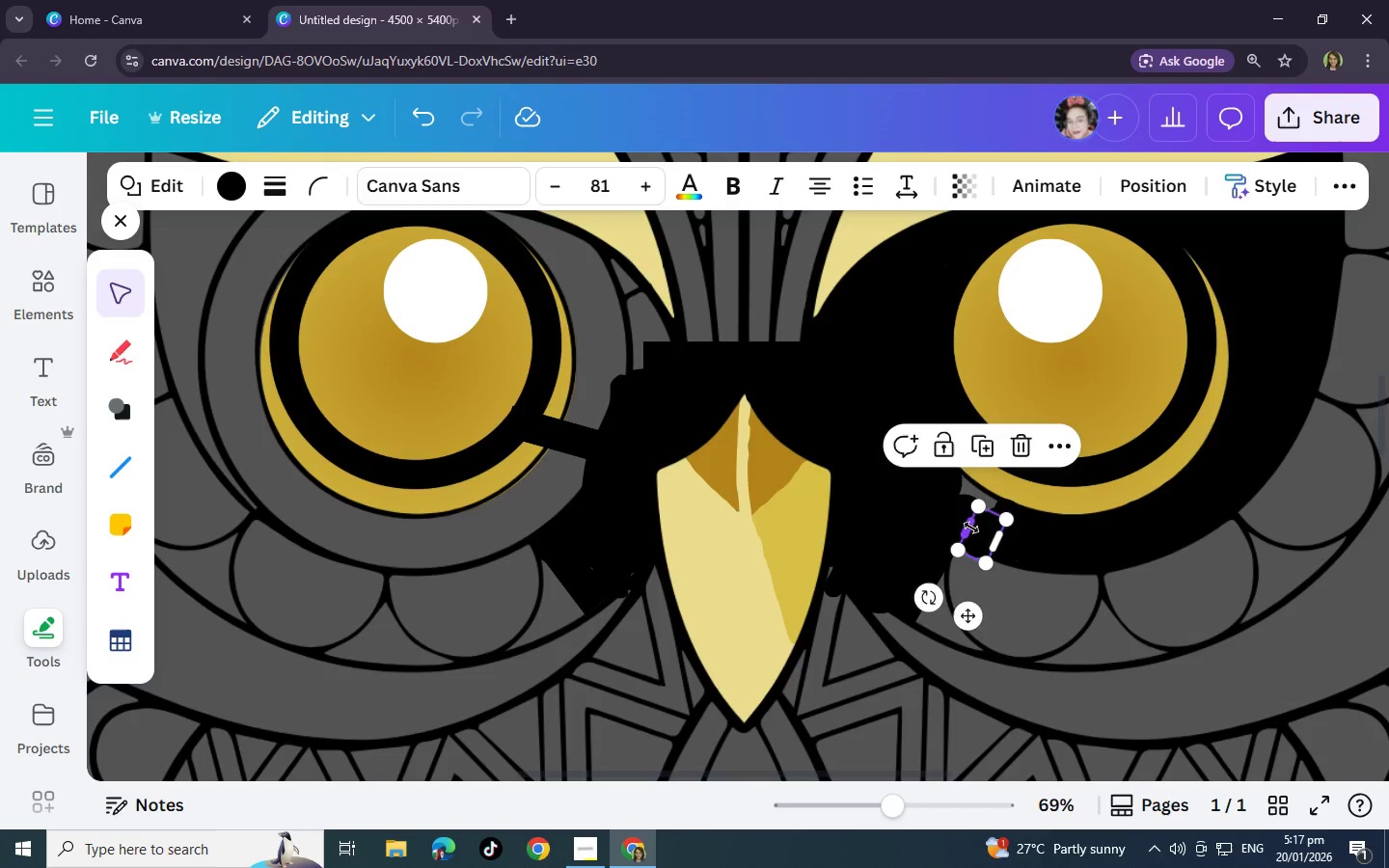 
left_click_drag(start_coordinate=[972, 528], to_coordinate=[954, 519])
 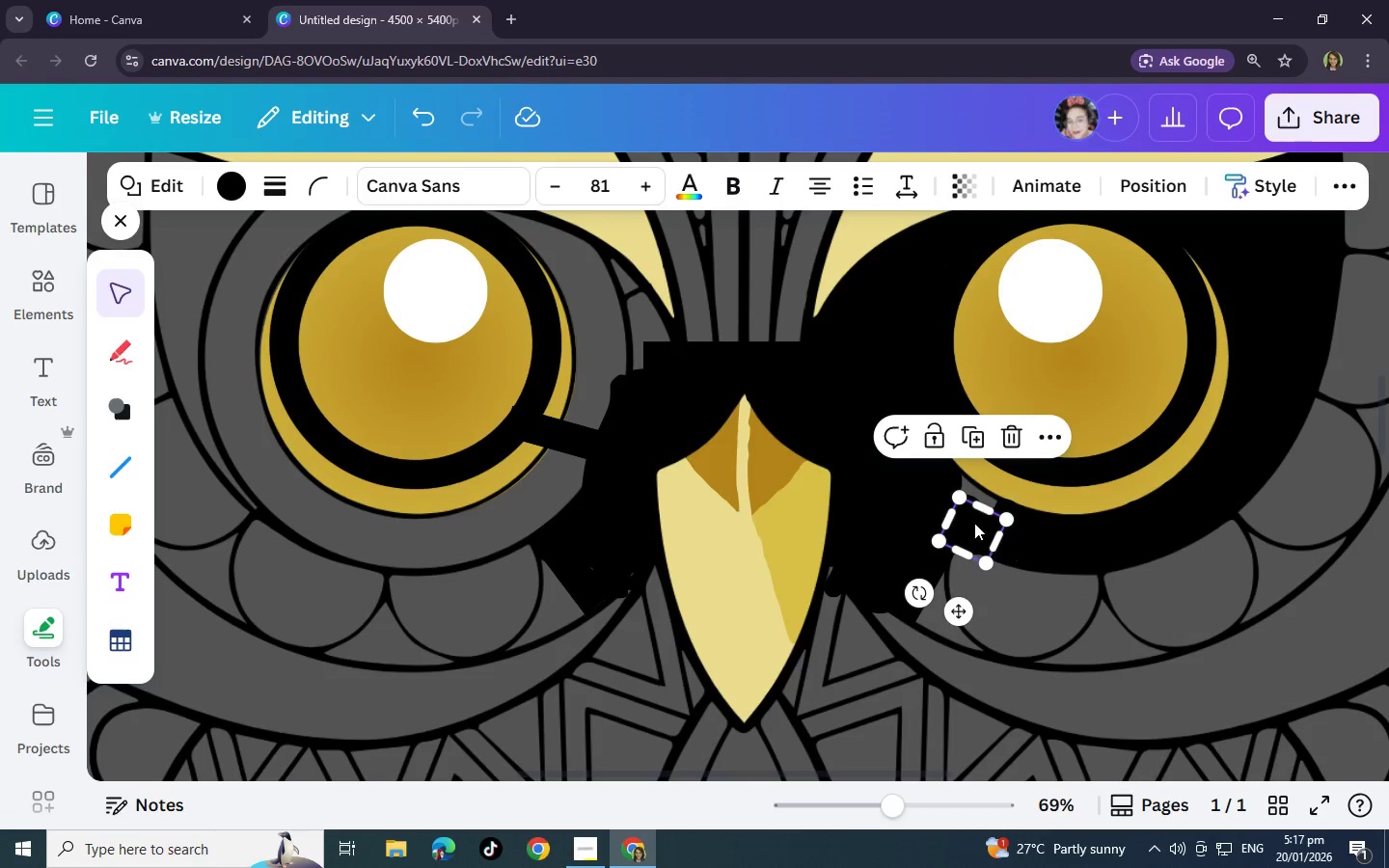 
left_click_drag(start_coordinate=[974, 529], to_coordinate=[961, 500])
 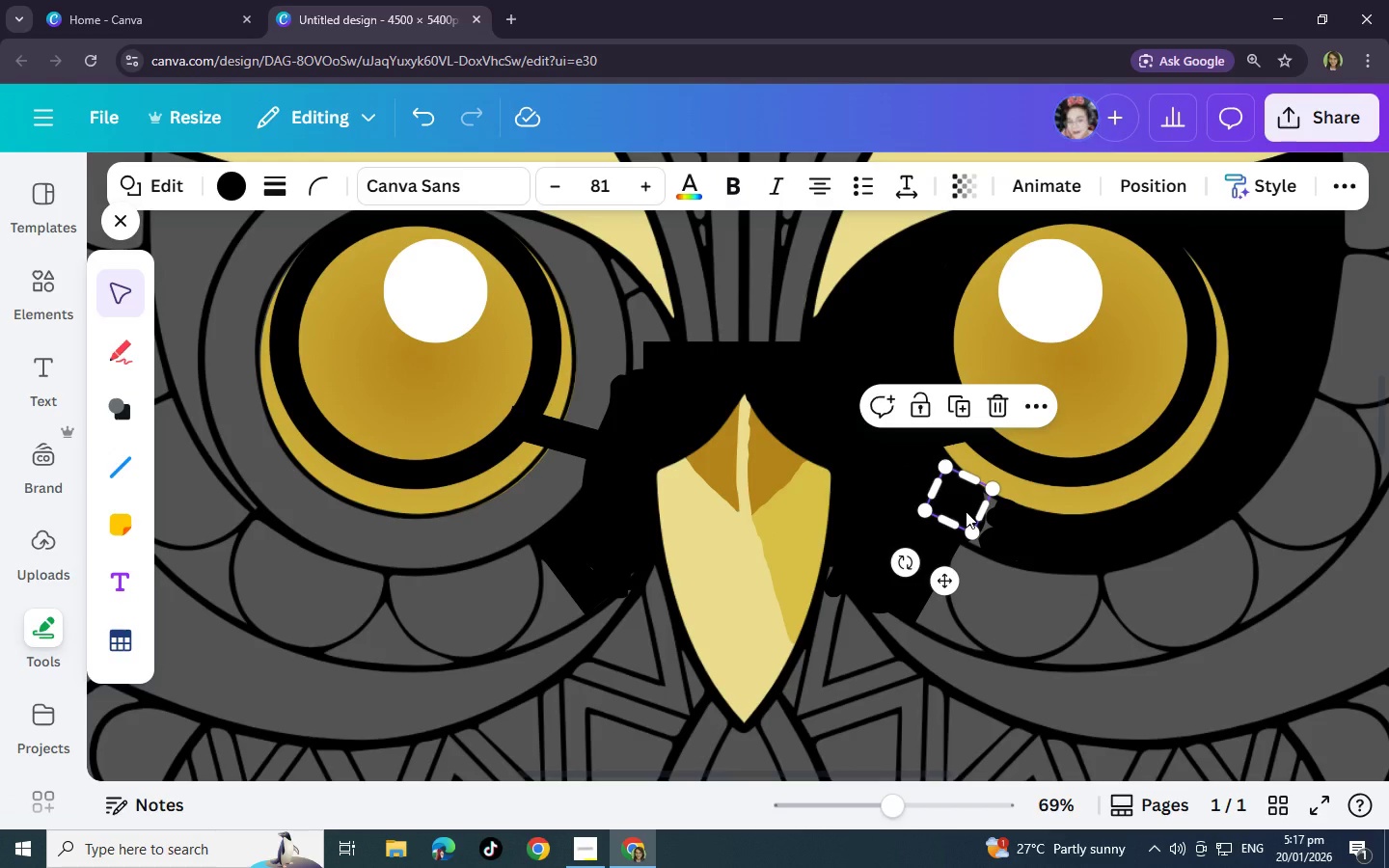 
key(Control+C)
 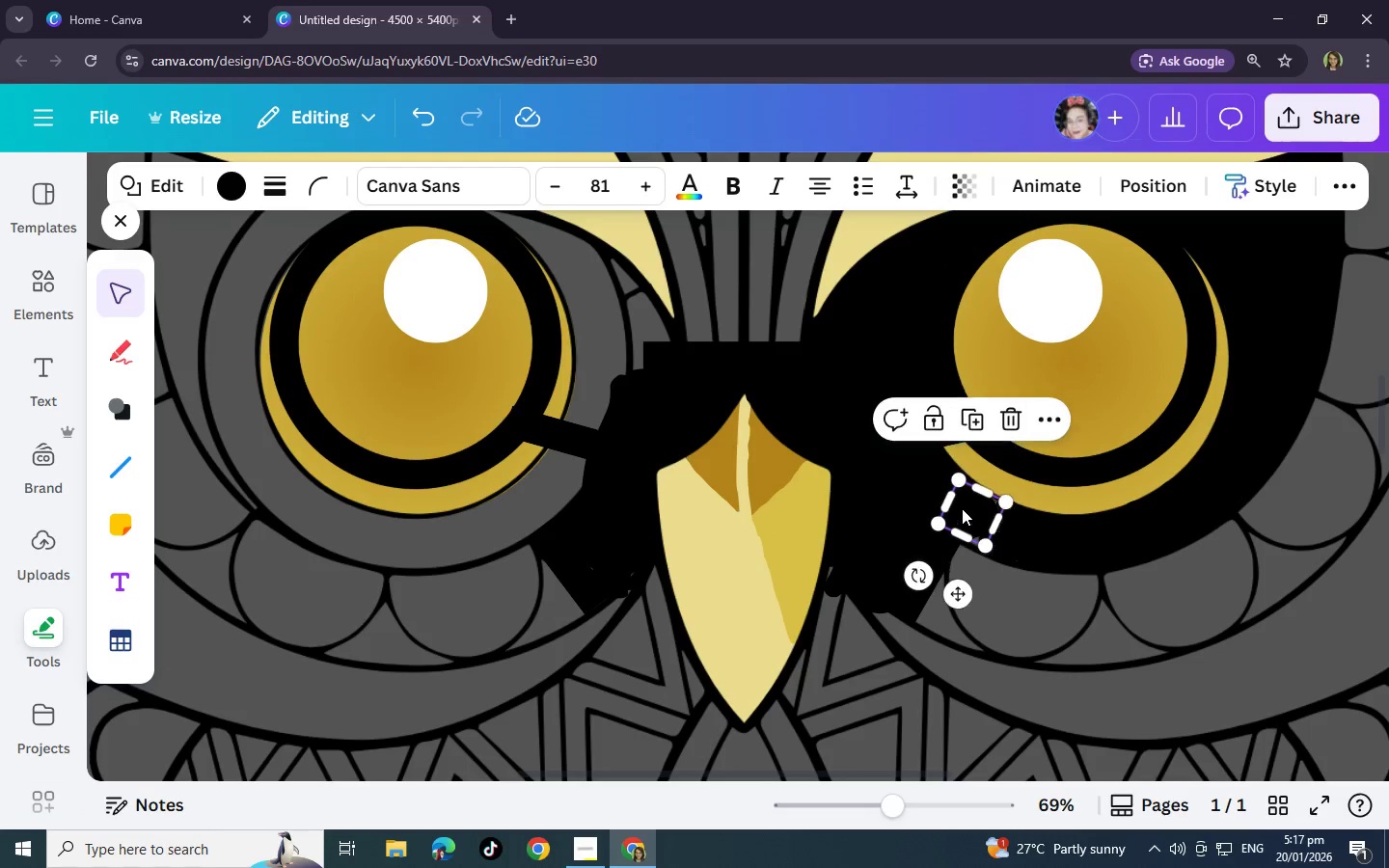 
key(Control+V)
 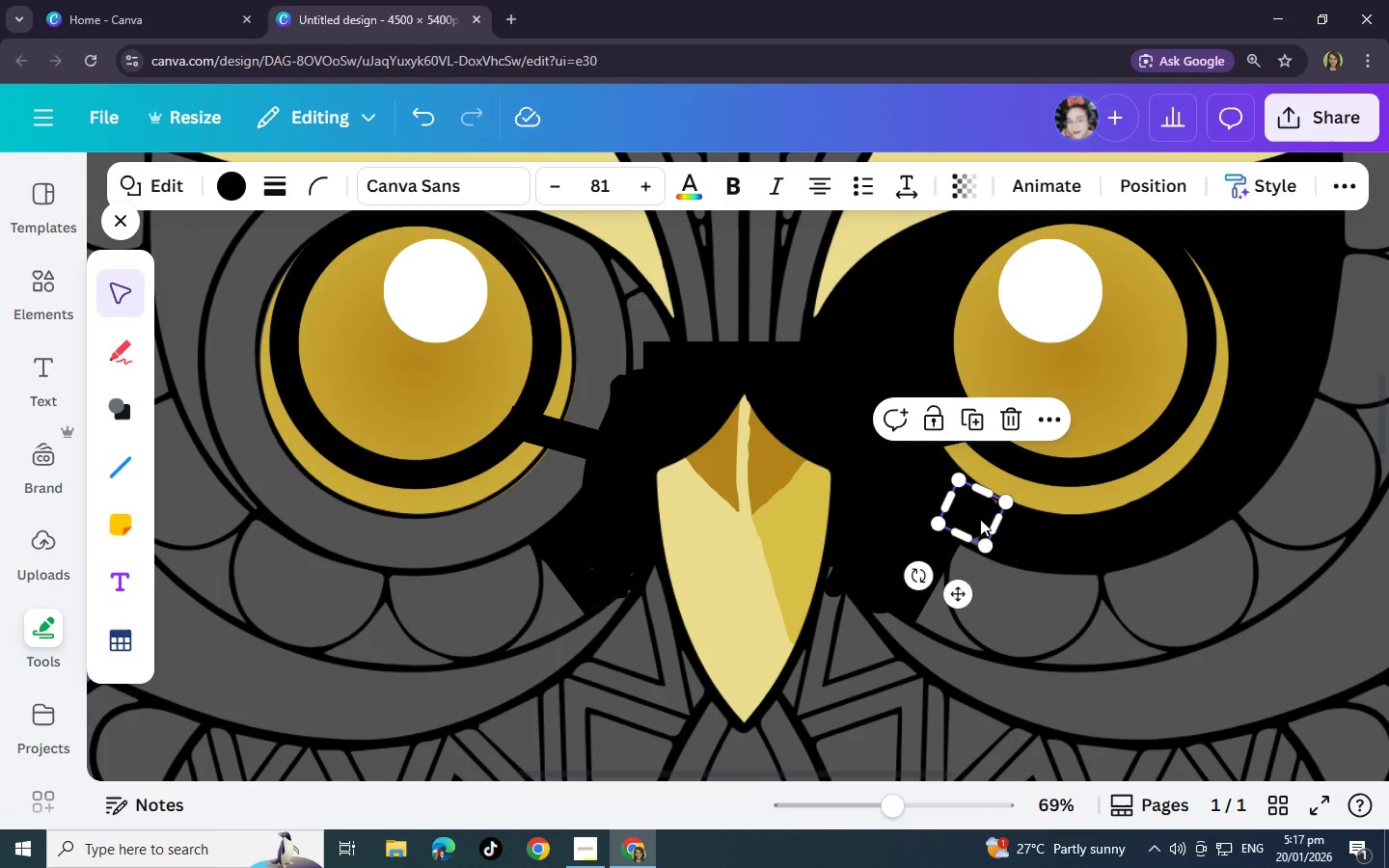 
left_click_drag(start_coordinate=[979, 519], to_coordinate=[988, 520])
 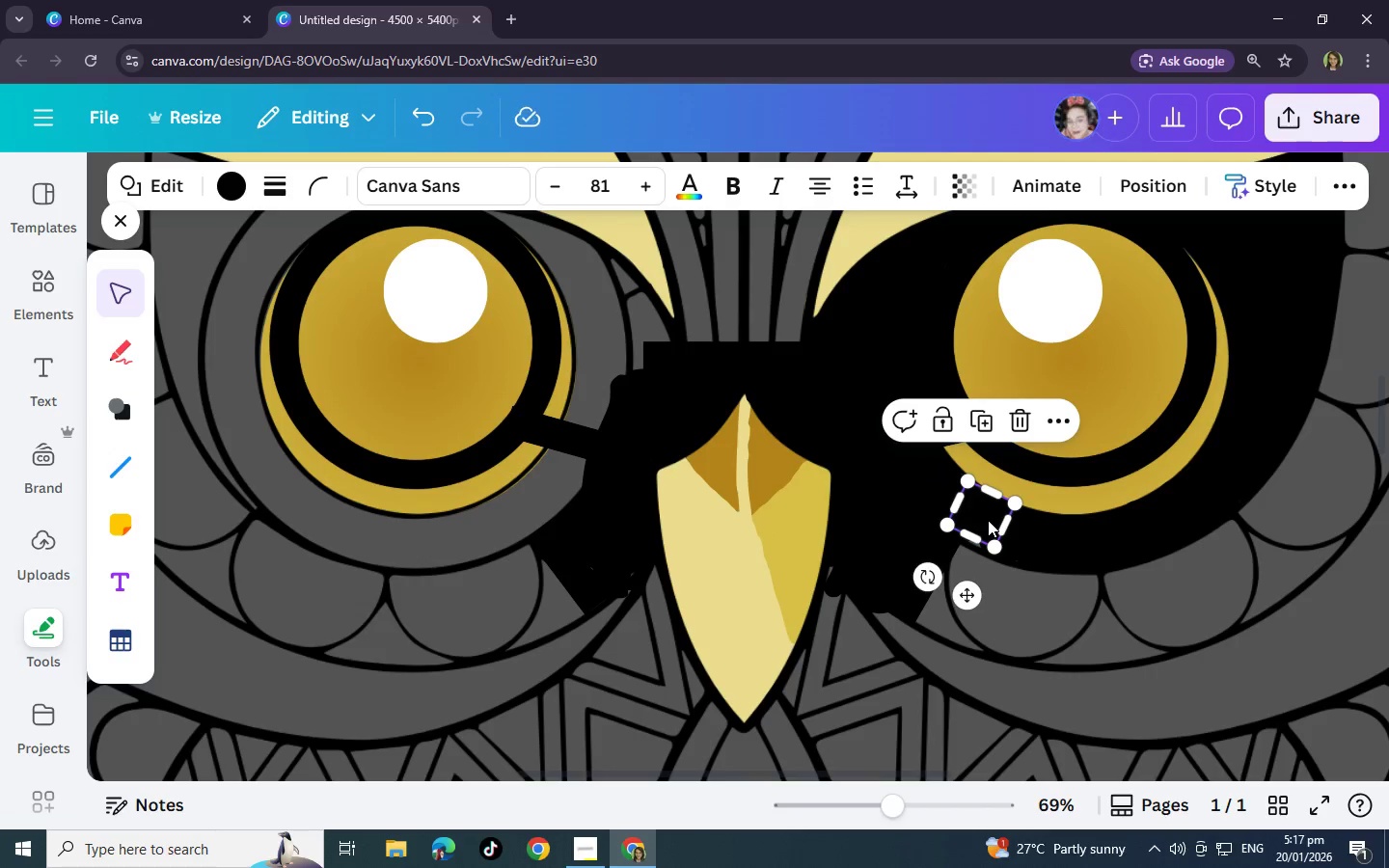 
key(Control+C)
 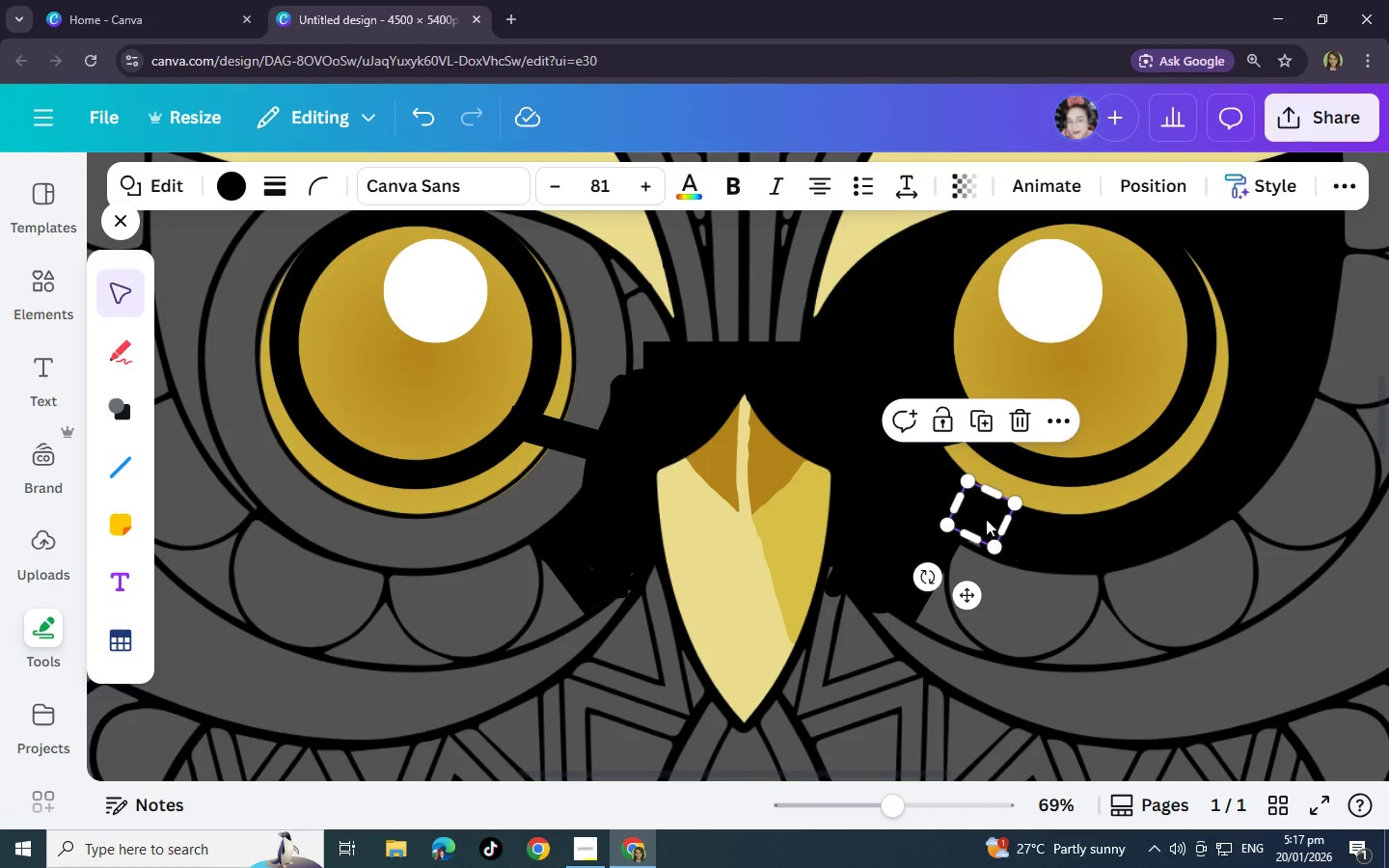 
key(Control+V)
 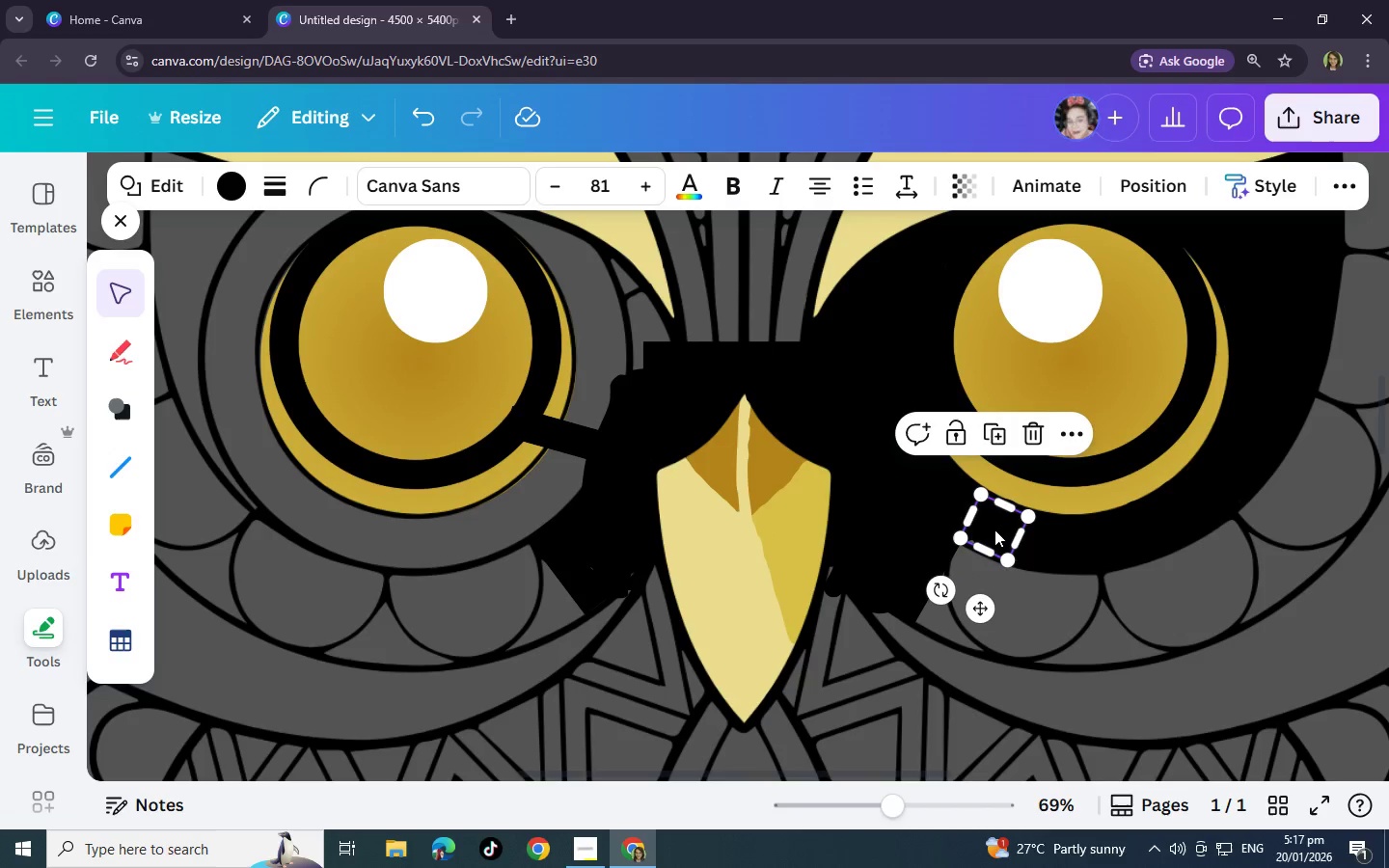 
left_click_drag(start_coordinate=[994, 529], to_coordinate=[979, 529])
 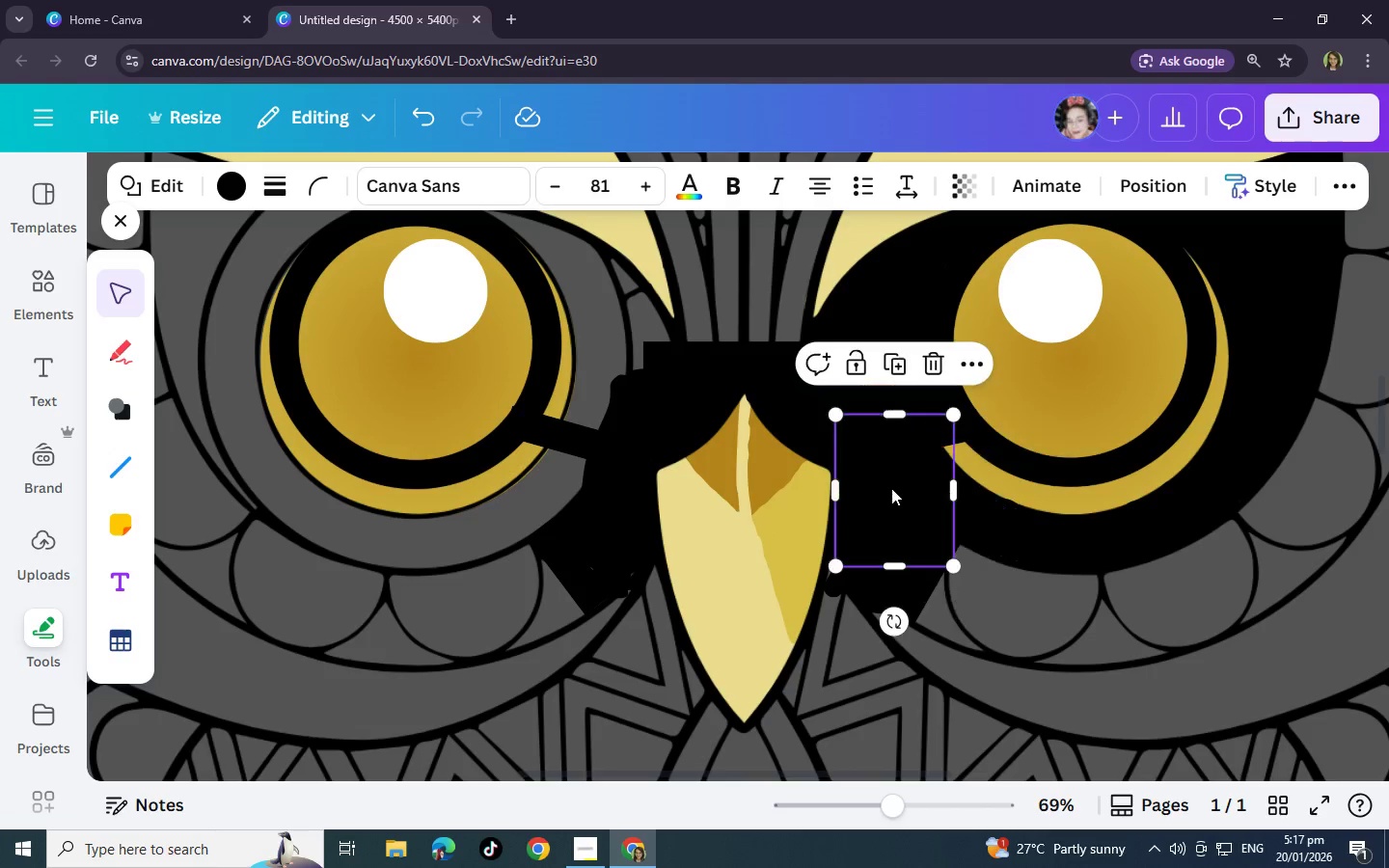 
left_click([891, 488])
 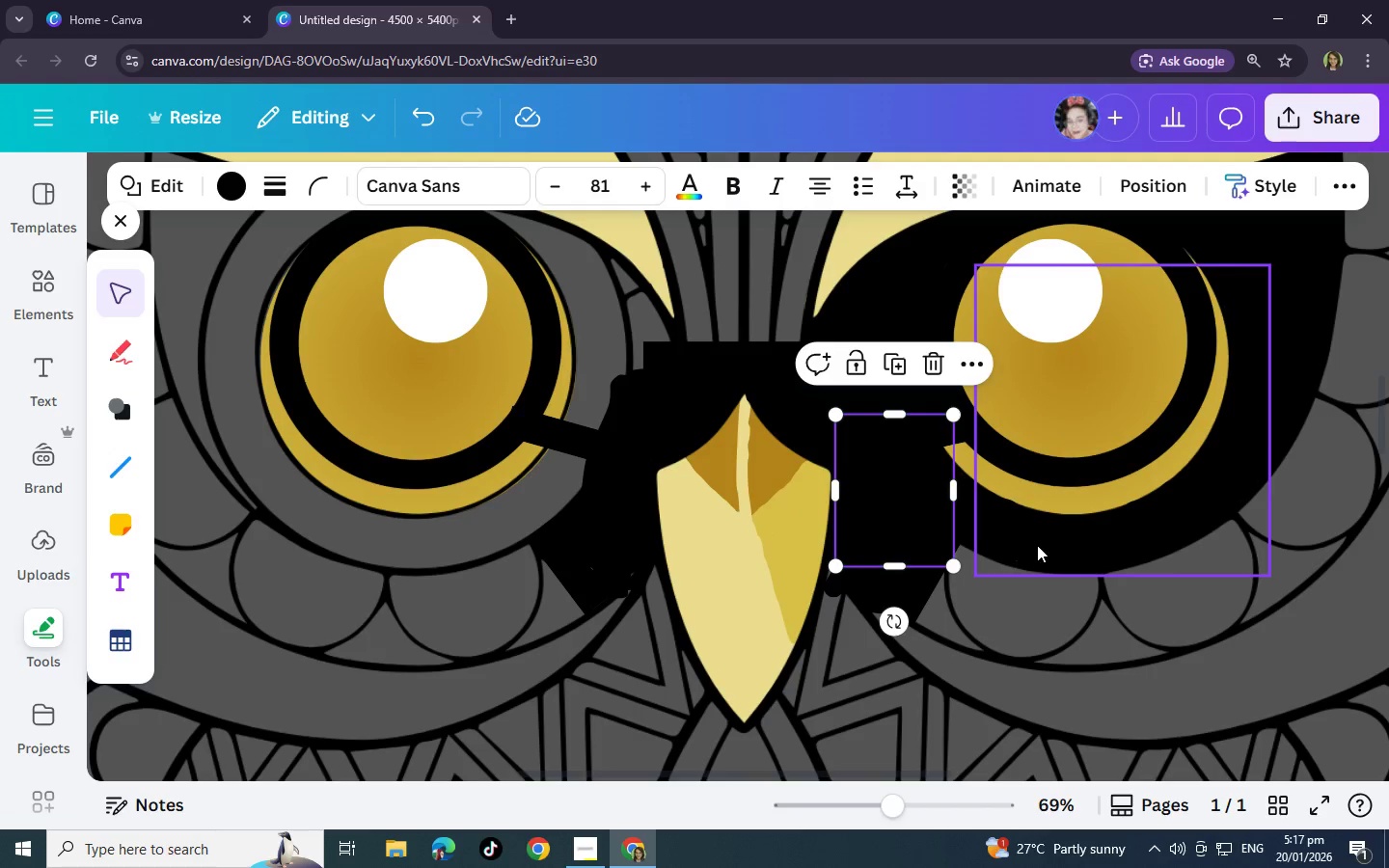 
left_click([968, 516])
 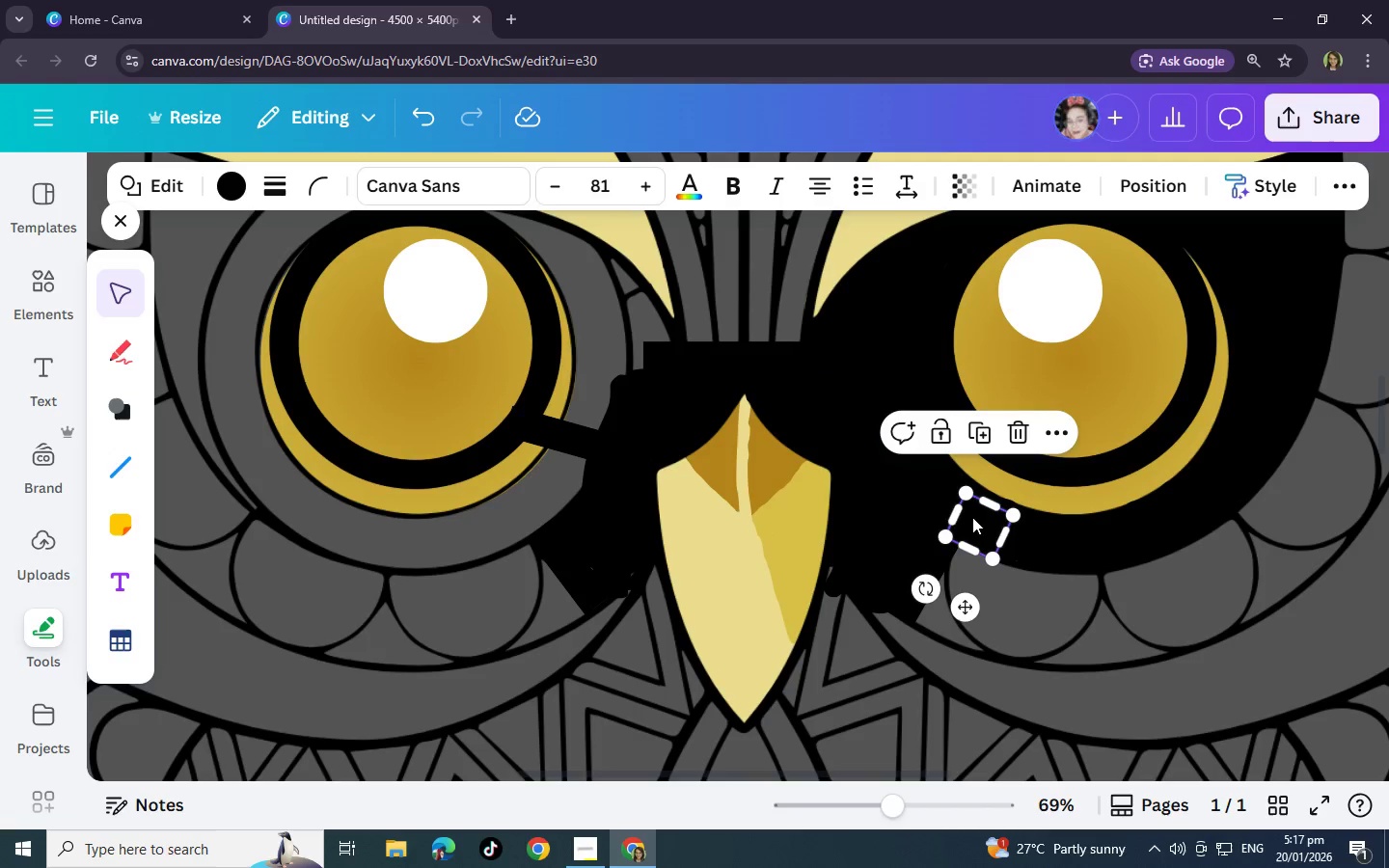 
key(Control+C)
 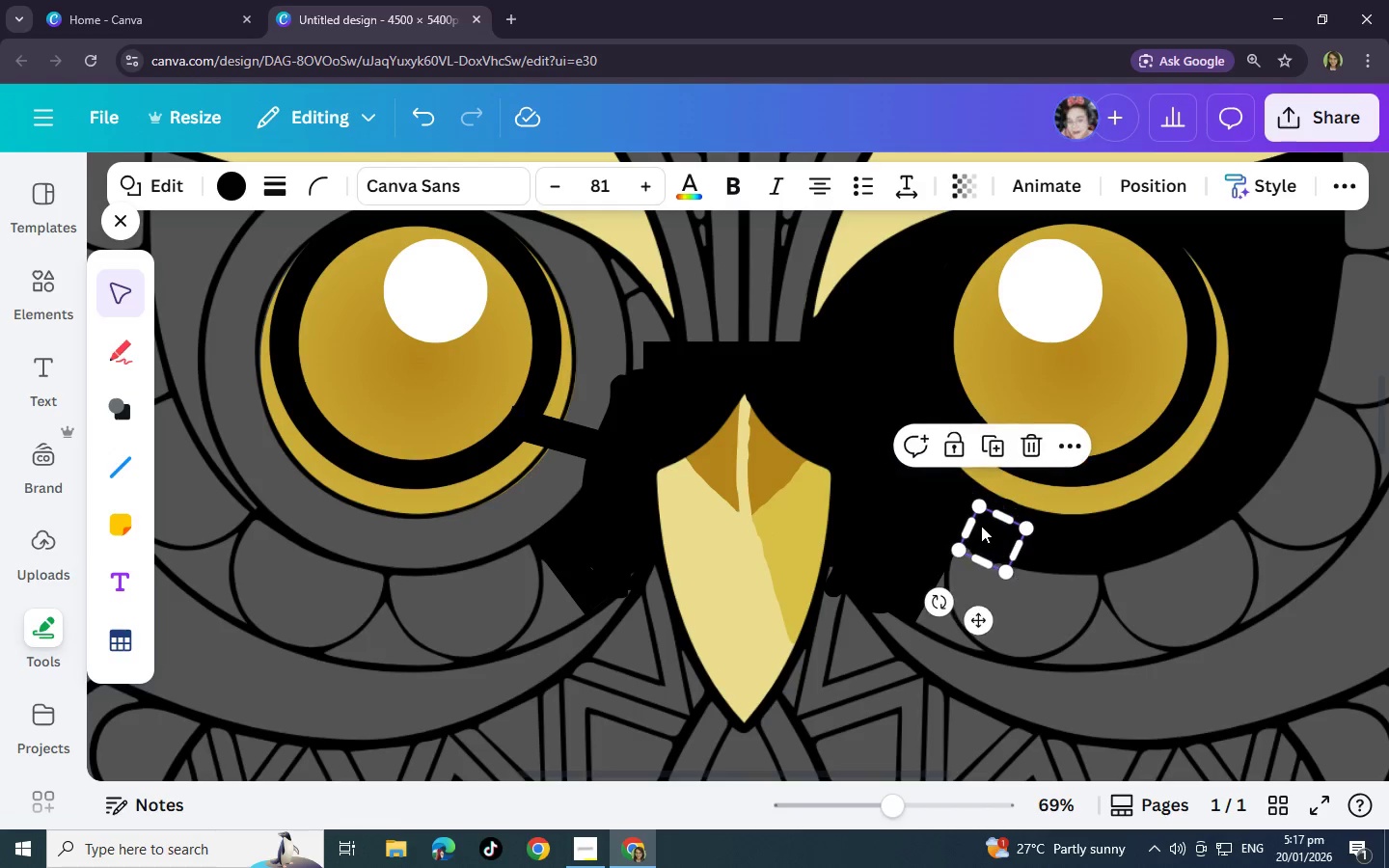 
key(Control+V)
 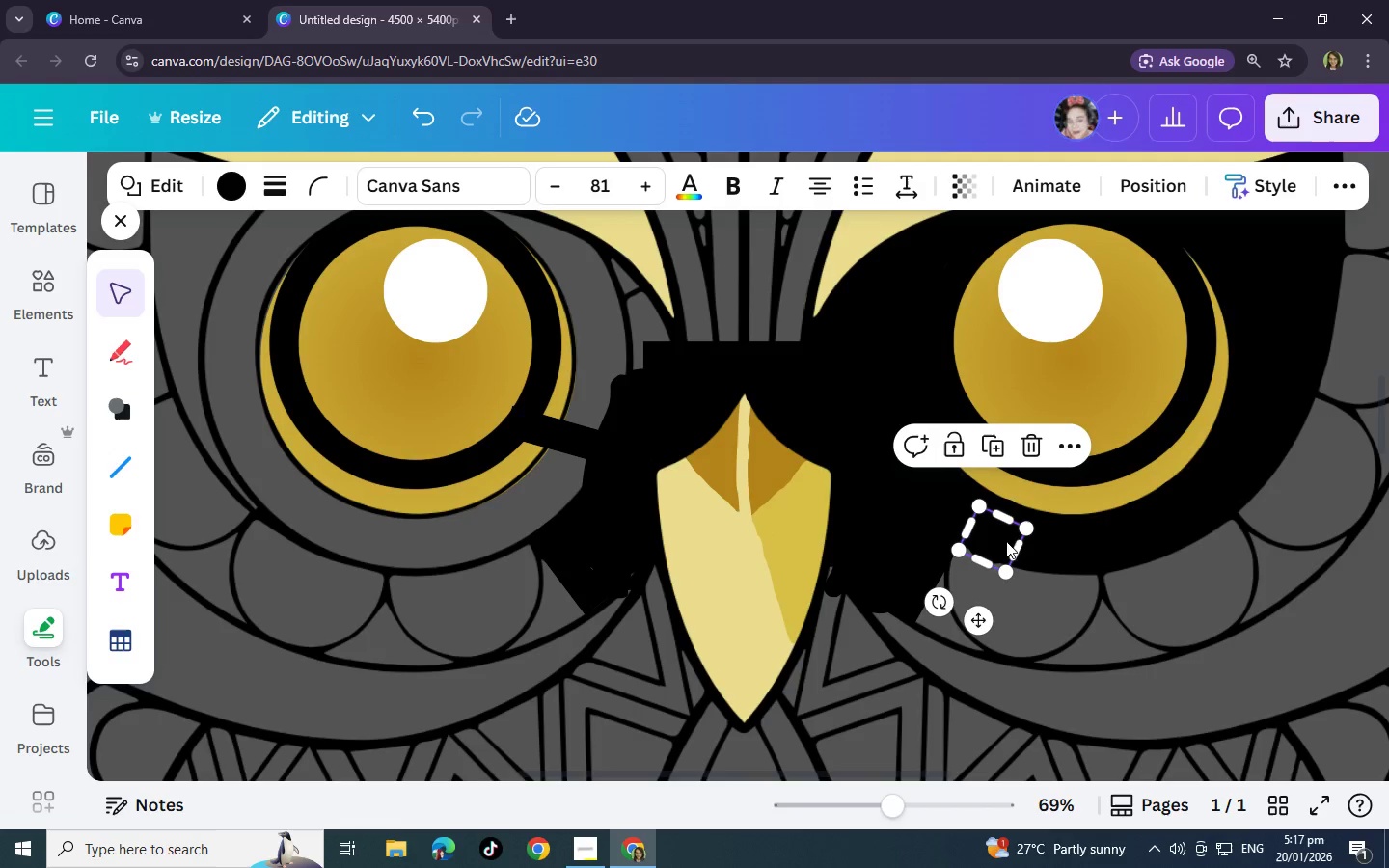 
left_click_drag(start_coordinate=[994, 541], to_coordinate=[1019, 544])
 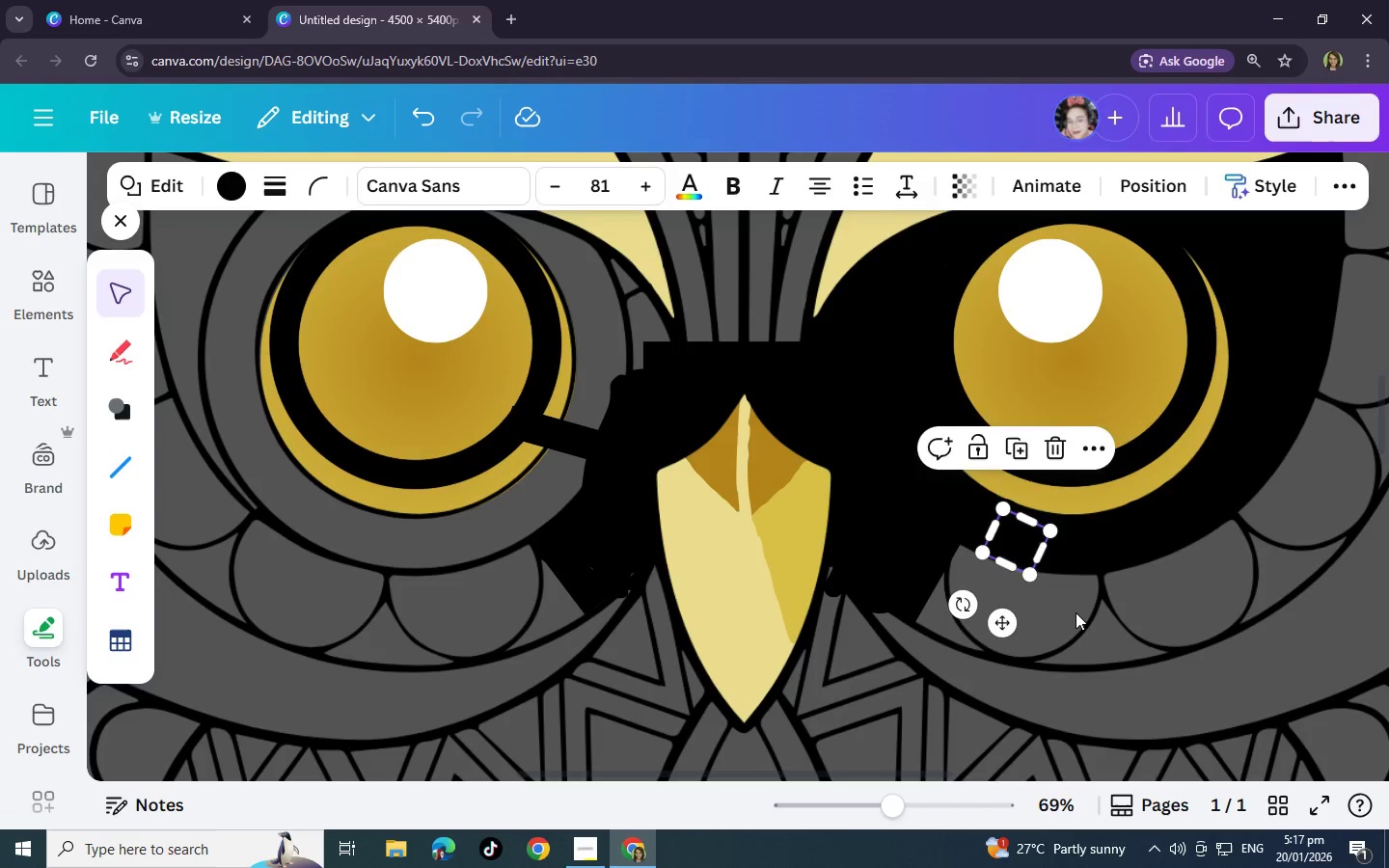 
left_click([1076, 612])
 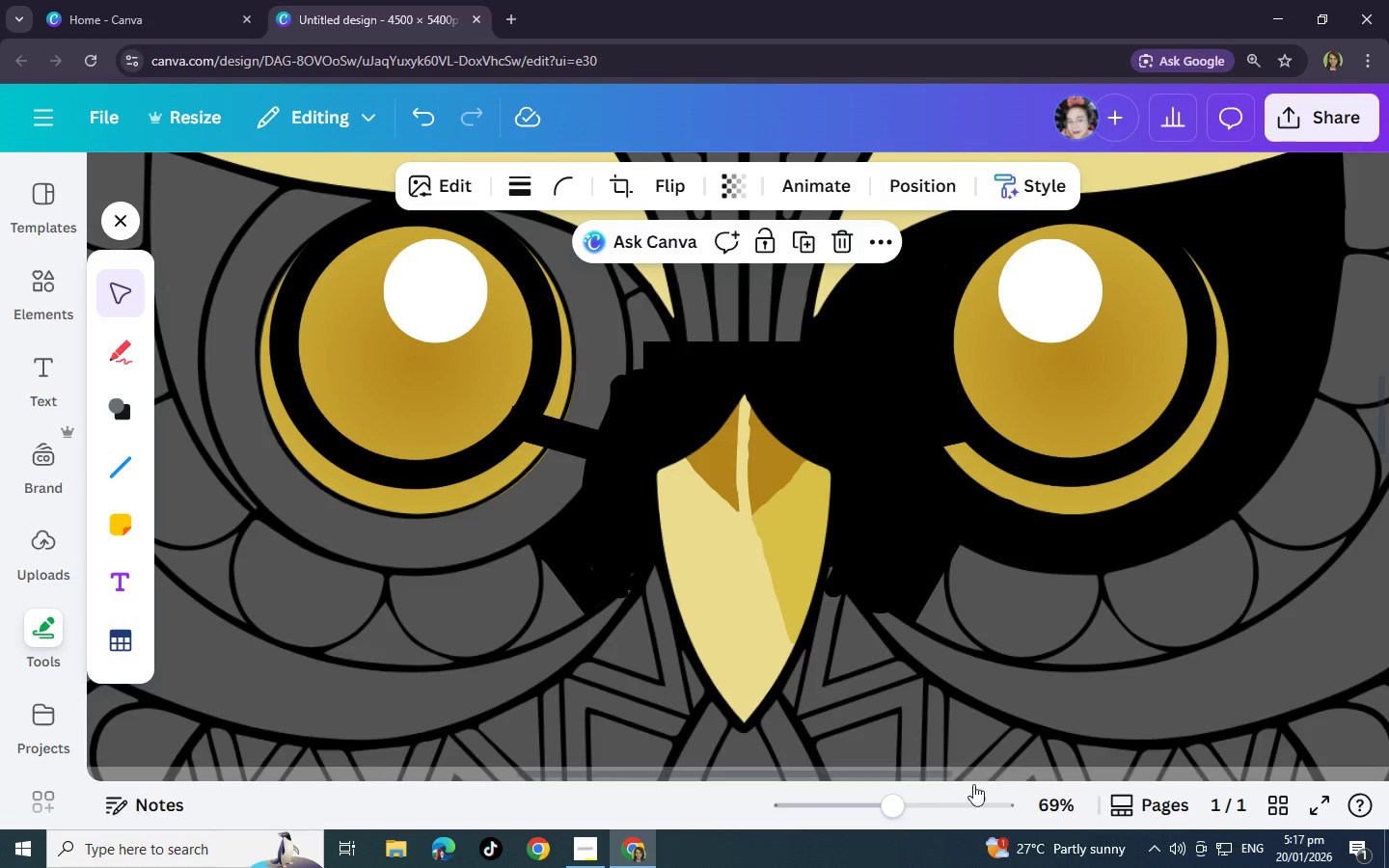 
left_click_drag(start_coordinate=[889, 811], to_coordinate=[821, 793])
 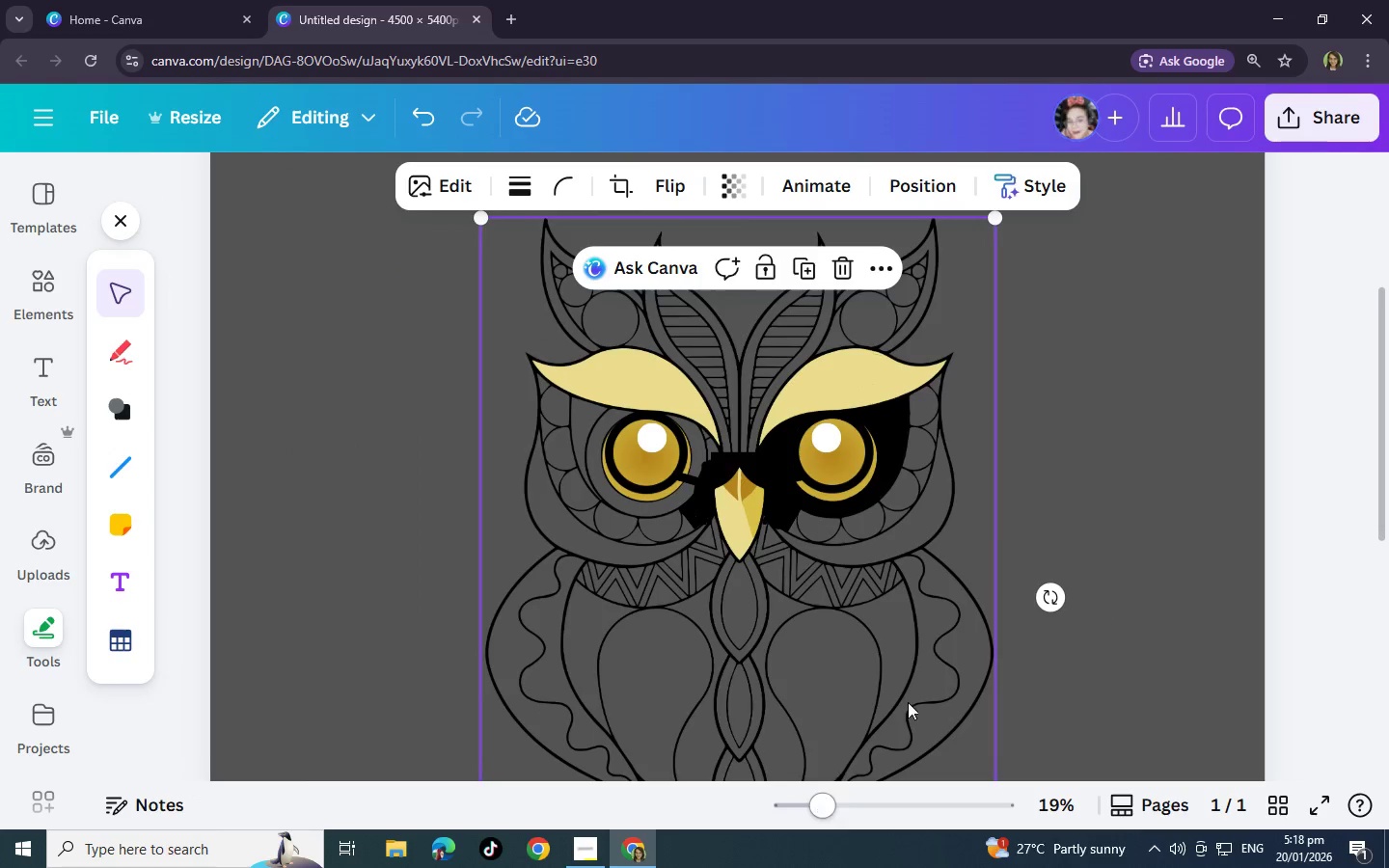 
wait(7.08)
 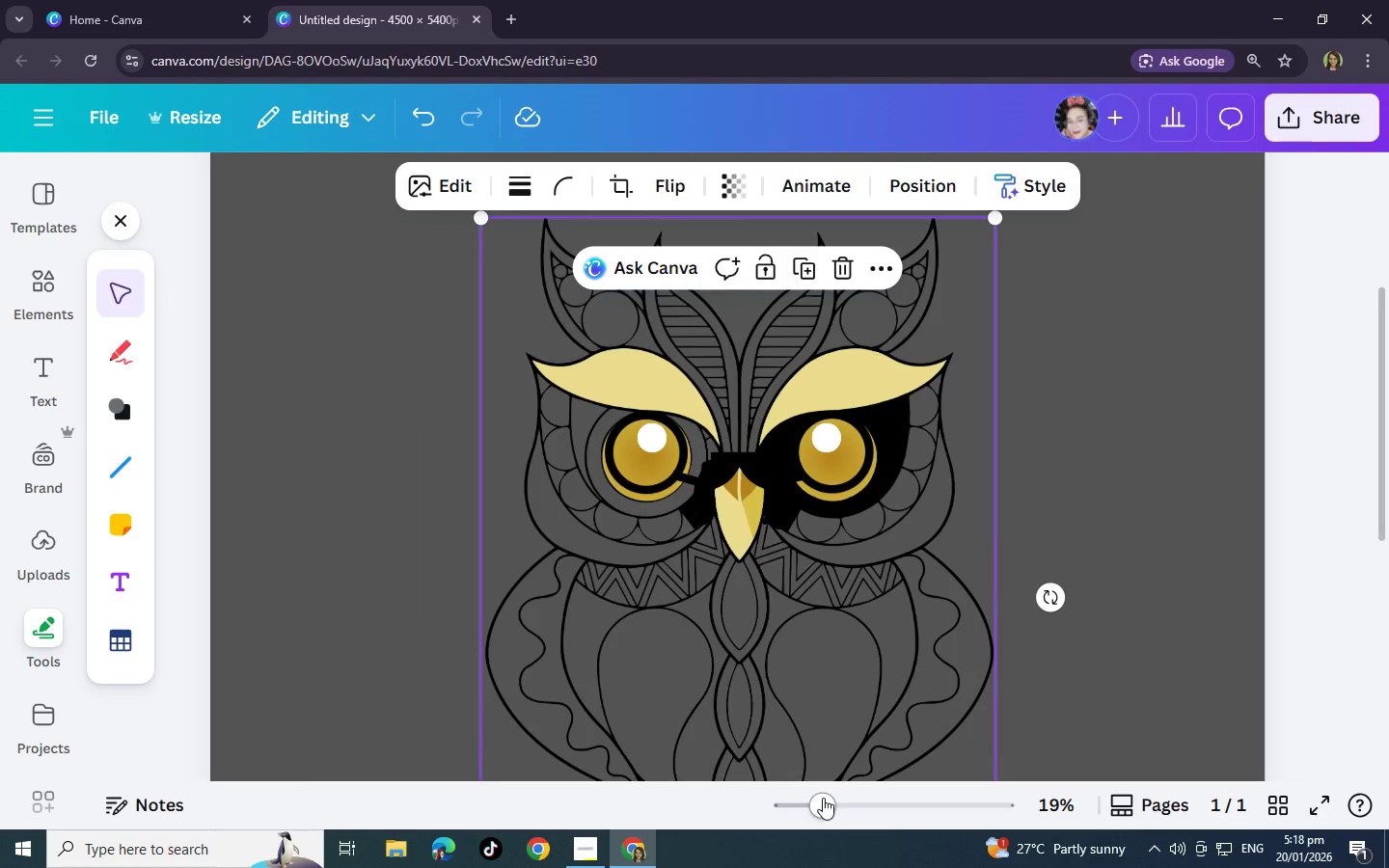 
left_click([858, 799])
 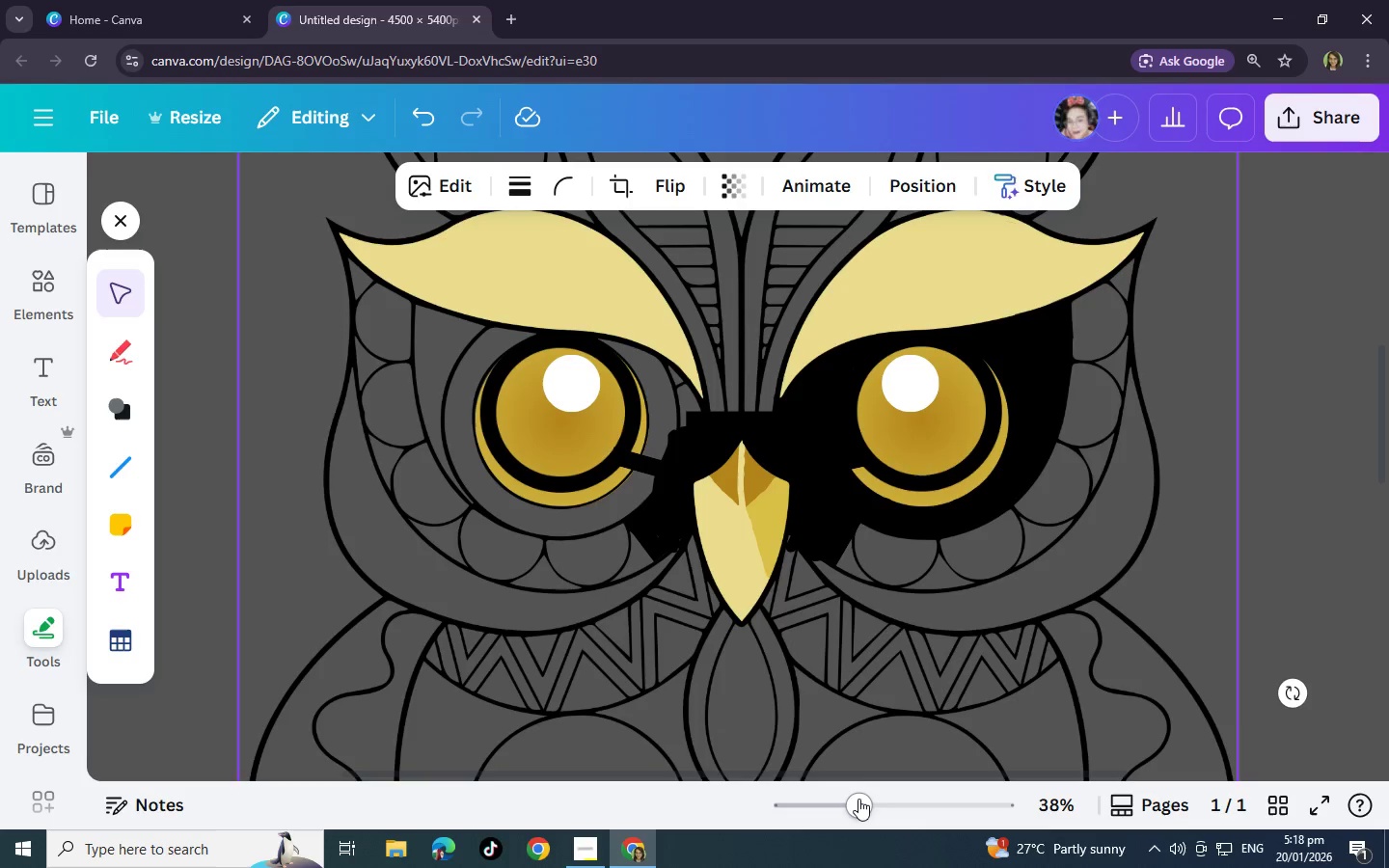 
left_click_drag(start_coordinate=[858, 799], to_coordinate=[920, 793])
 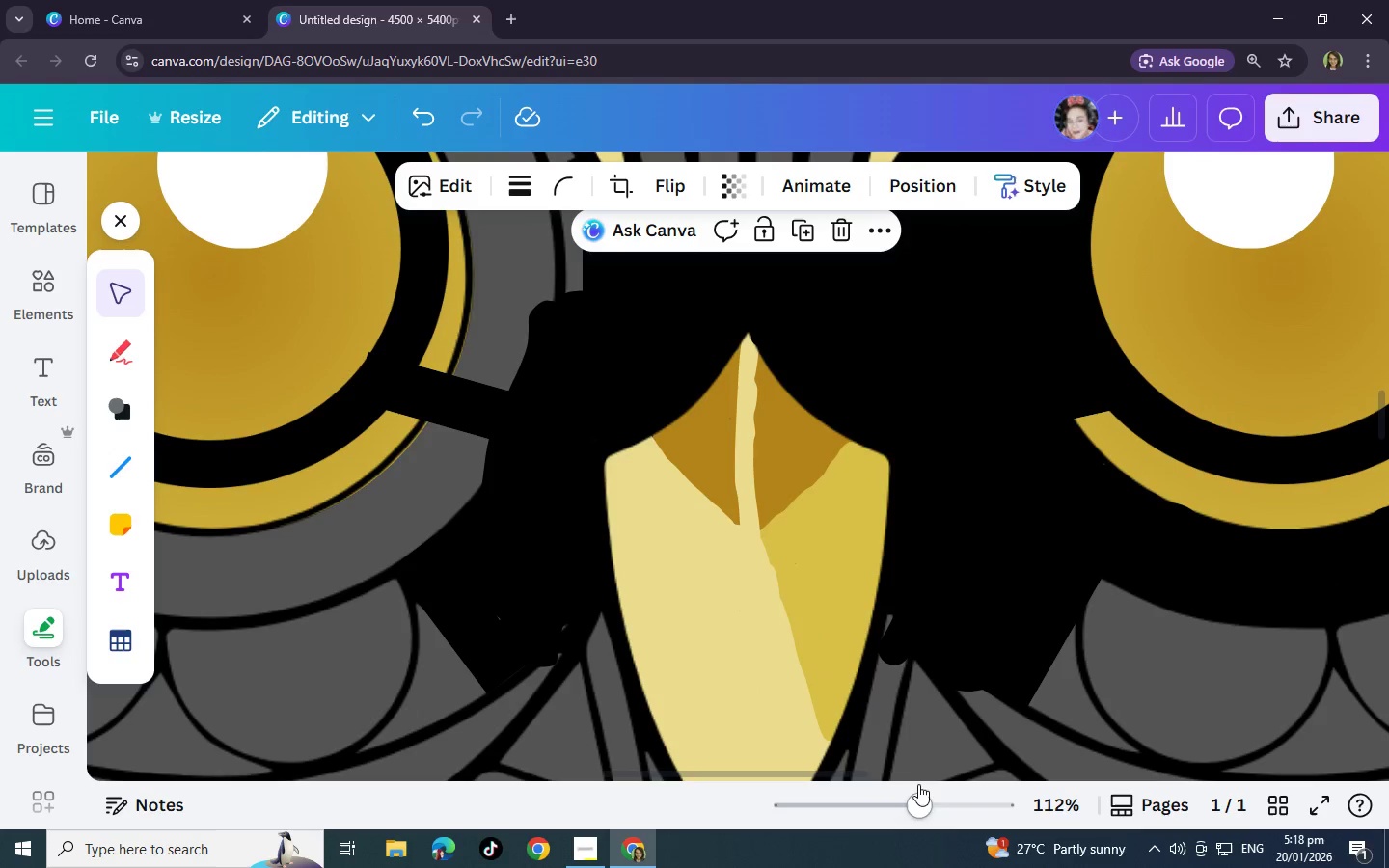 
scroll: coordinate [899, 593], scroll_direction: down, amount: 9.0
 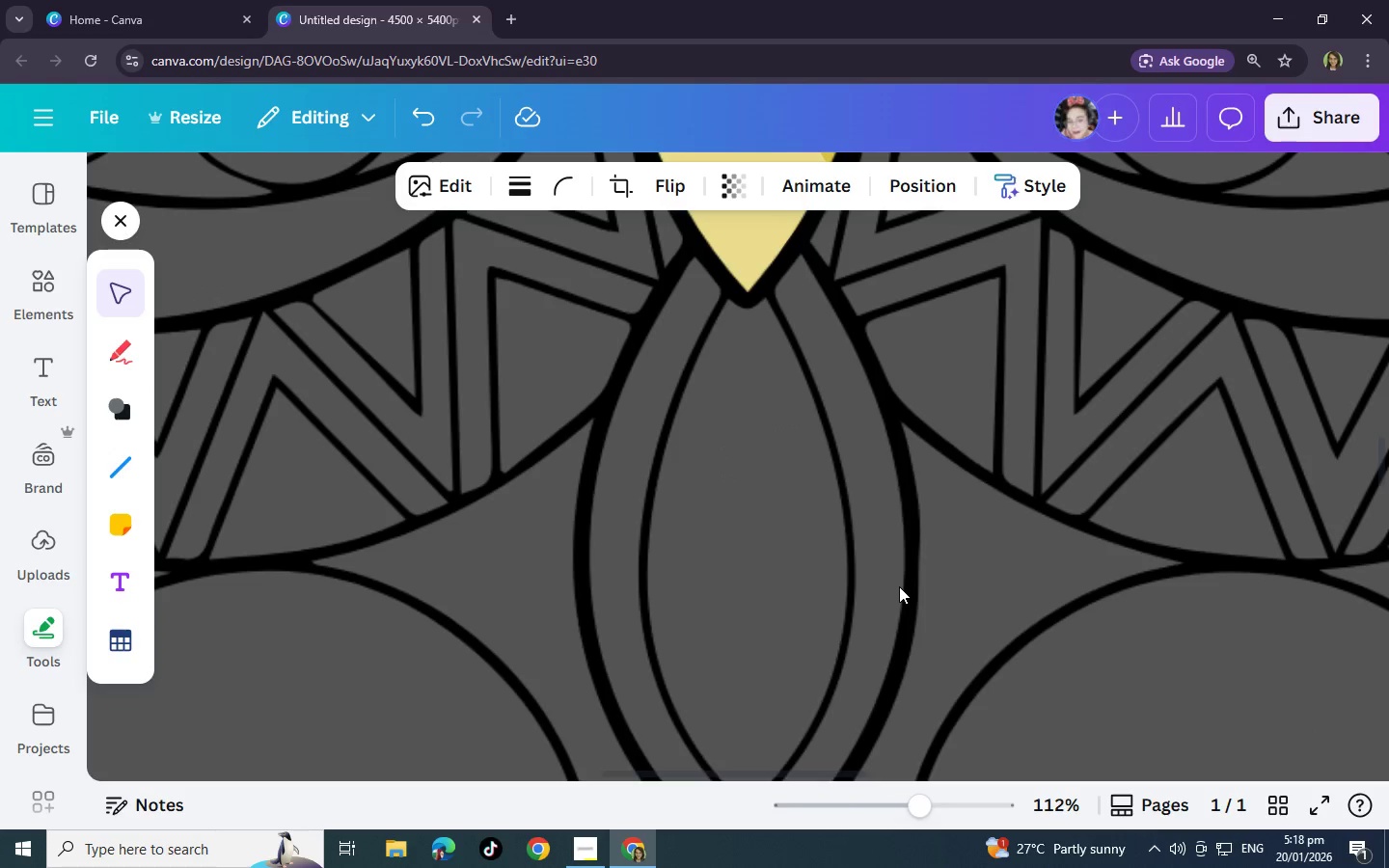 
scroll: coordinate [899, 586], scroll_direction: up, amount: 4.0
 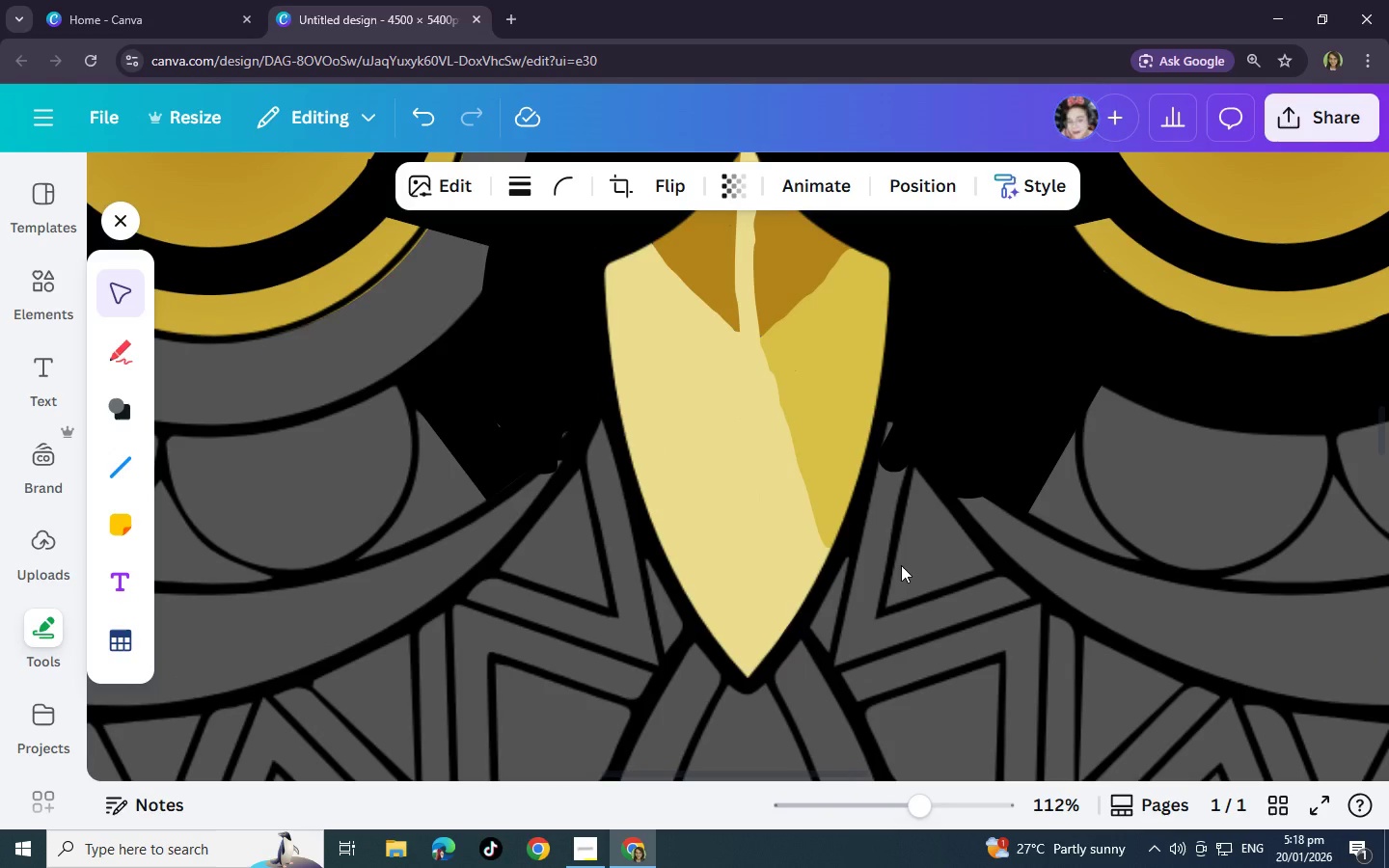 
wait(8.29)
 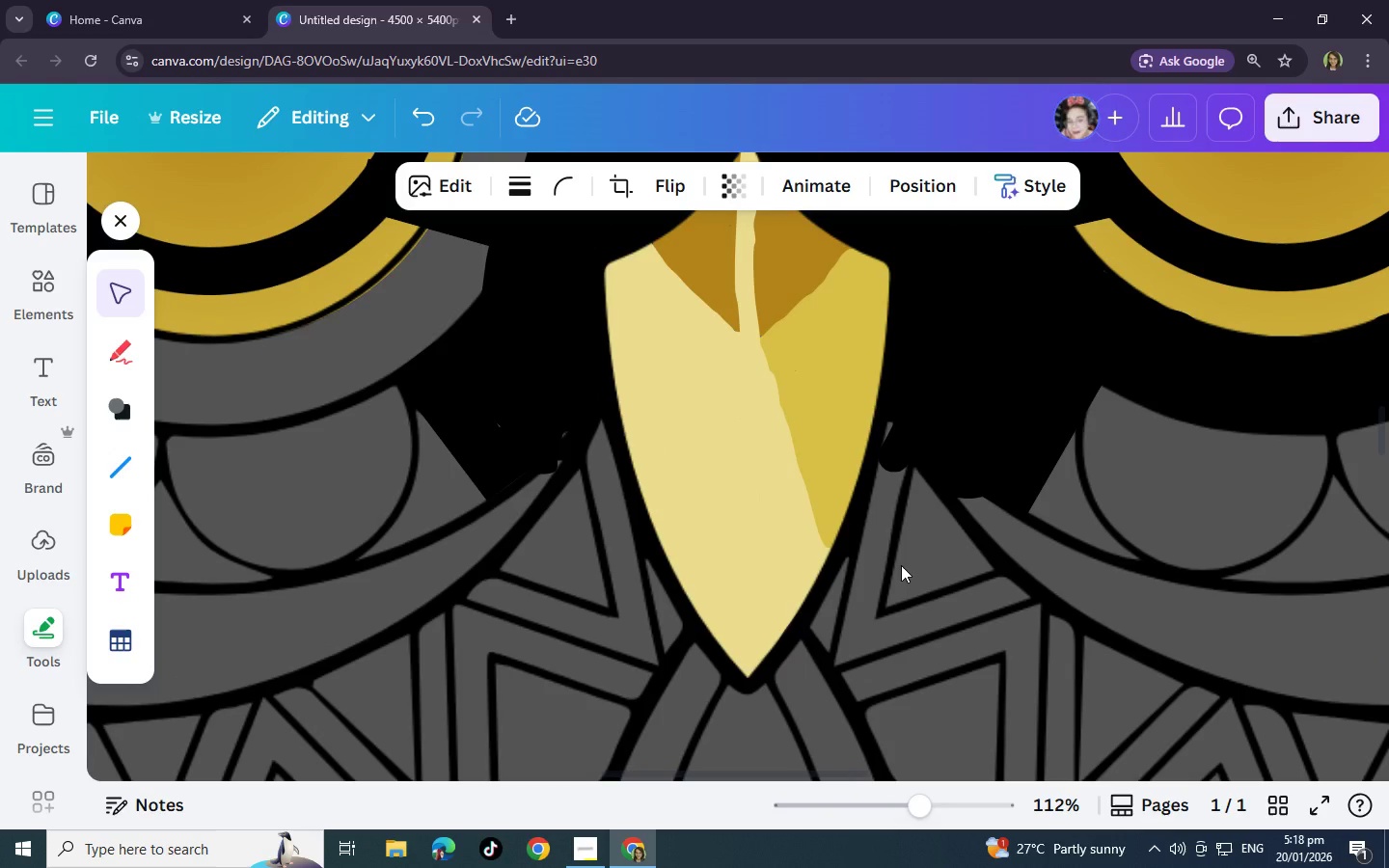 
scroll: coordinate [531, 527], scroll_direction: none, amount: 0.0
 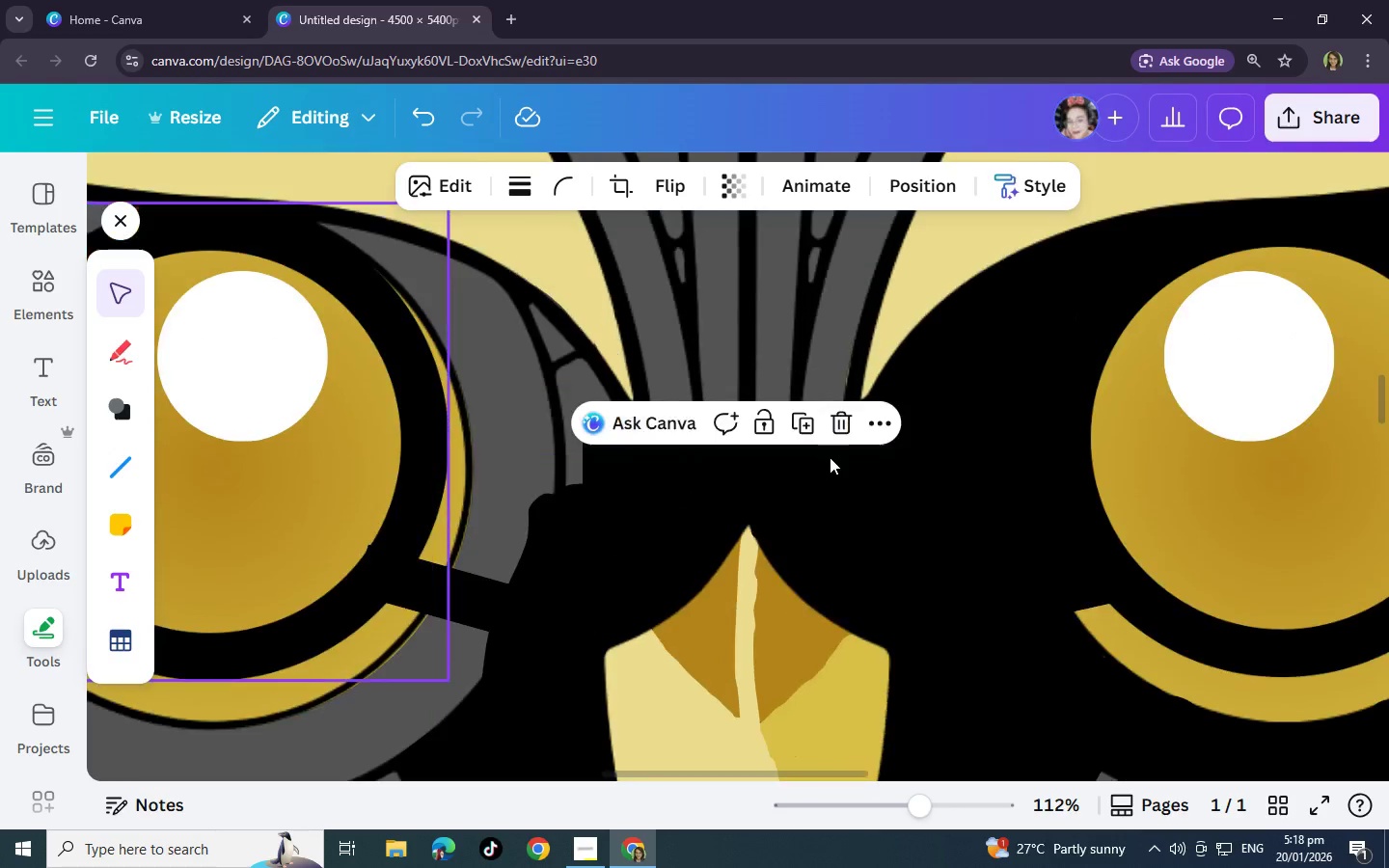 
scroll: coordinate [932, 624], scroll_direction: down, amount: 1.0
 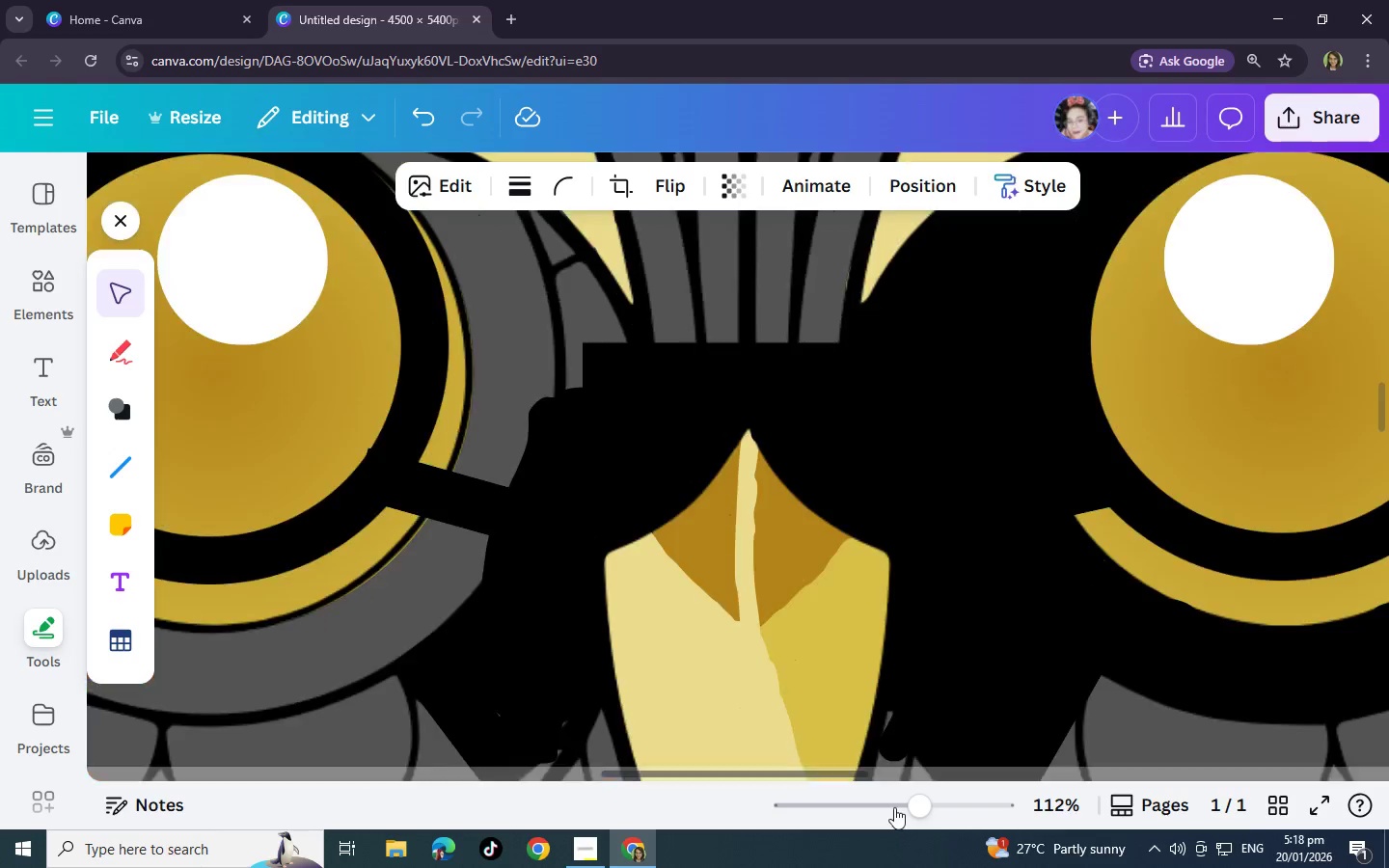 
left_click([894, 807])
 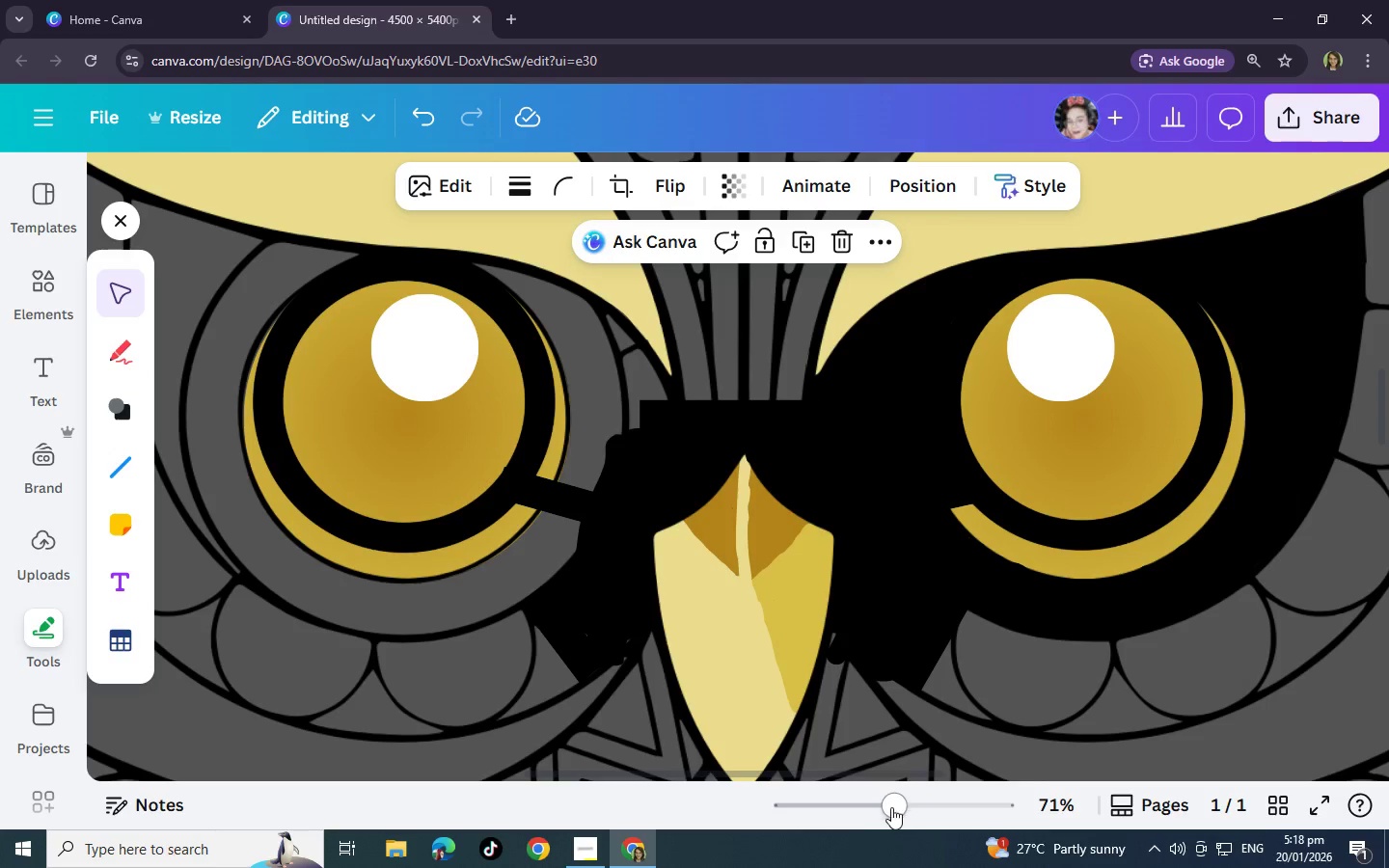 
left_click_drag(start_coordinate=[887, 807], to_coordinate=[839, 802])
 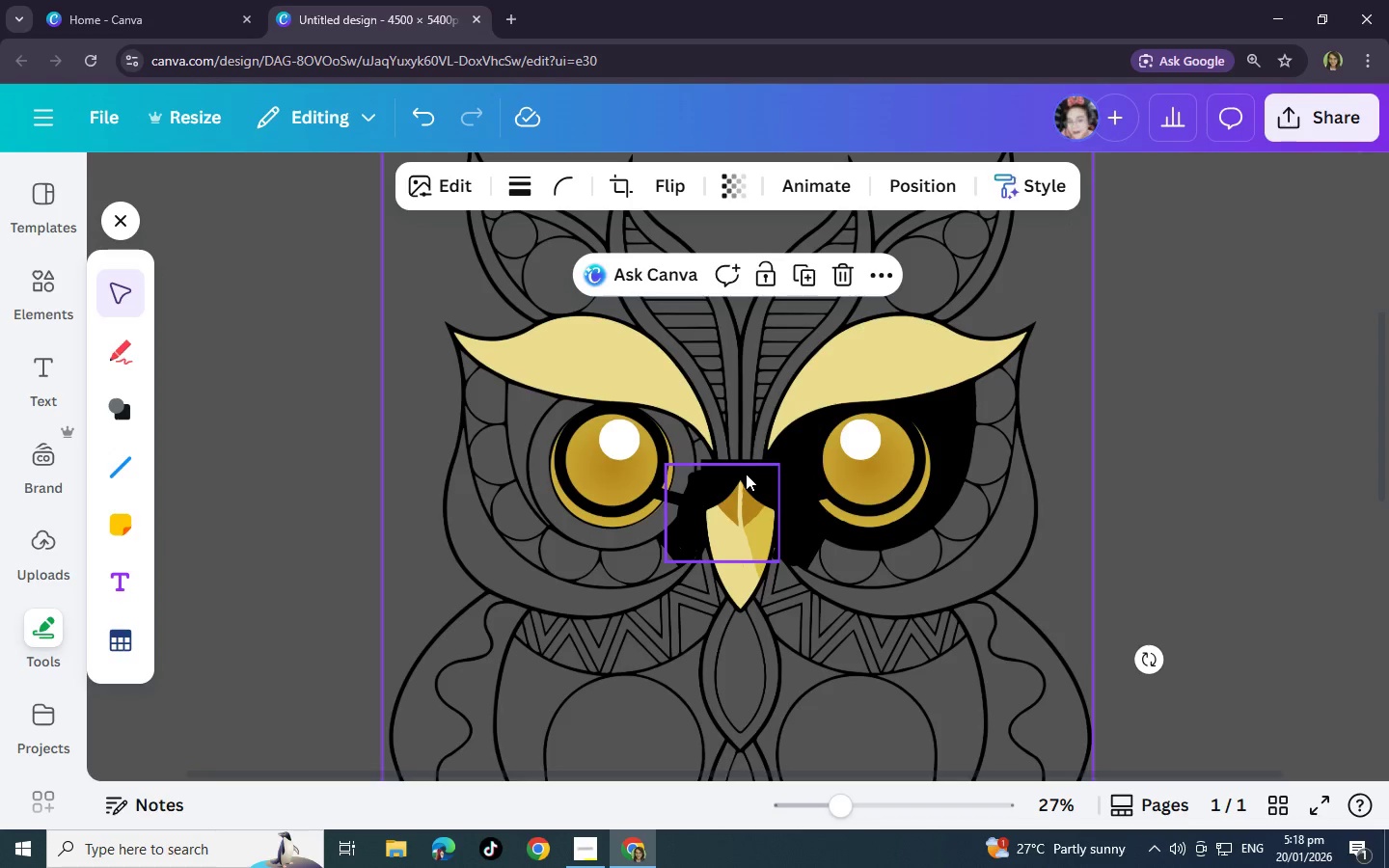 
wait(5.23)
 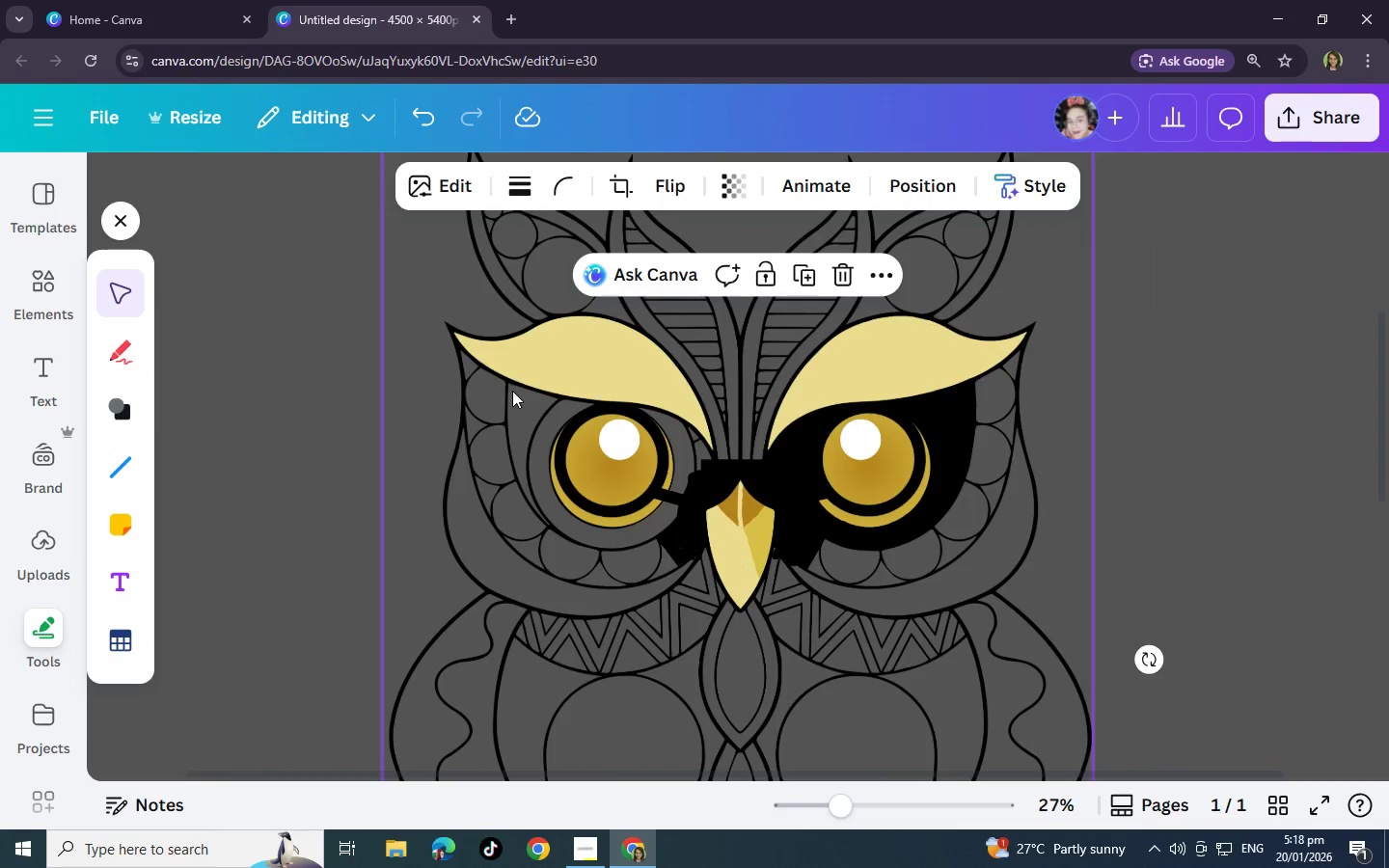 
left_click([744, 459])
 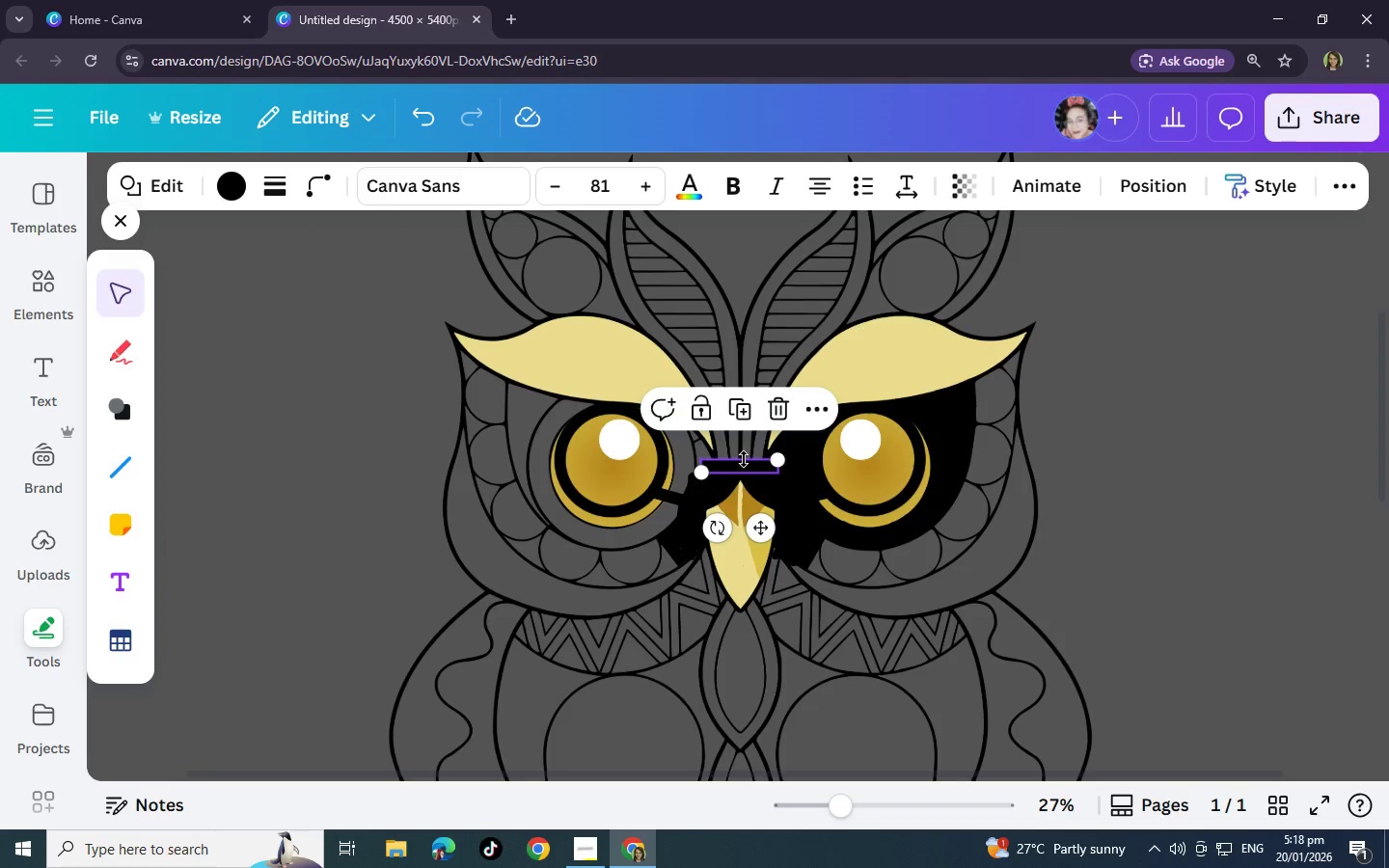 
key(Control+C)
 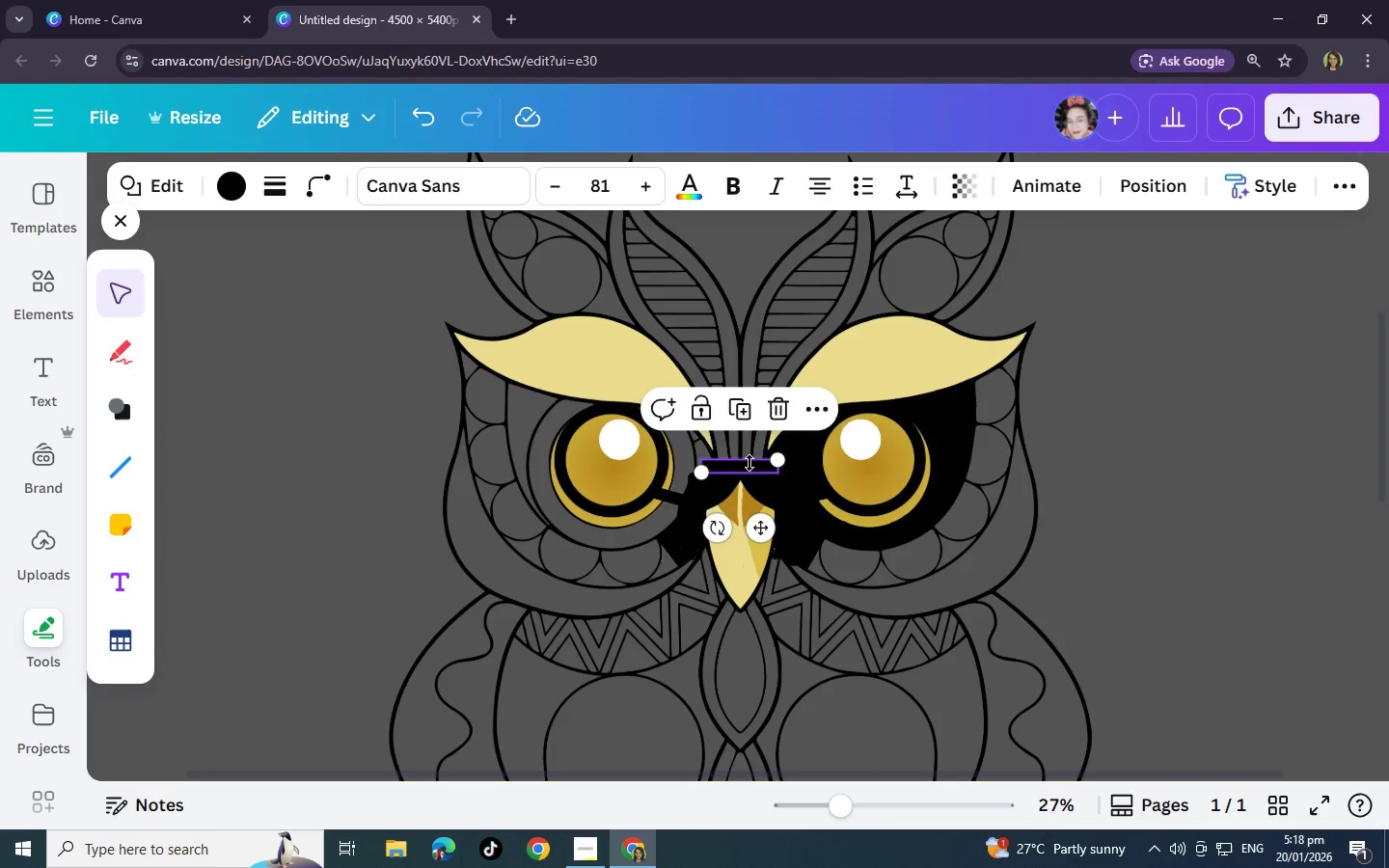 
key(Control+V)
 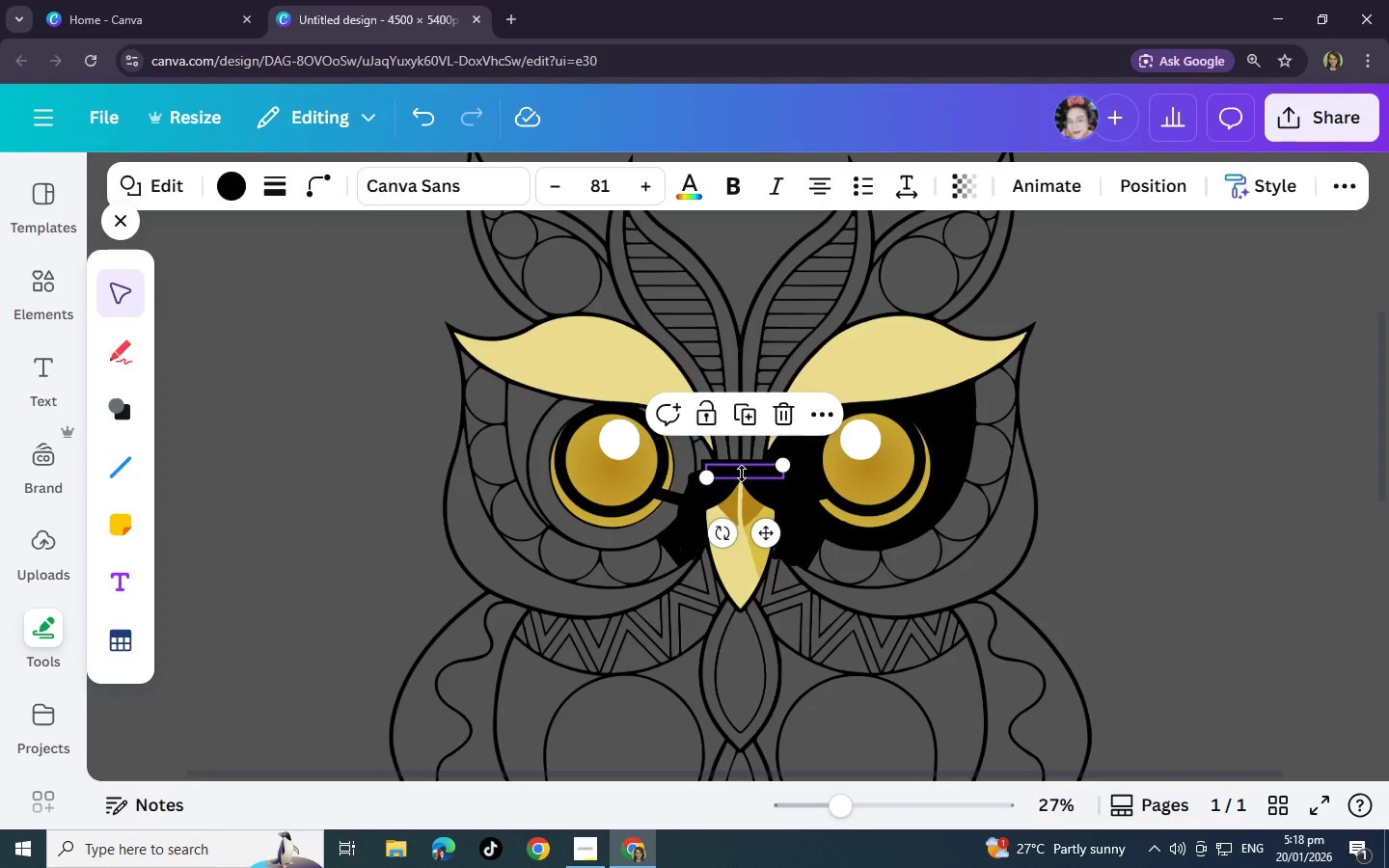 
left_click([776, 422])
 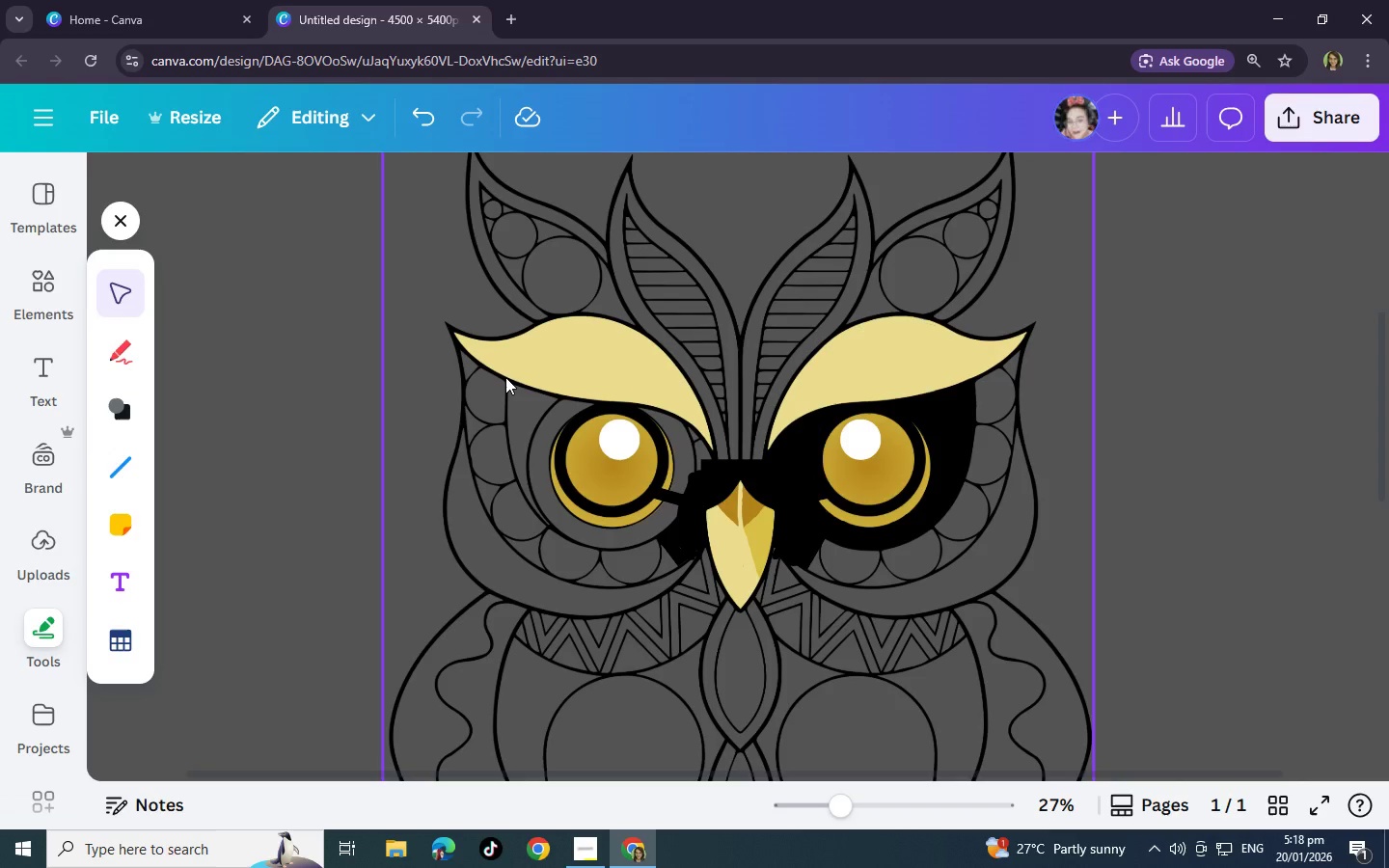 
wait(8.11)
 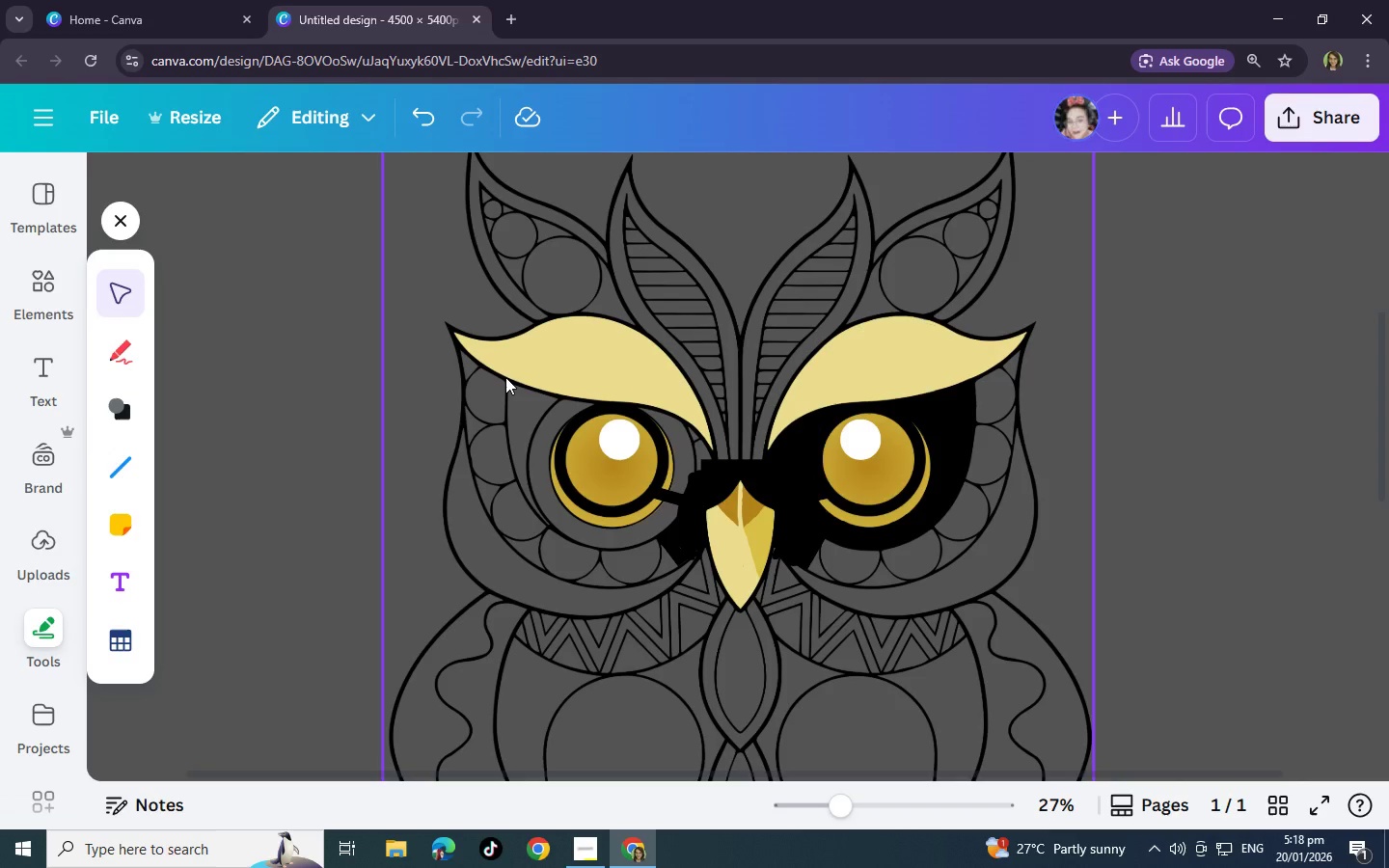 
scroll: coordinate [563, 588], scroll_direction: up, amount: 2.0
 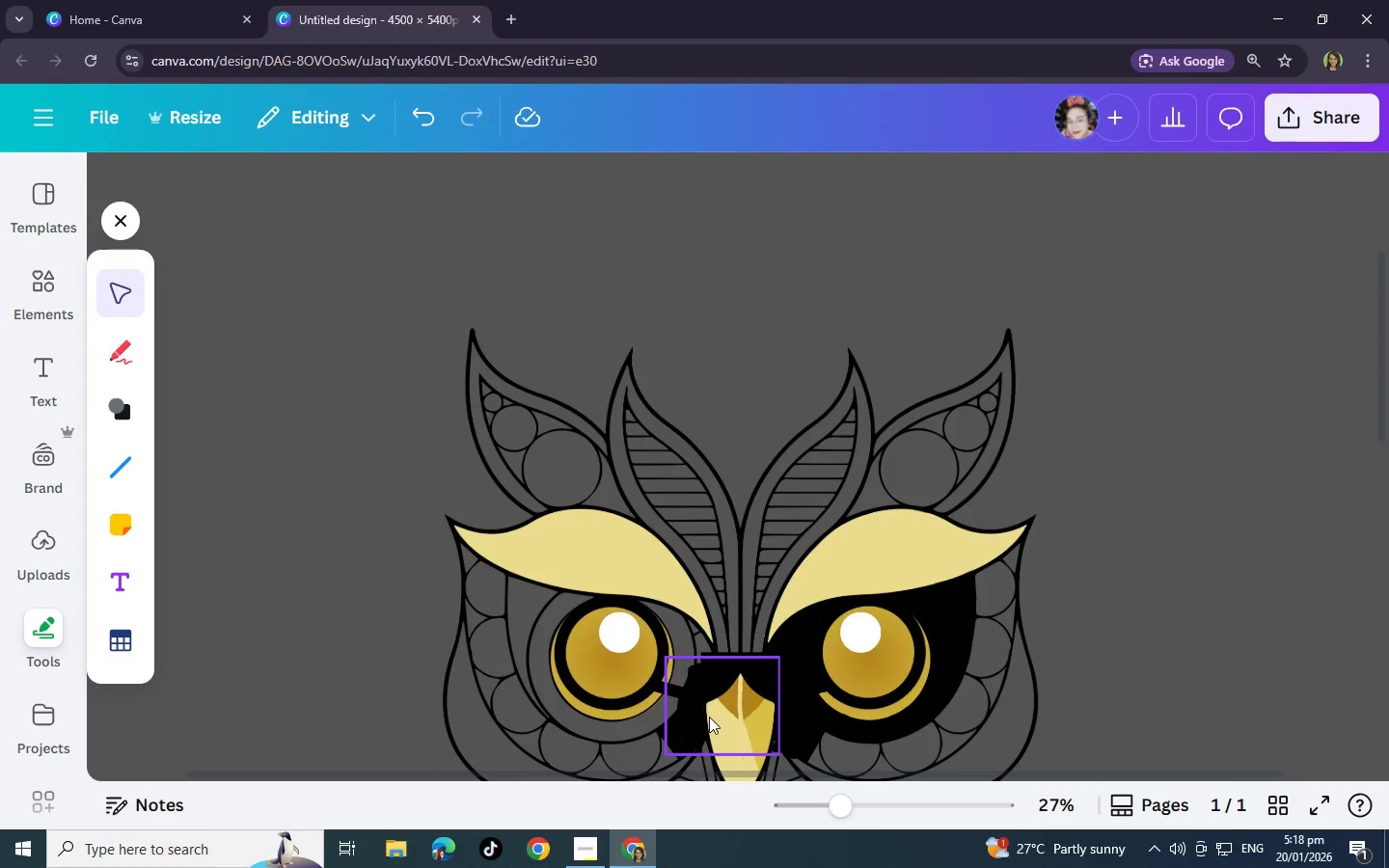 
scroll: coordinate [713, 702], scroll_direction: down, amount: 2.0
 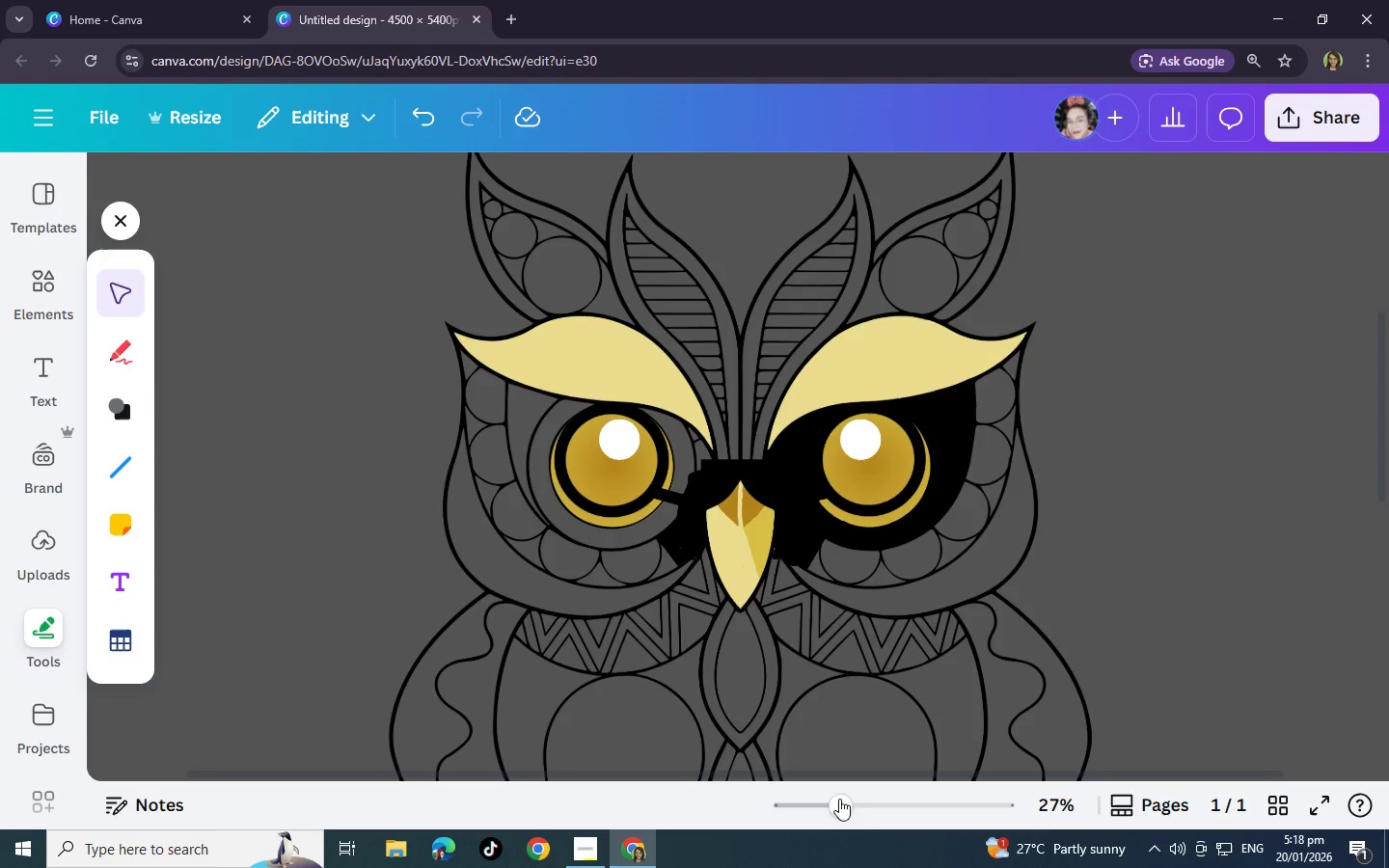 
left_click_drag(start_coordinate=[861, 798], to_coordinate=[908, 807])
 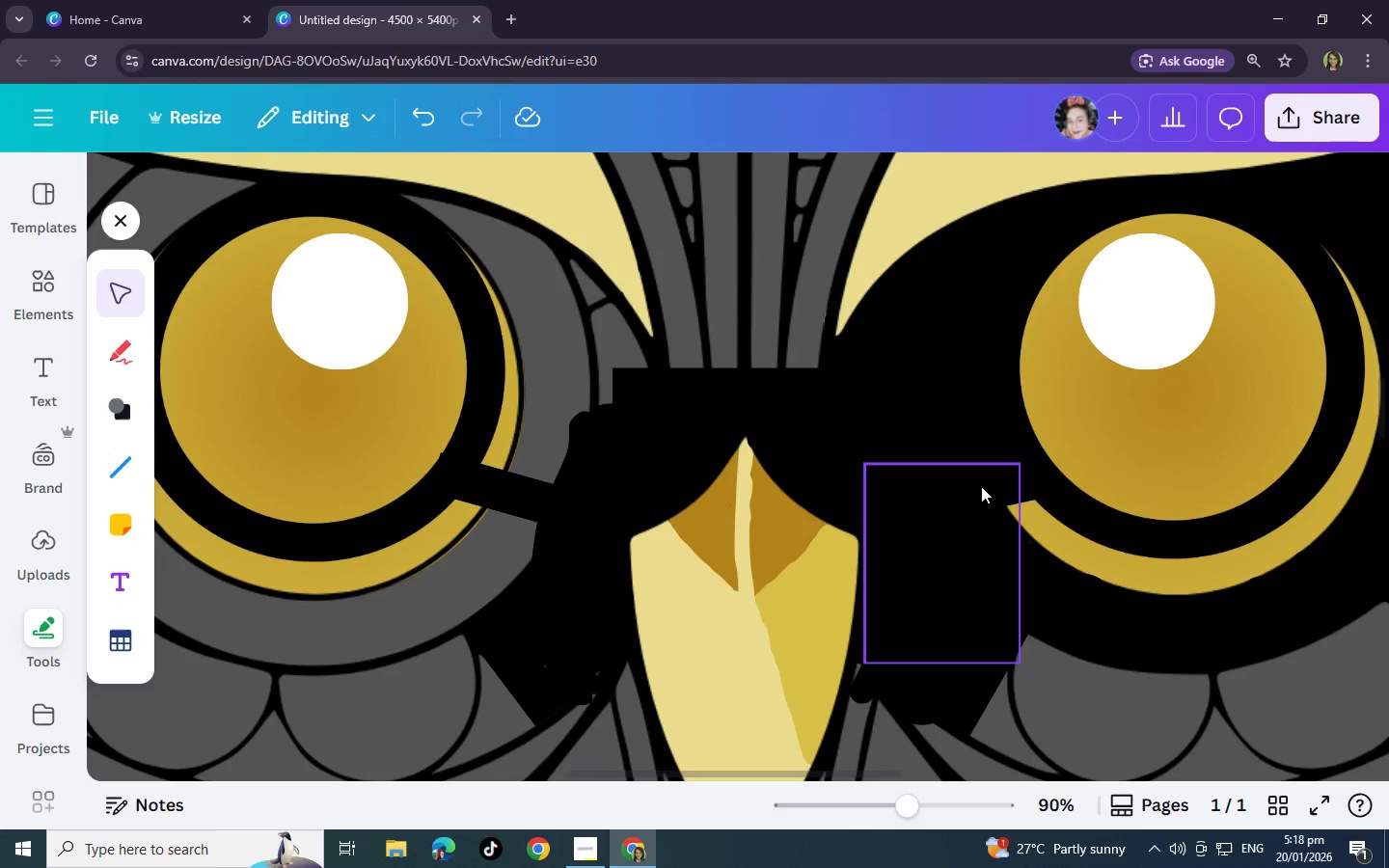 
left_click([962, 483])
 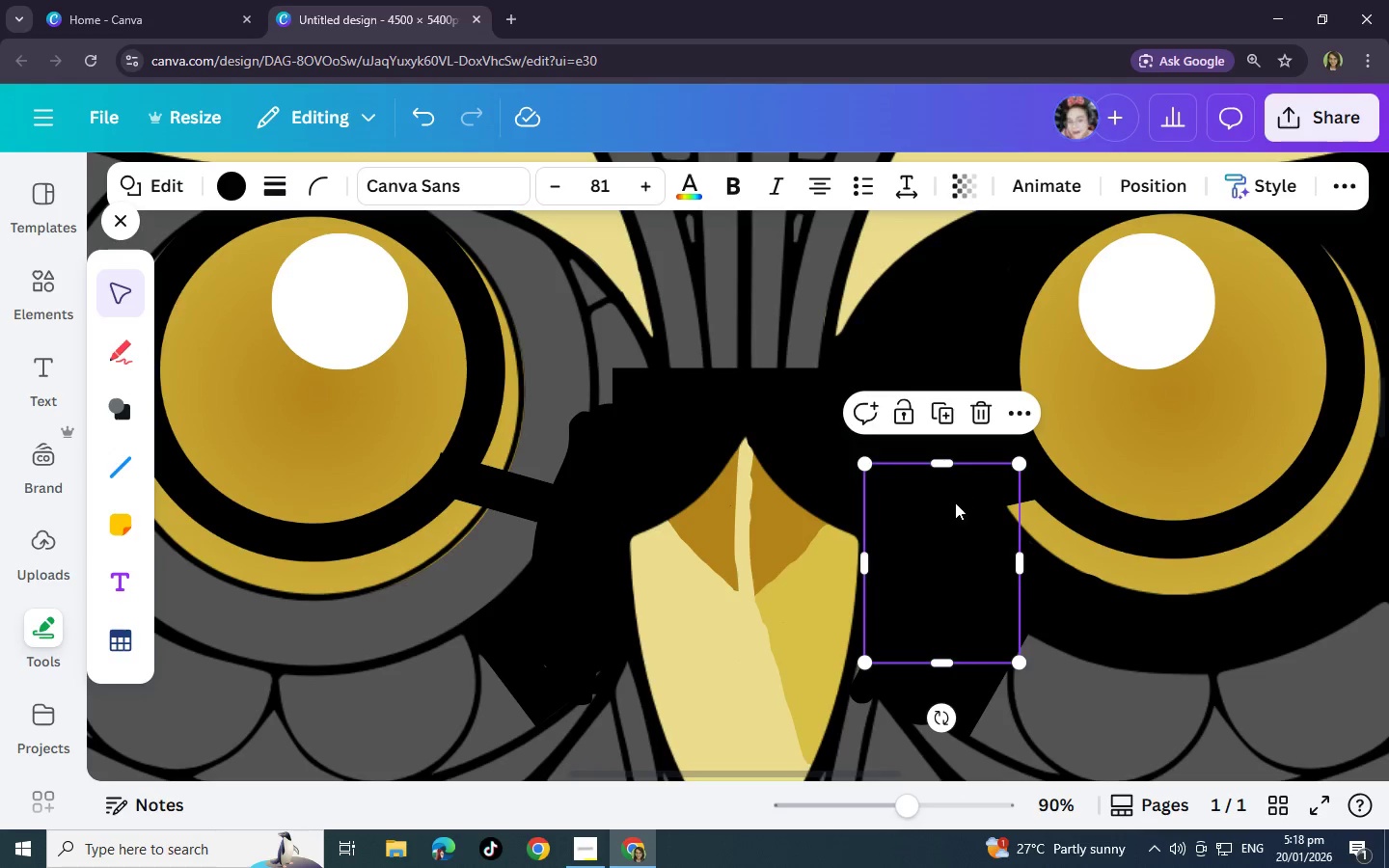 
key(Control+C)
 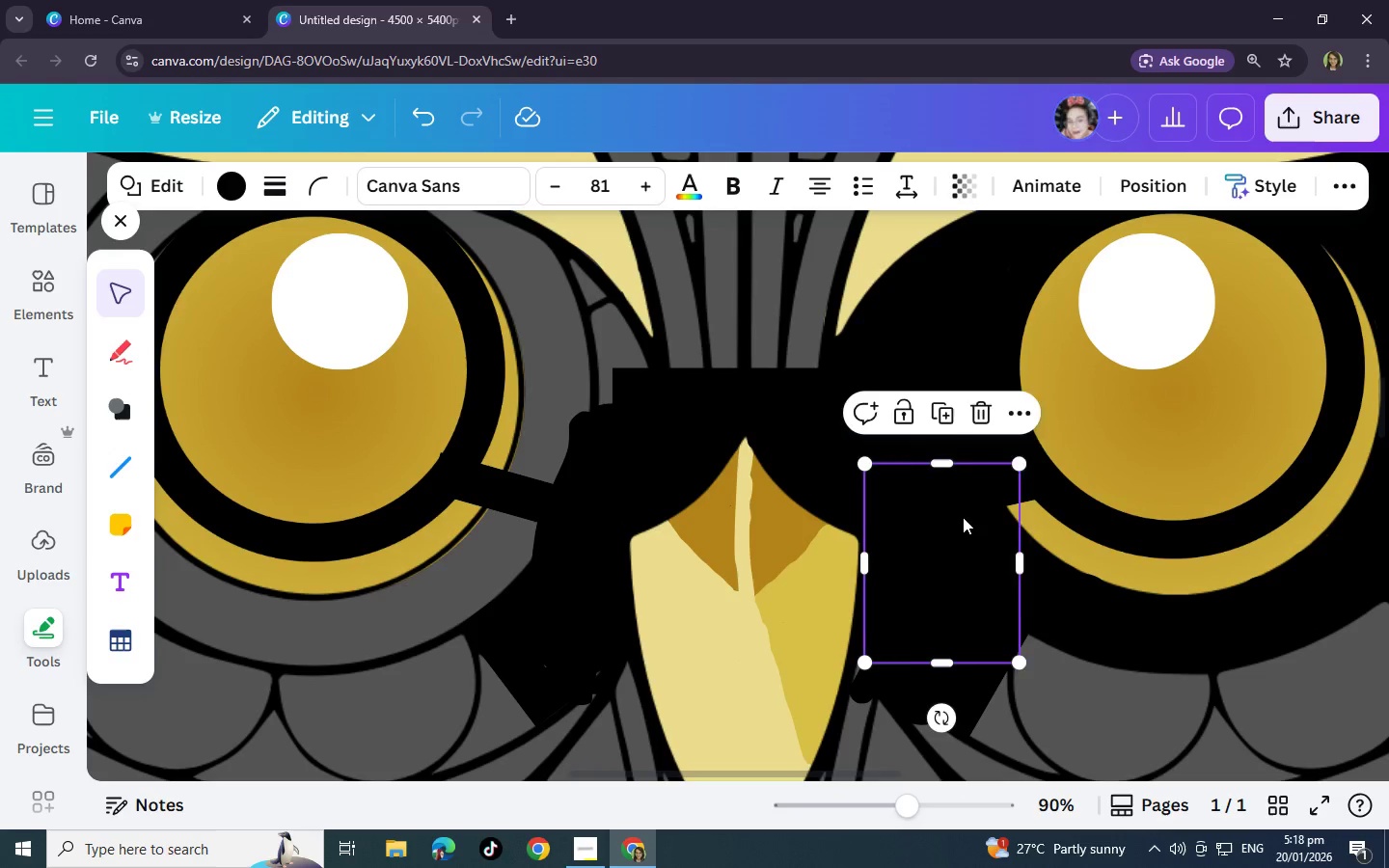 
key(Control+V)
 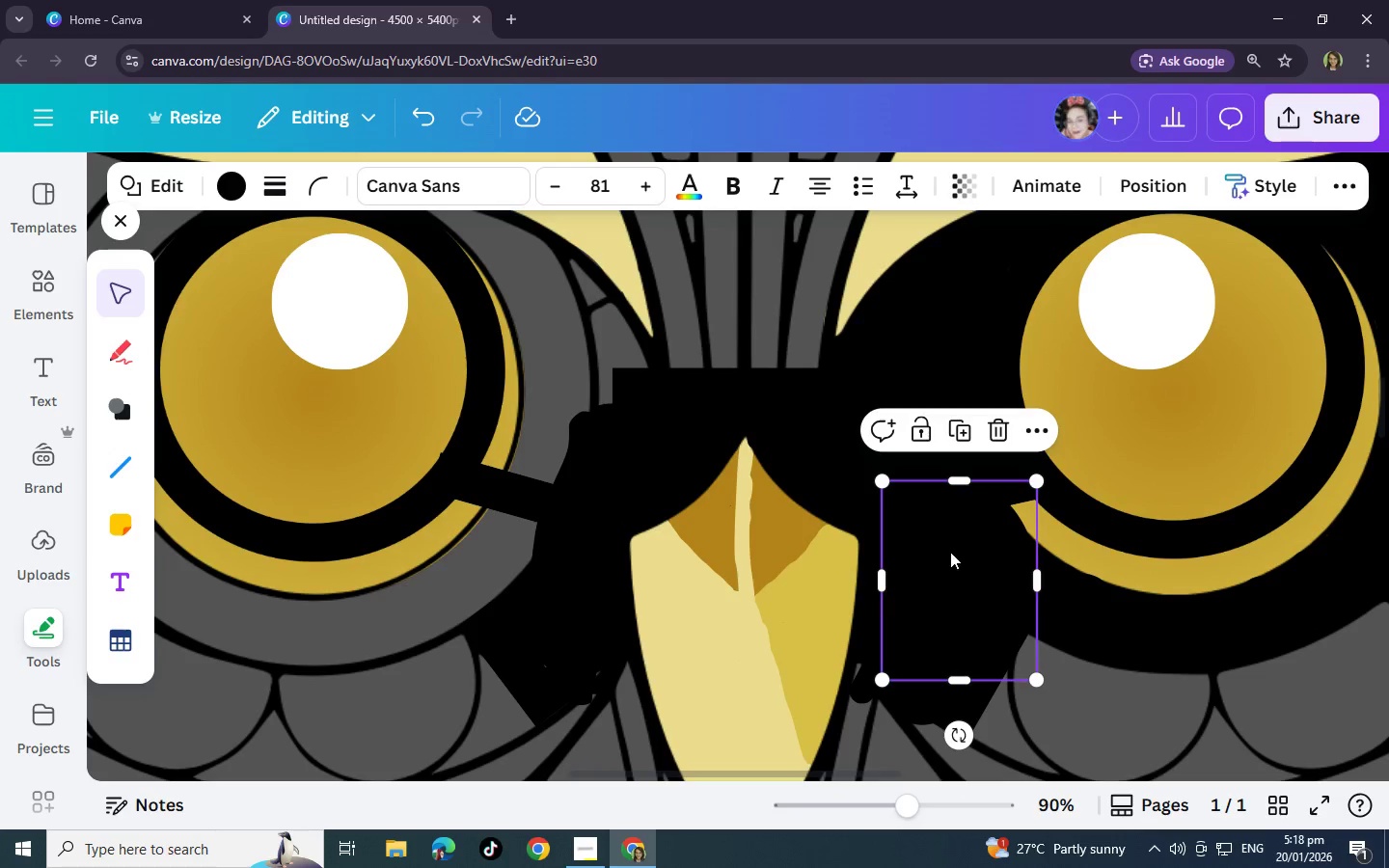 
left_click_drag(start_coordinate=[970, 554], to_coordinate=[611, 353])
 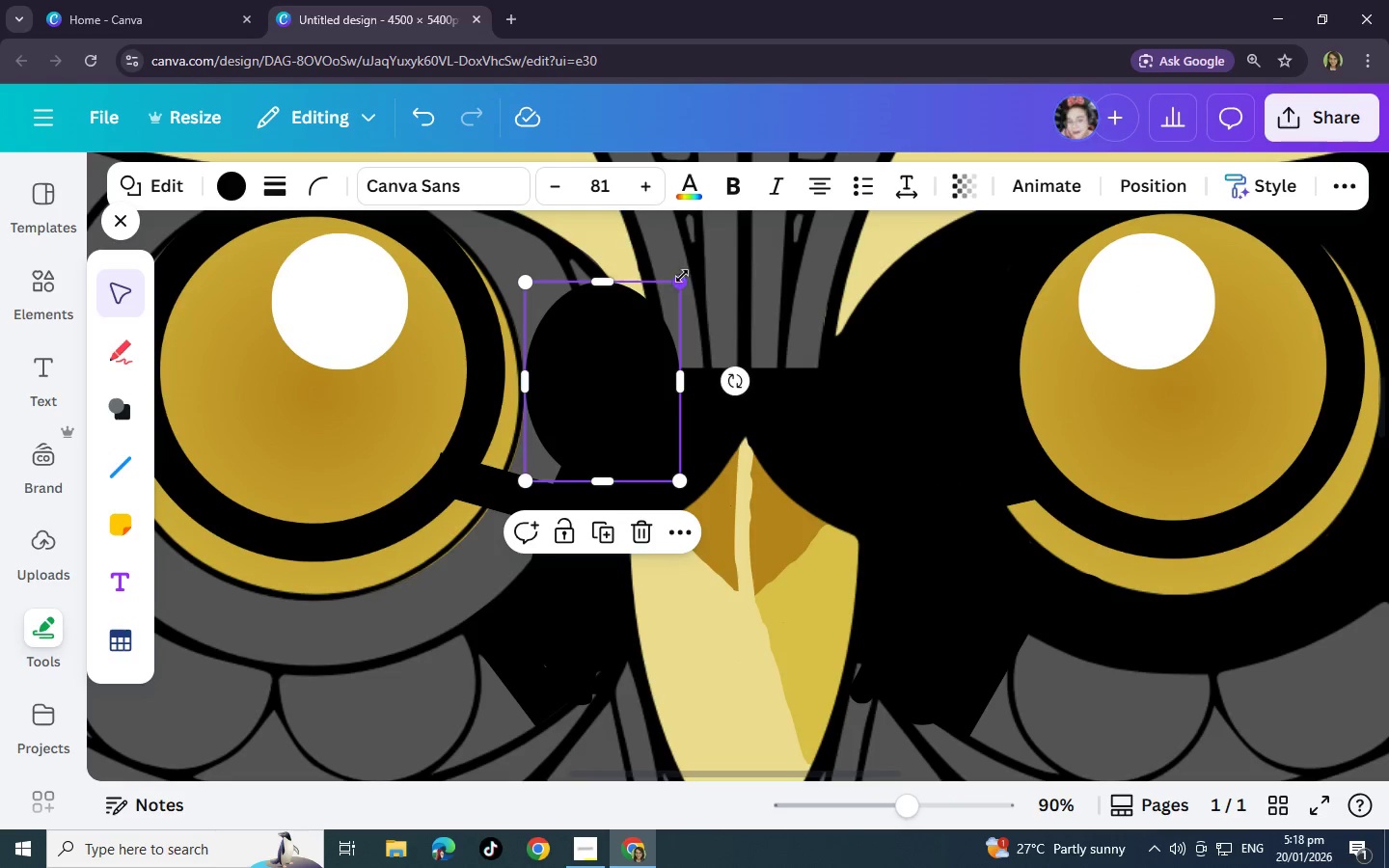 
left_click_drag(start_coordinate=[682, 276], to_coordinate=[654, 307])
 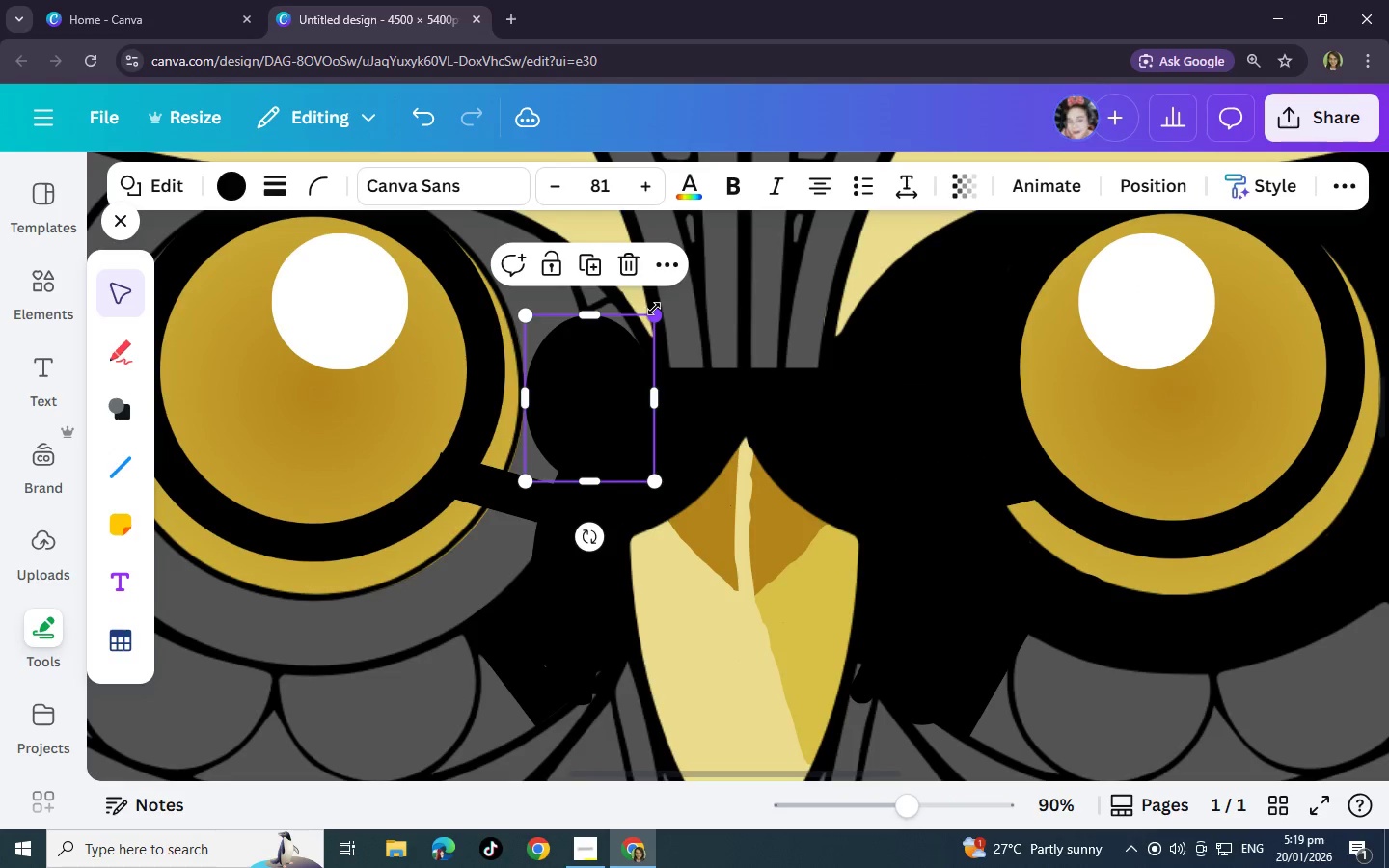 
key(Control+C)
 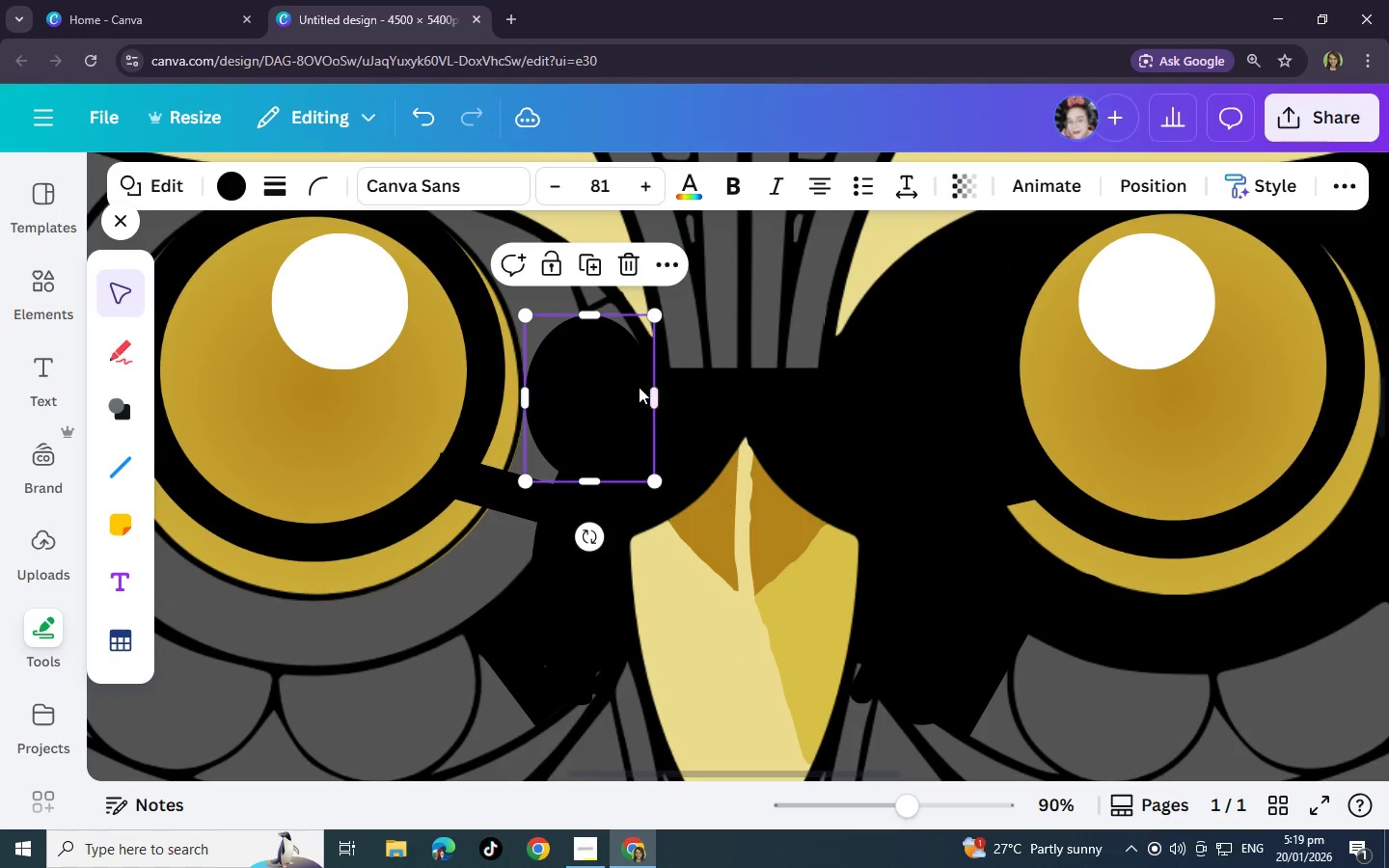 
key(Control+V)
 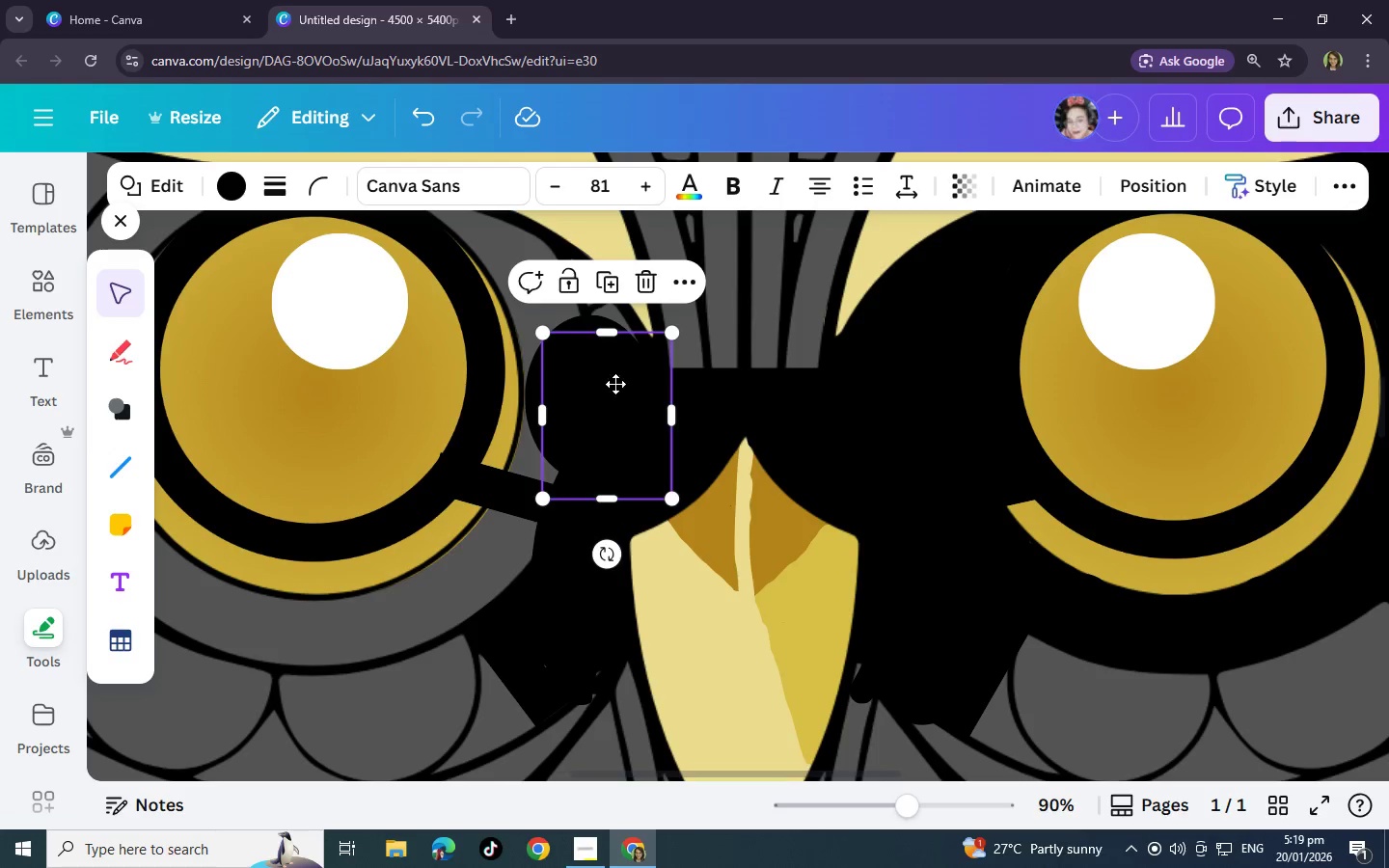 
left_click_drag(start_coordinate=[624, 415], to_coordinate=[599, 440])
 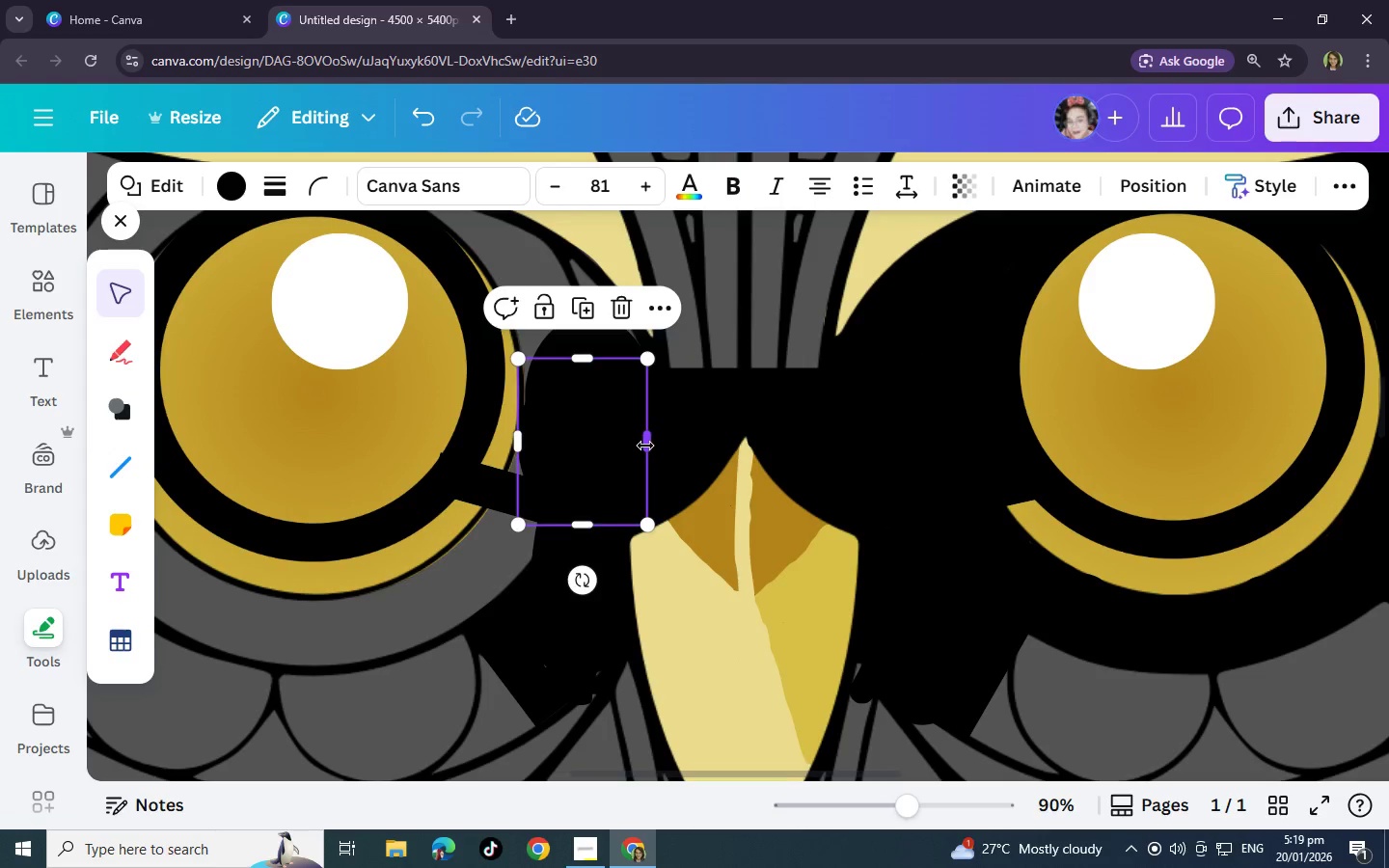 
left_click_drag(start_coordinate=[645, 446], to_coordinate=[572, 446])
 